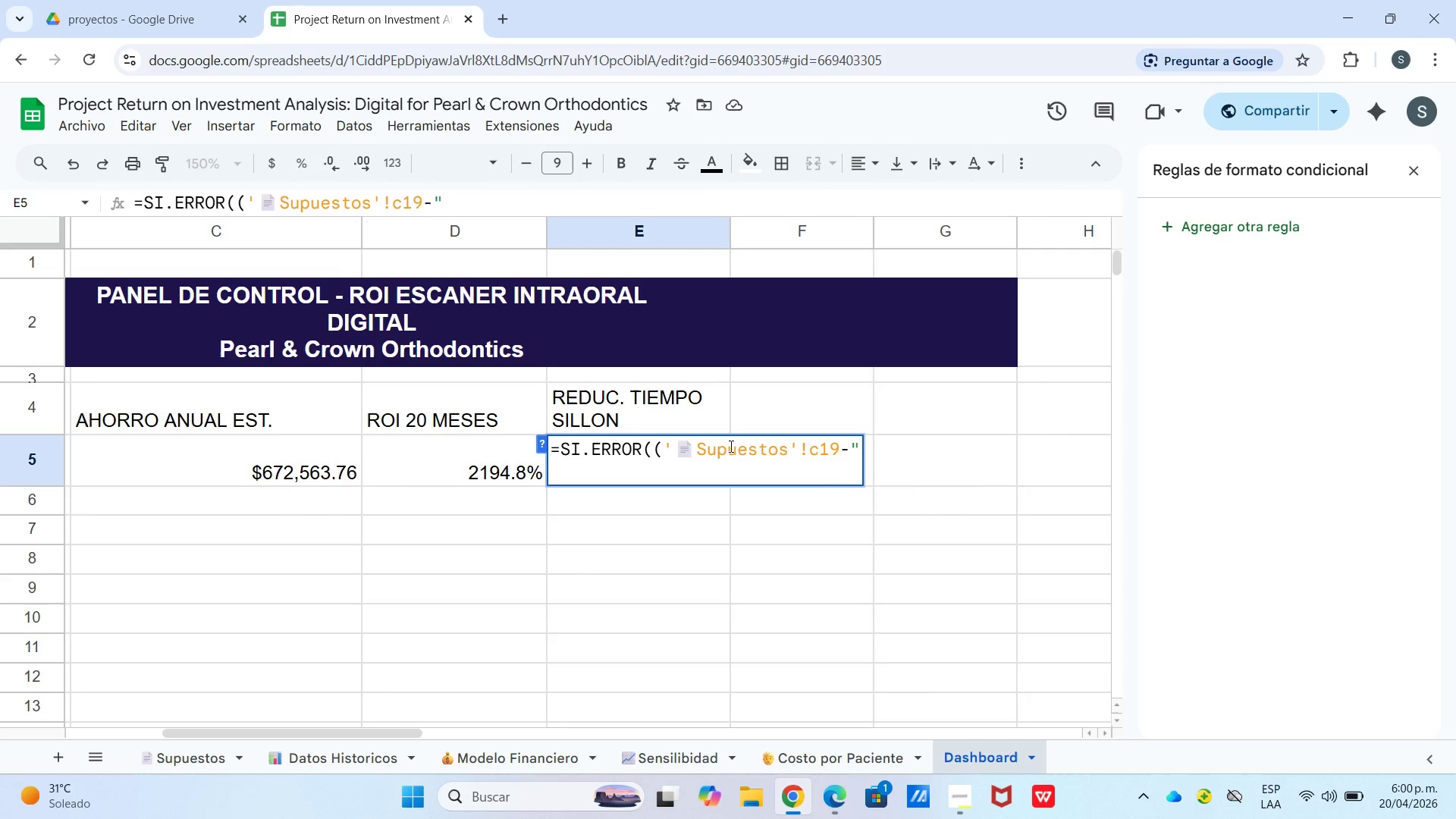 
key(Backspace)
 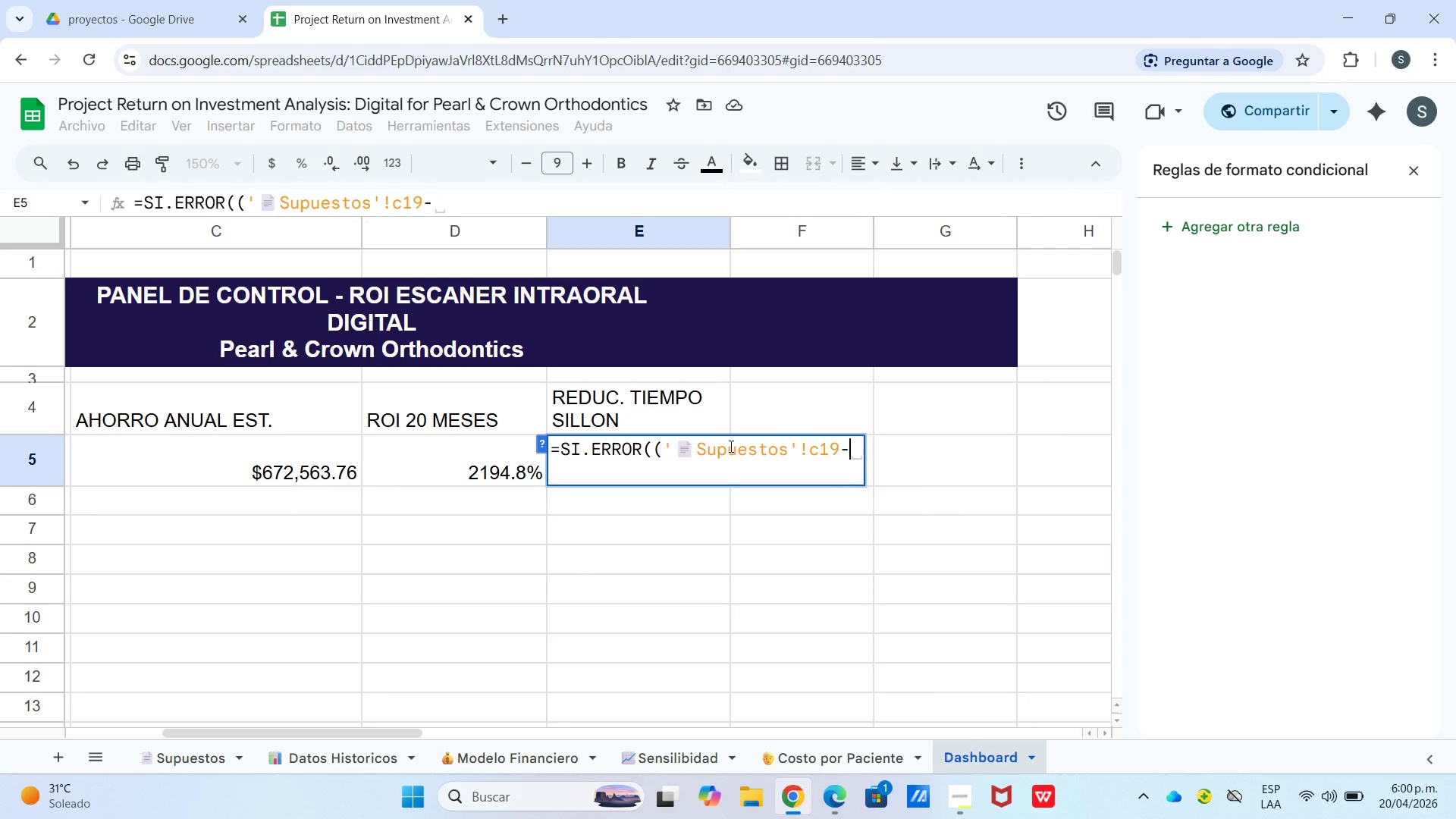 
key(Meta+V)
 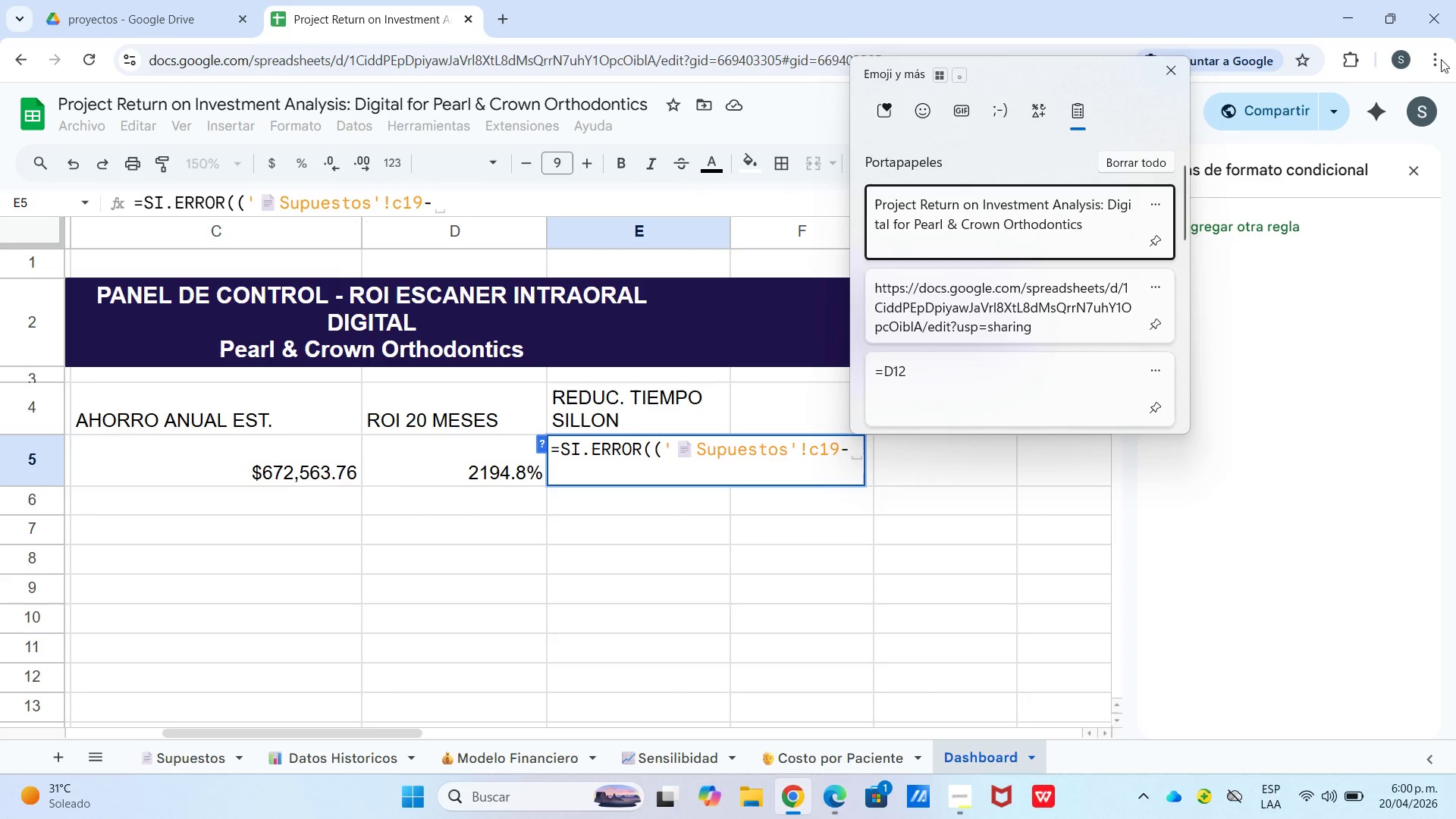 
scroll: coordinate [1082, 293], scroll_direction: down, amount: 8.0
 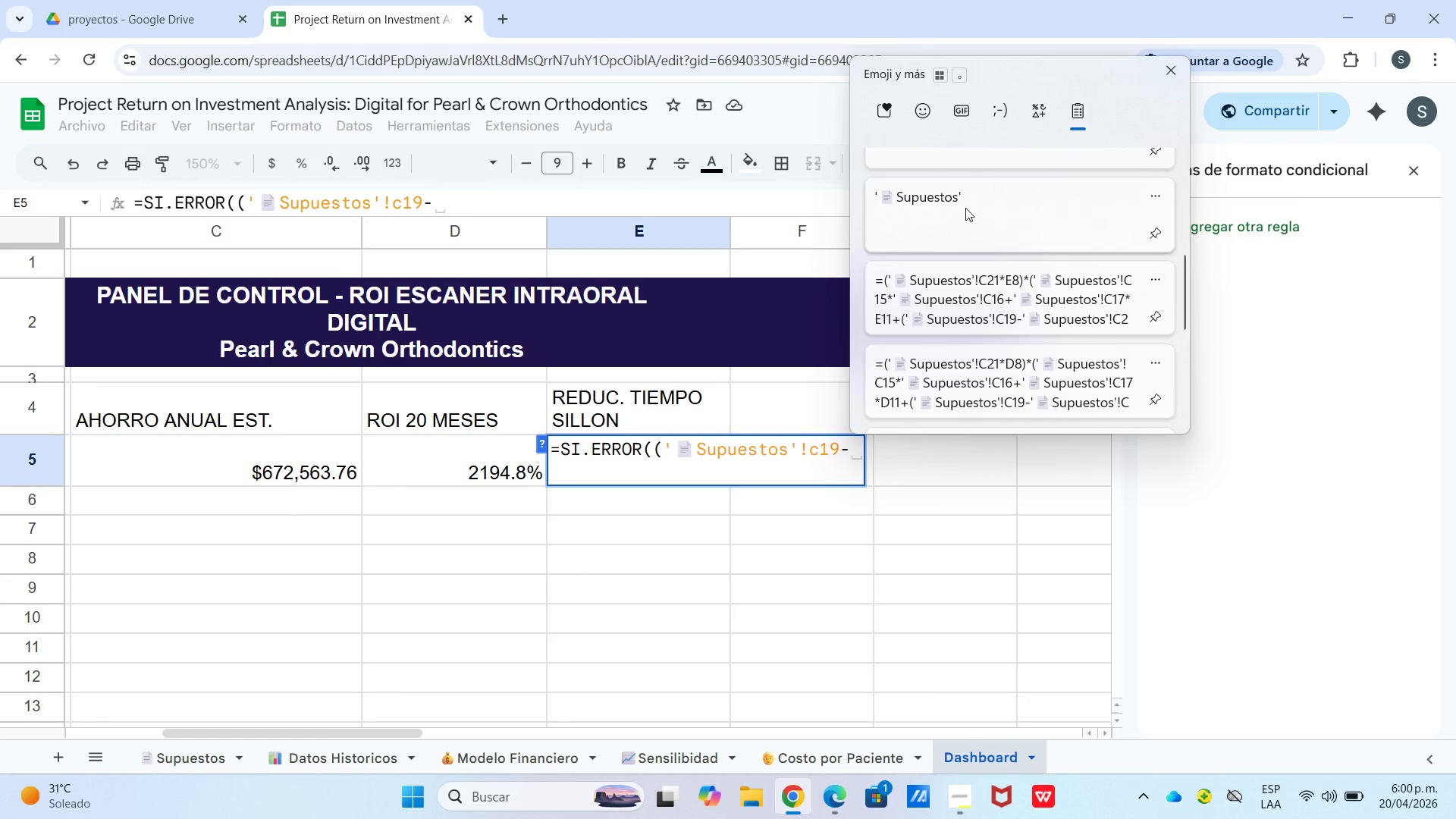 
key(Control+ControlLeft)
 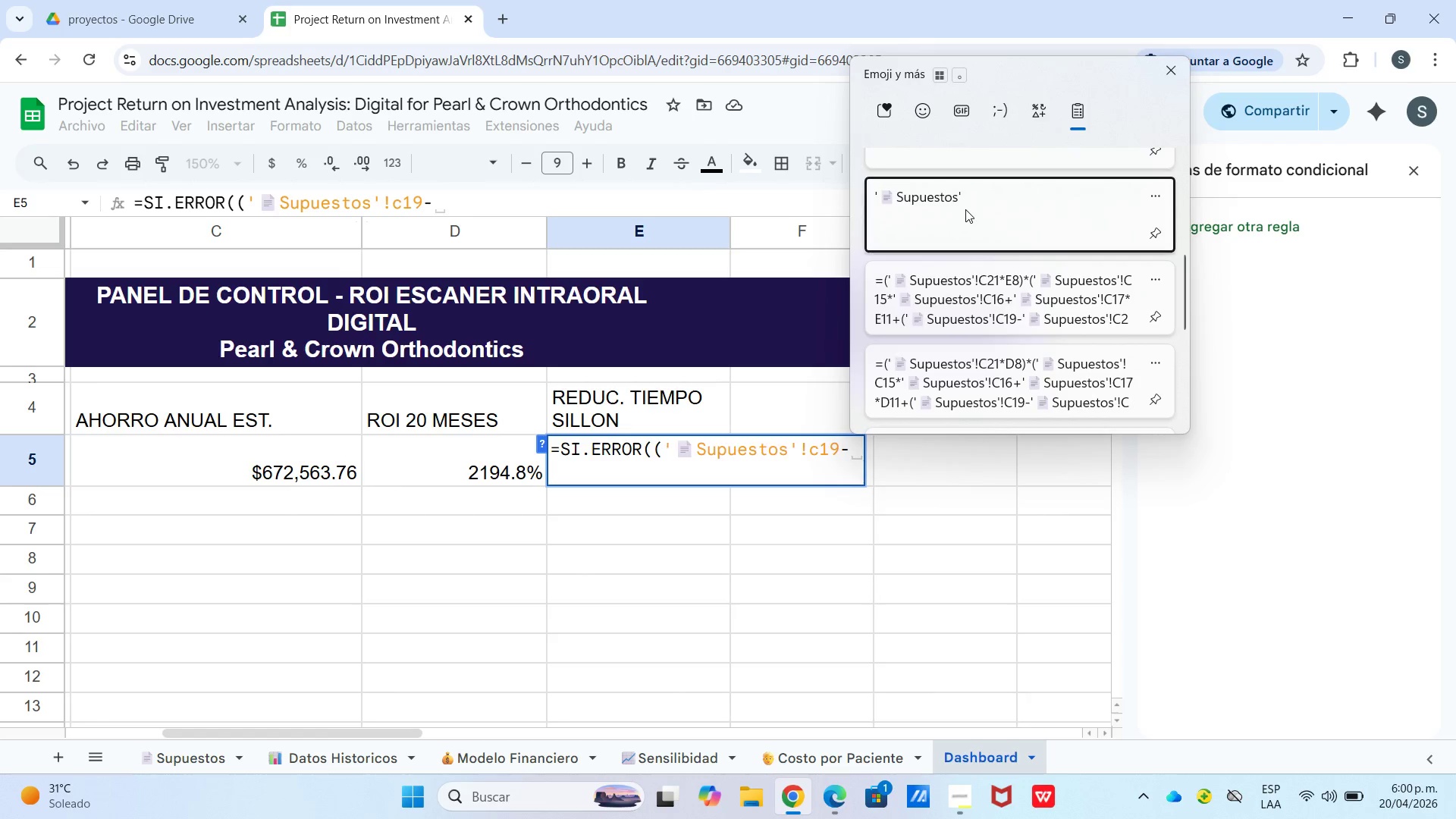 
key(Control+V)
 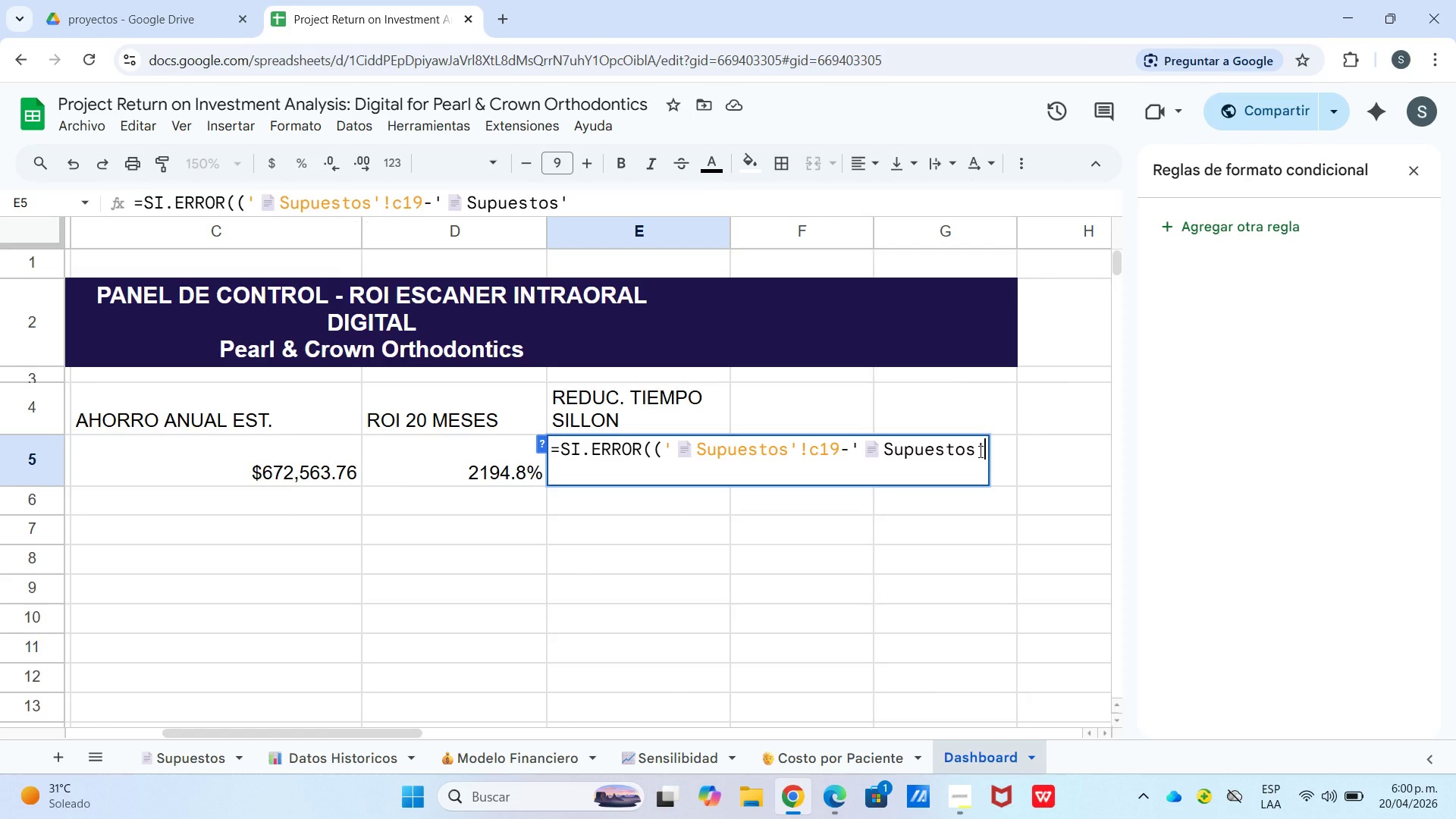 
type(!c20)
 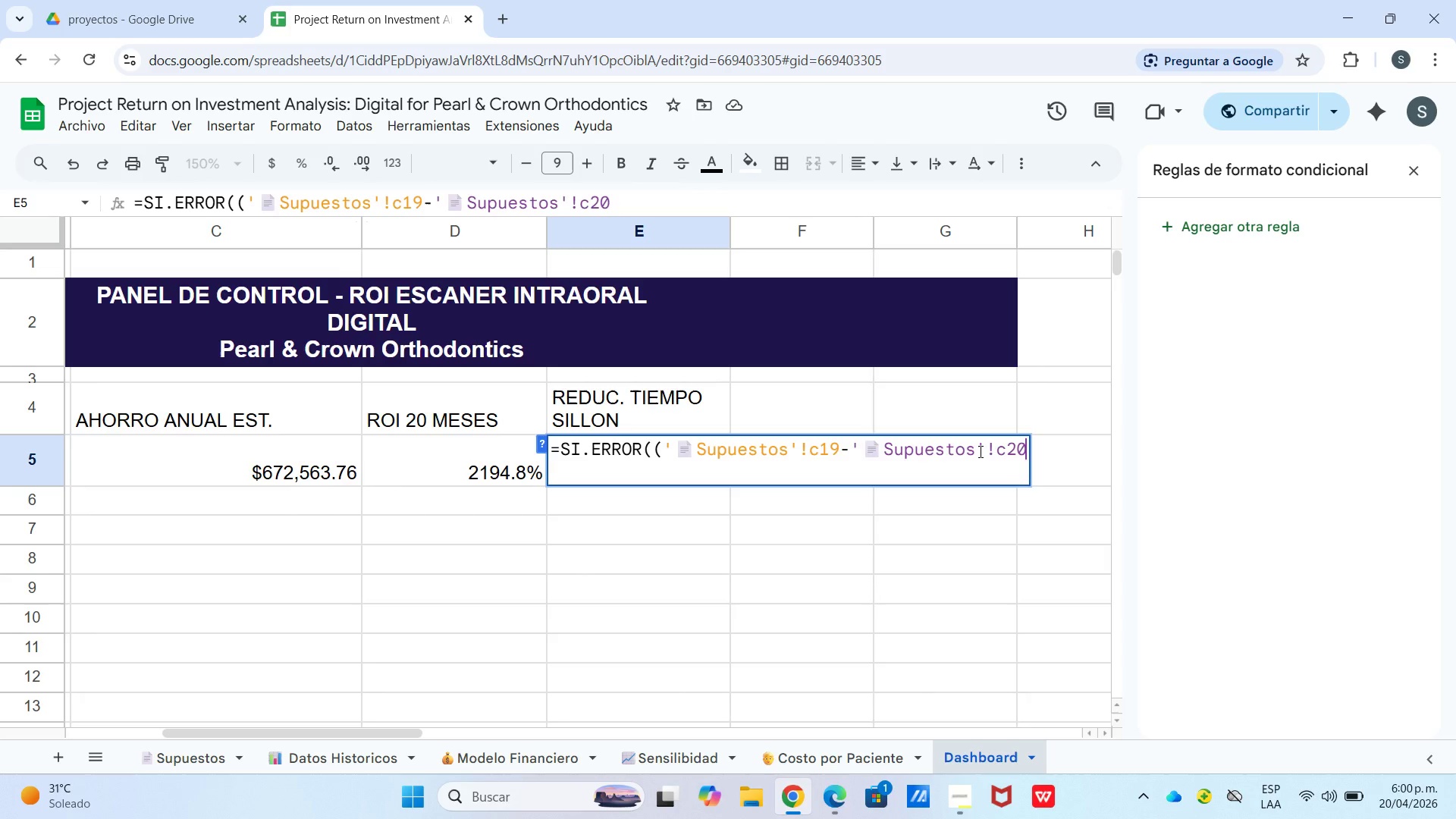 
hold_key(key=ShiftLeft, duration=2.86)
 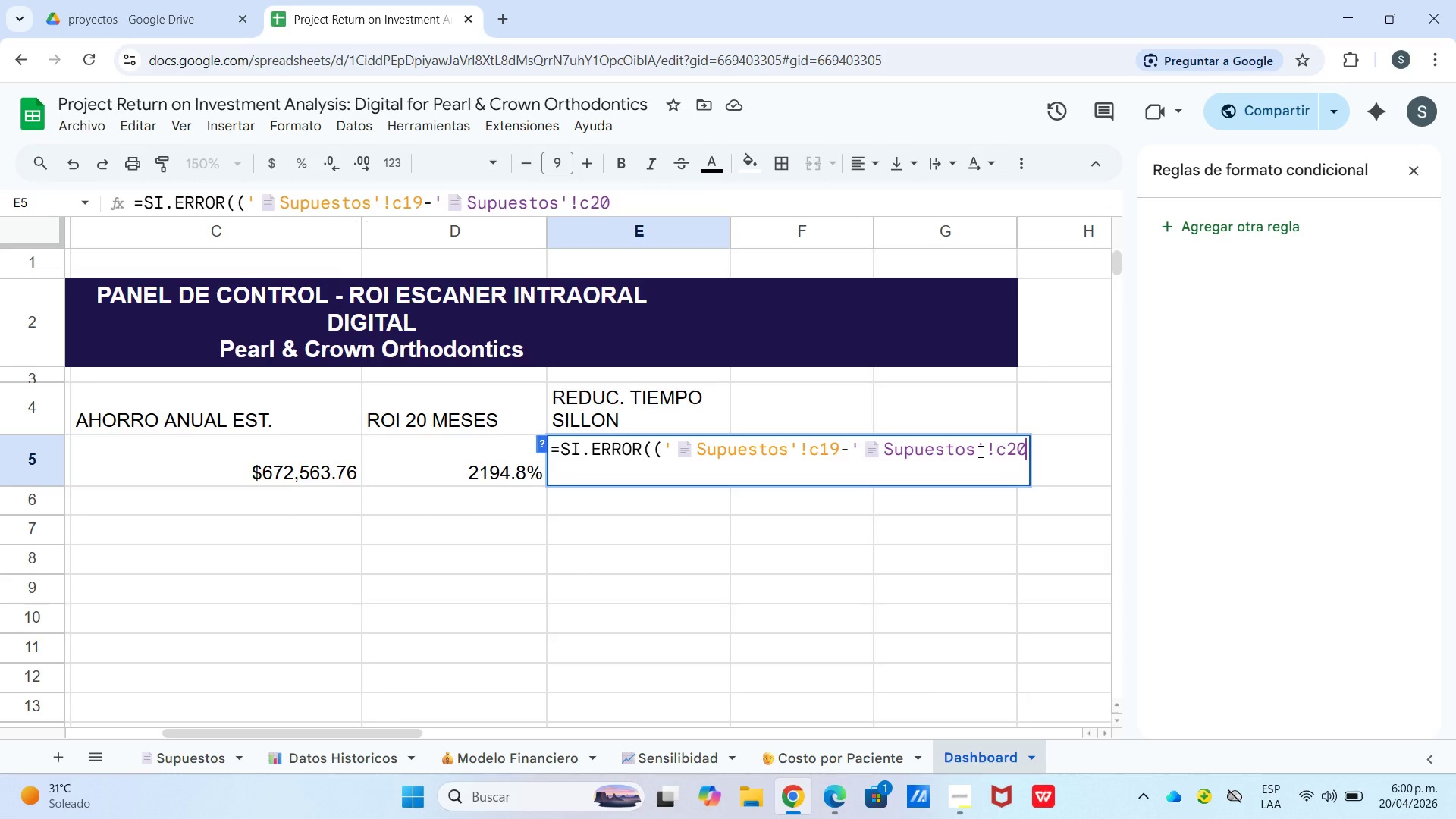 
type((&)
 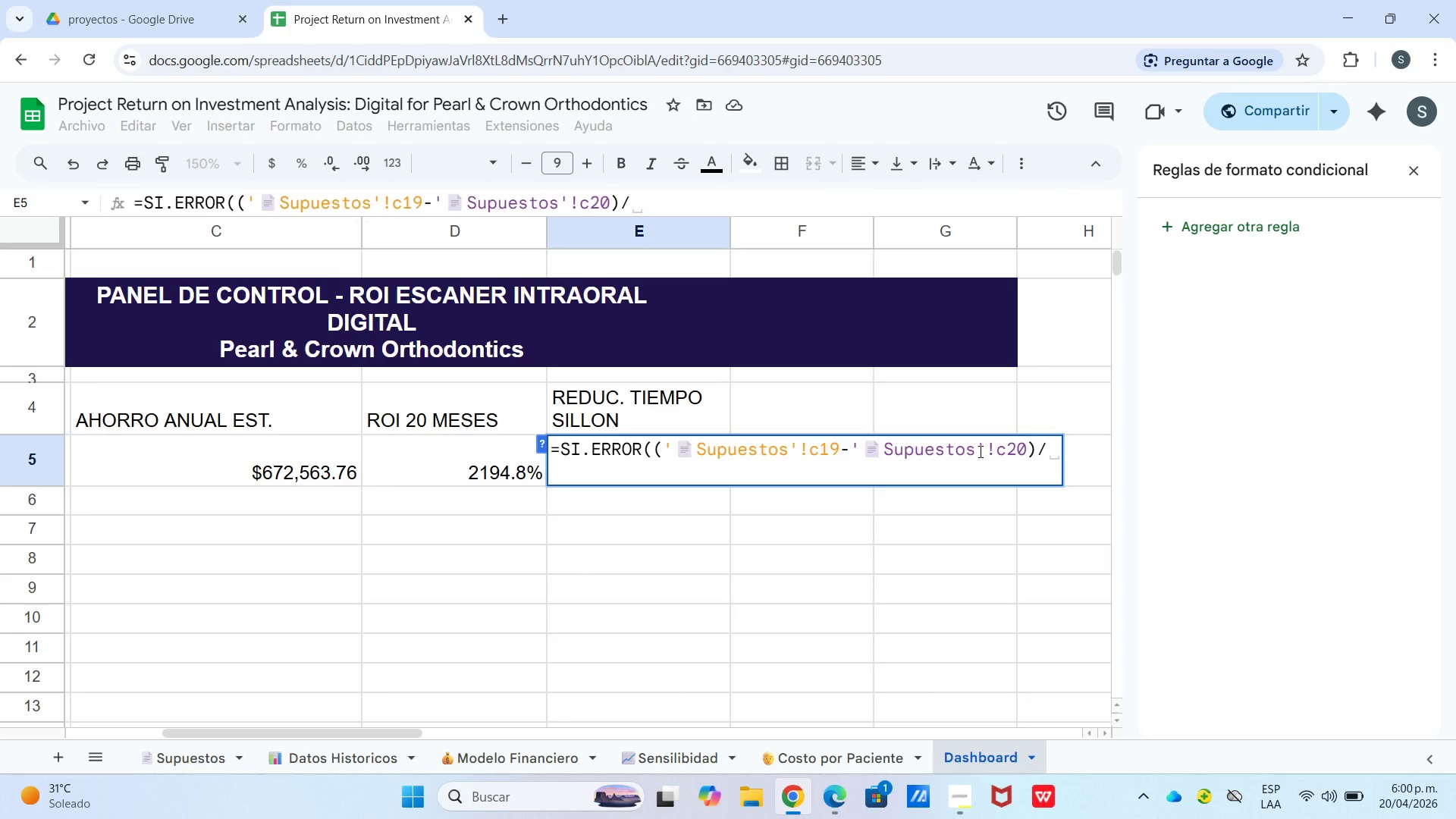 
key(Control+V)
 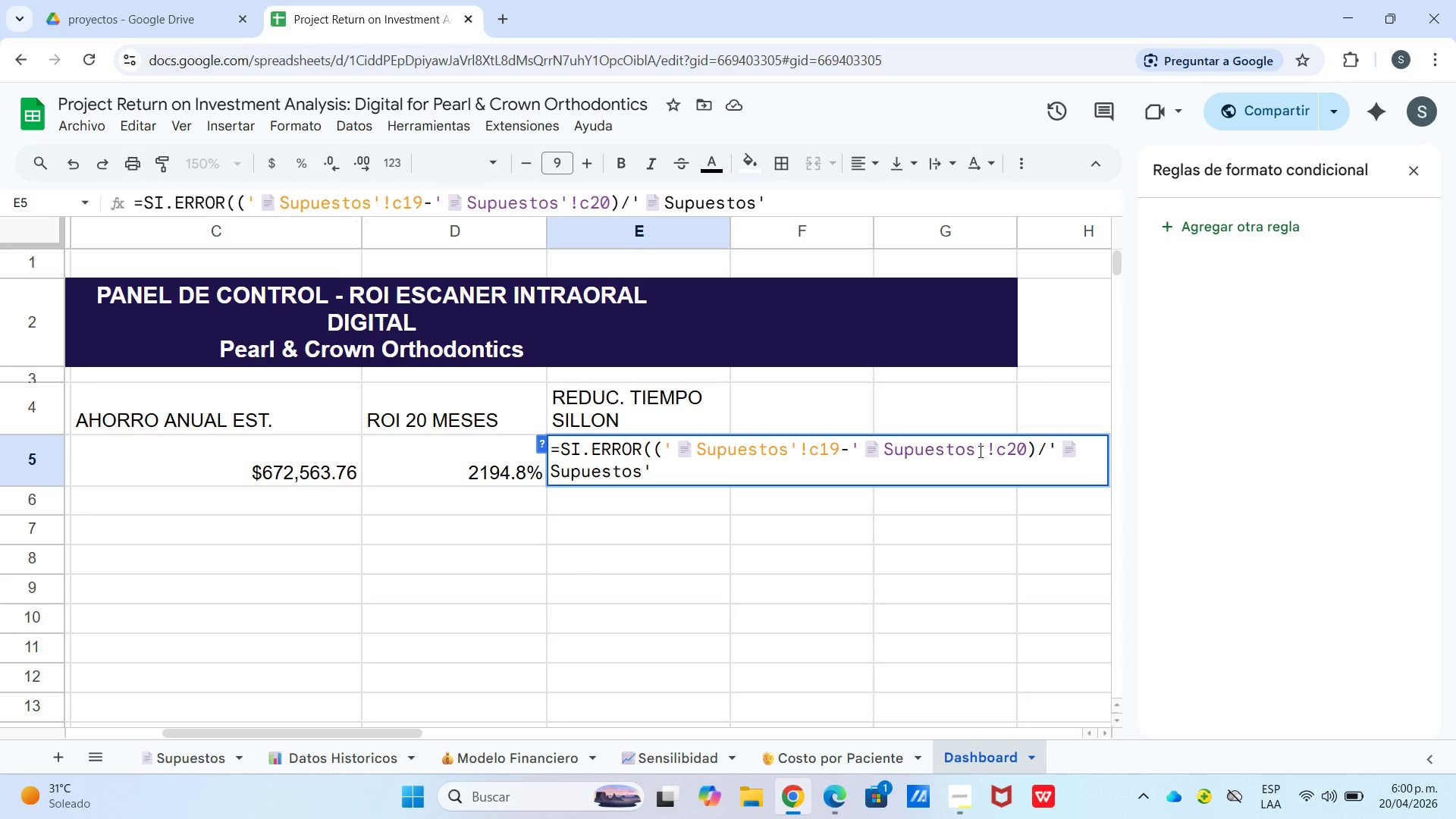 
wait(6.03)
 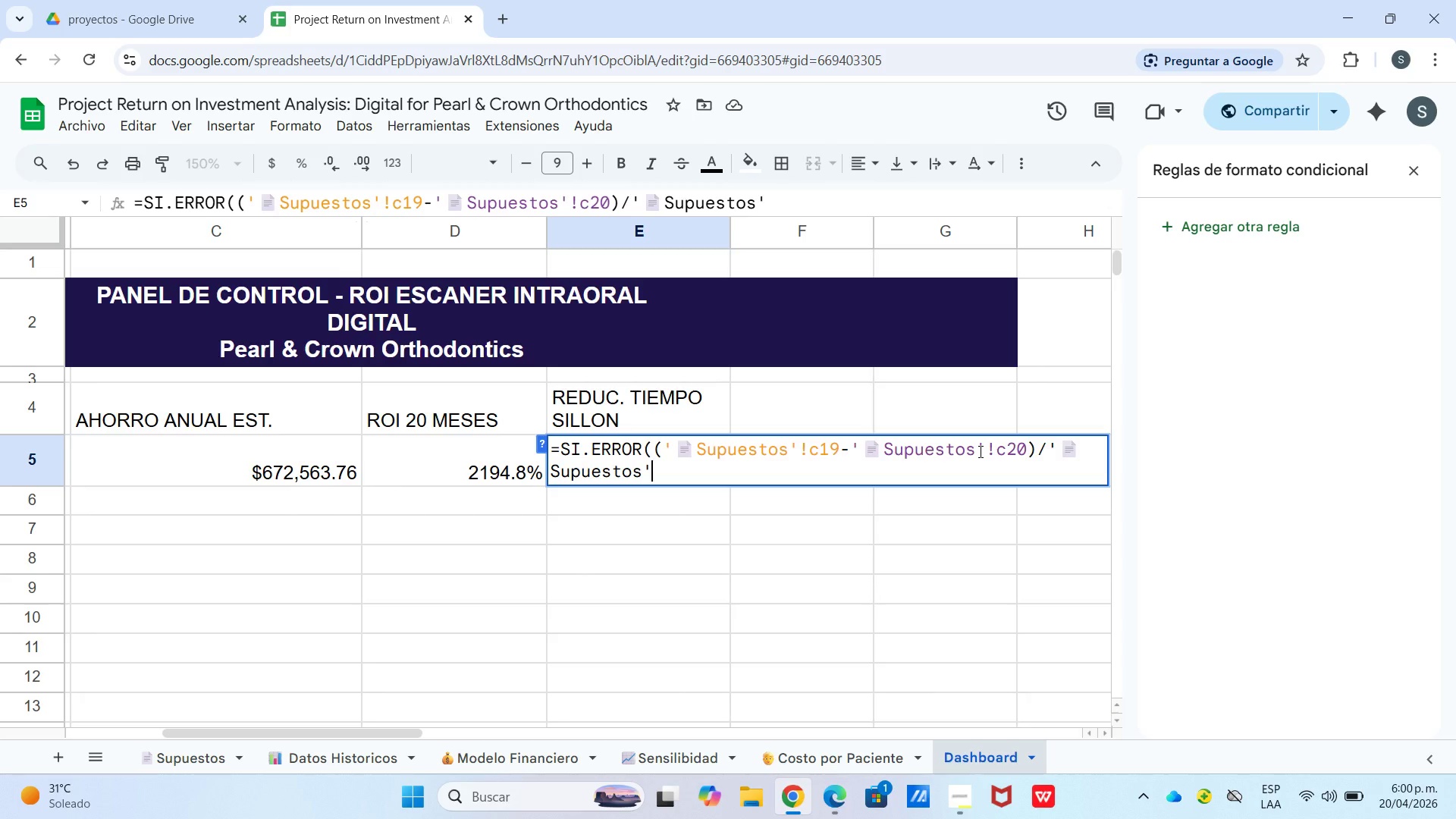 
type(!c19,0)
 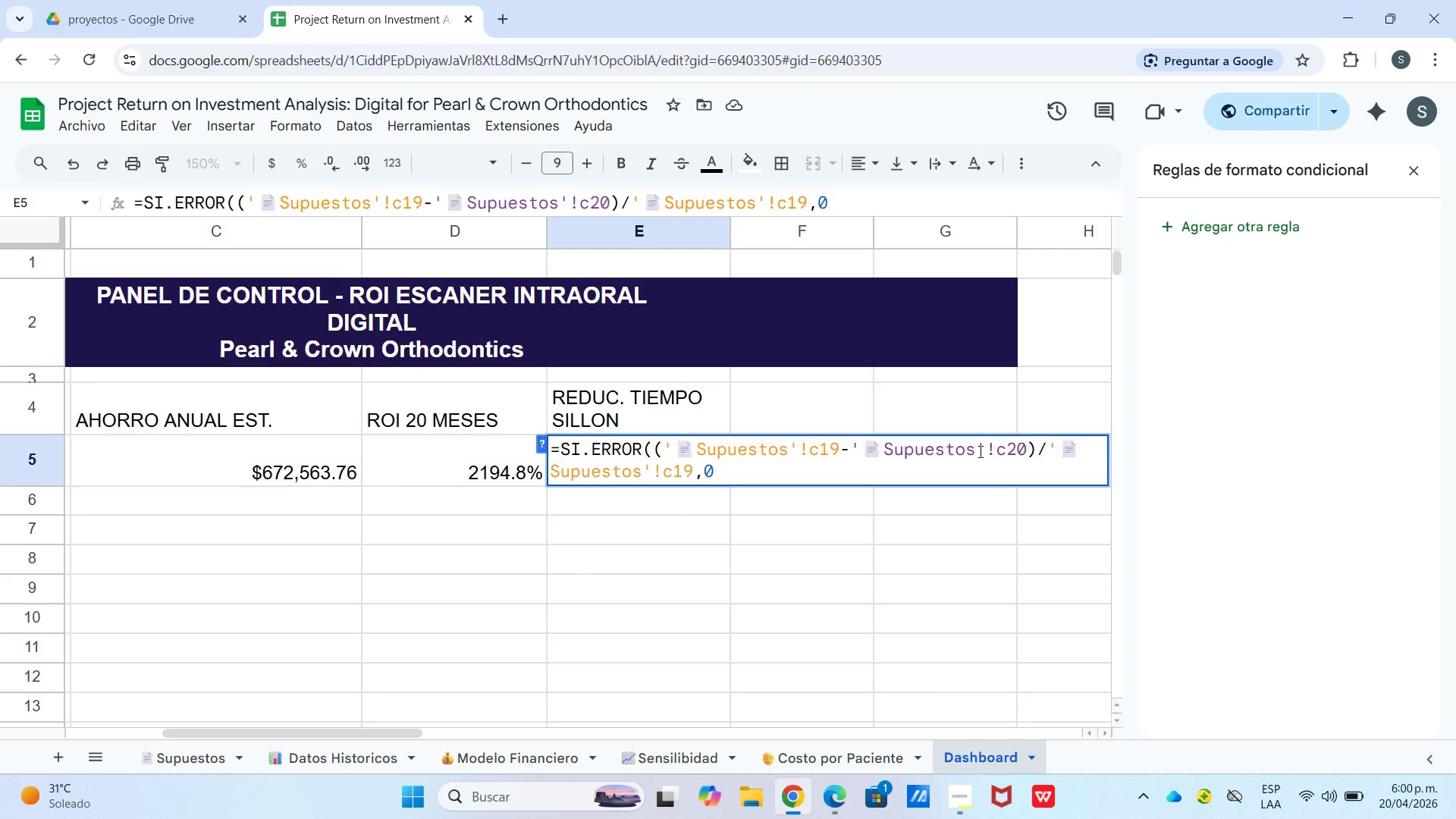 
key(Shift+9)
 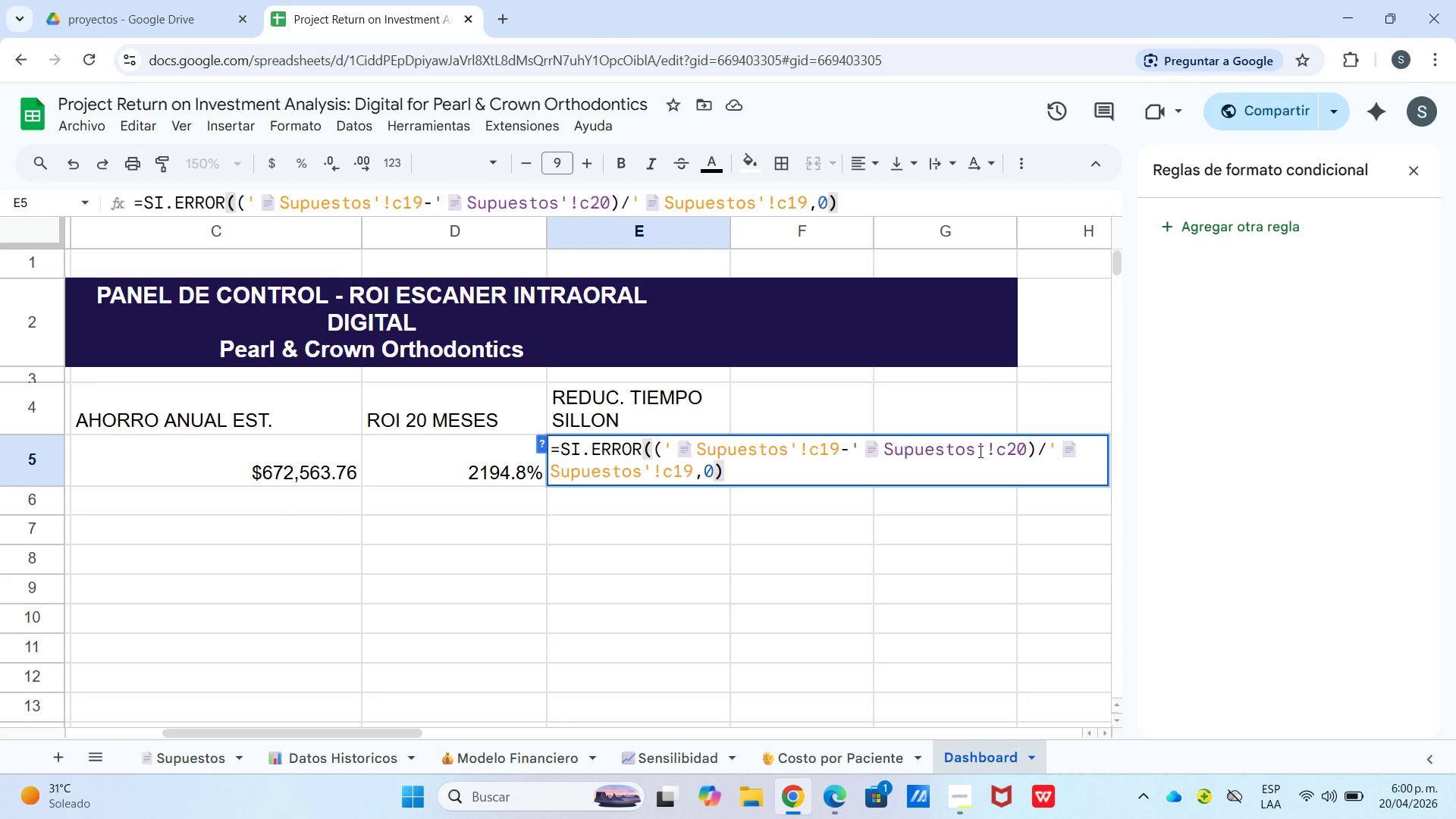 
key(Enter)
 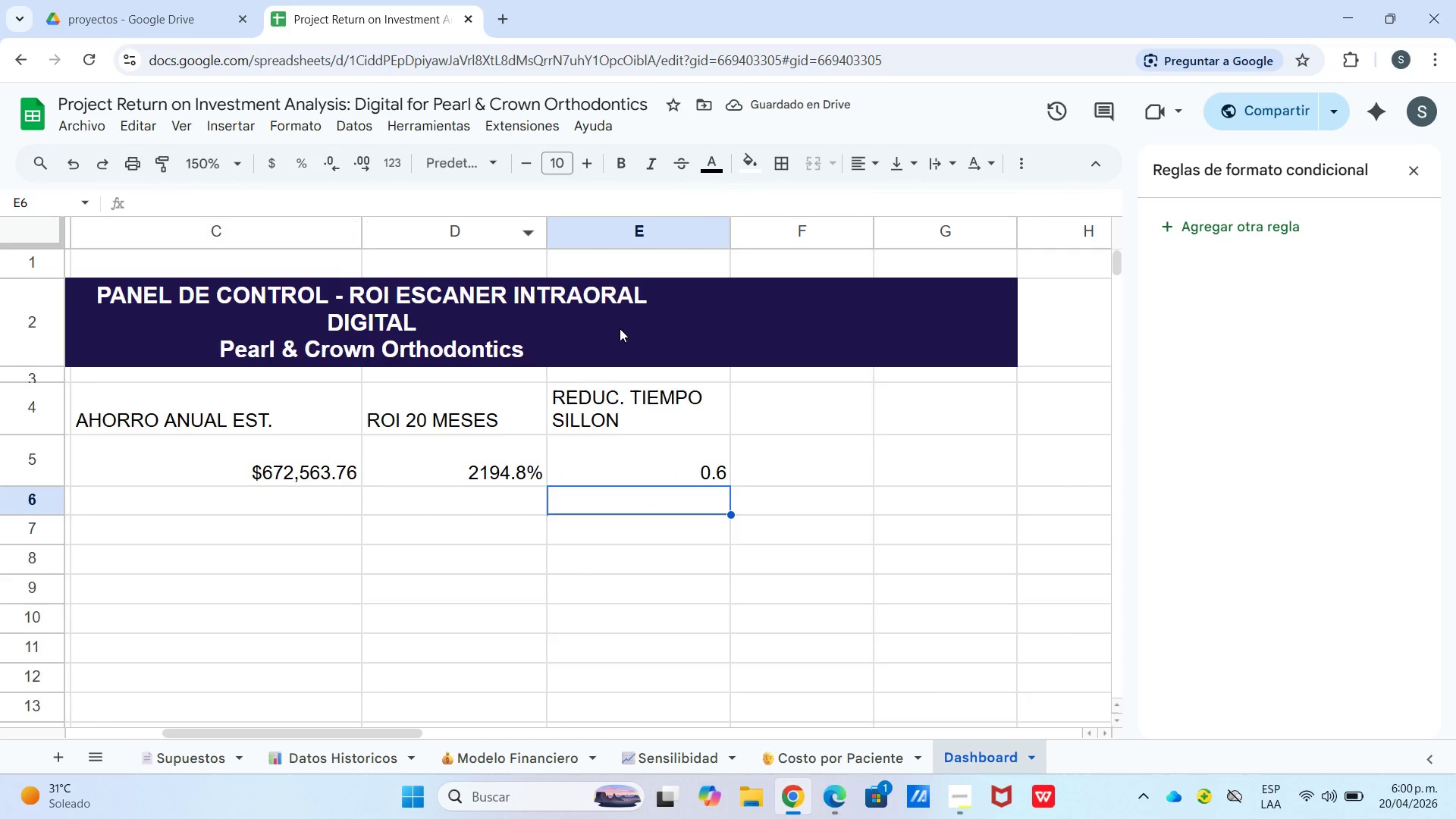 
left_click([667, 466])
 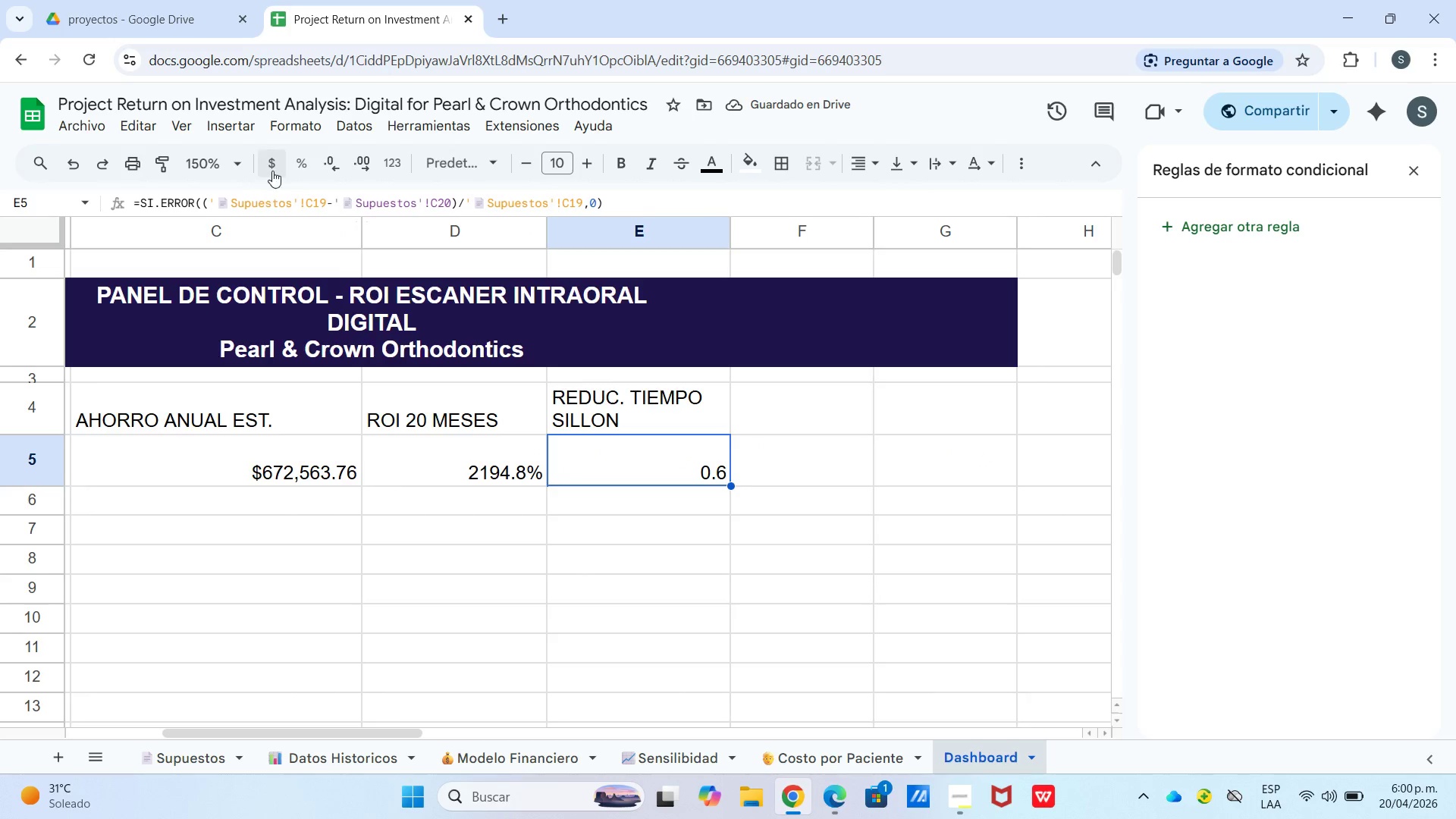 
left_click([305, 154])
 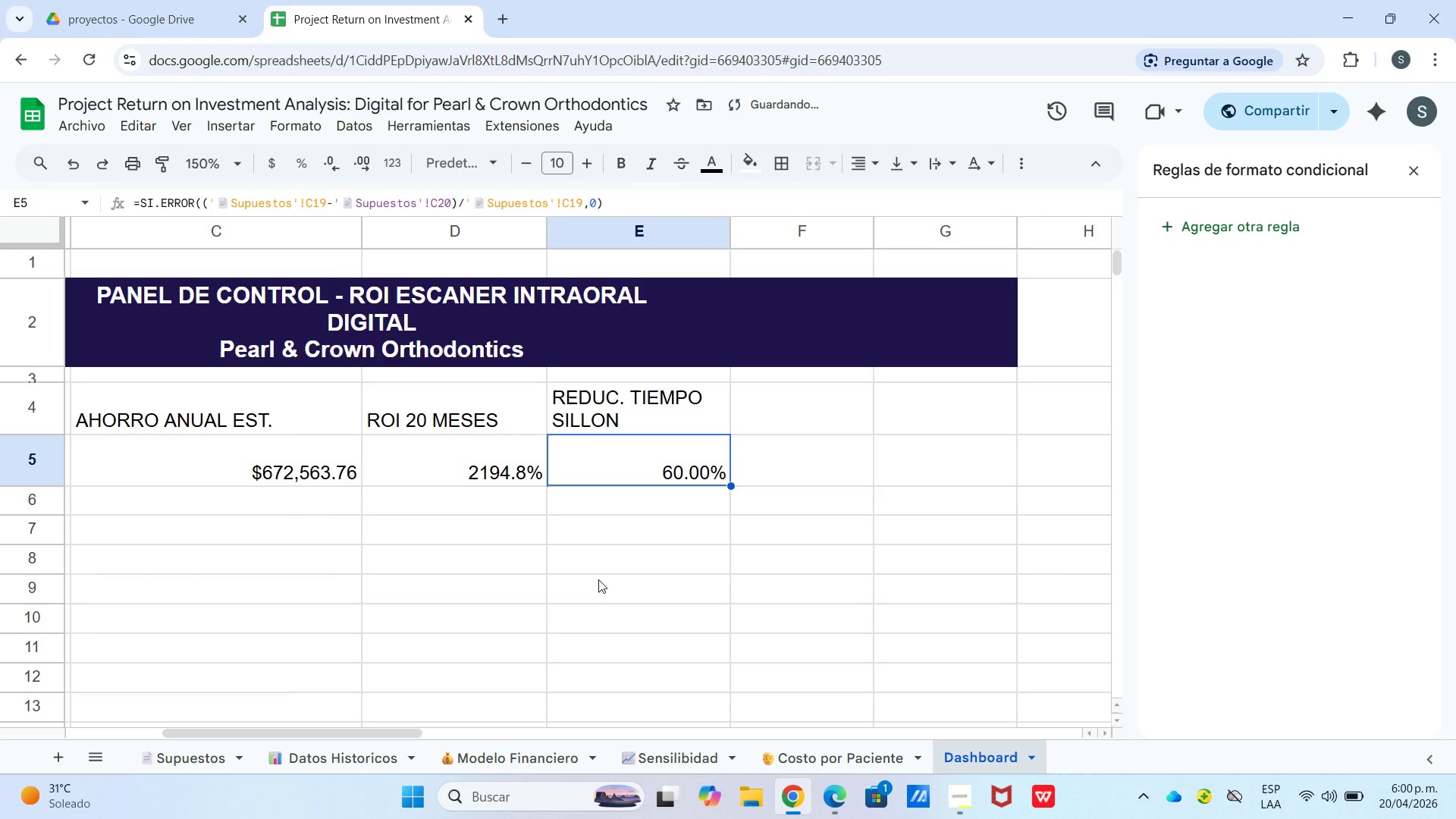 
left_click([604, 582])
 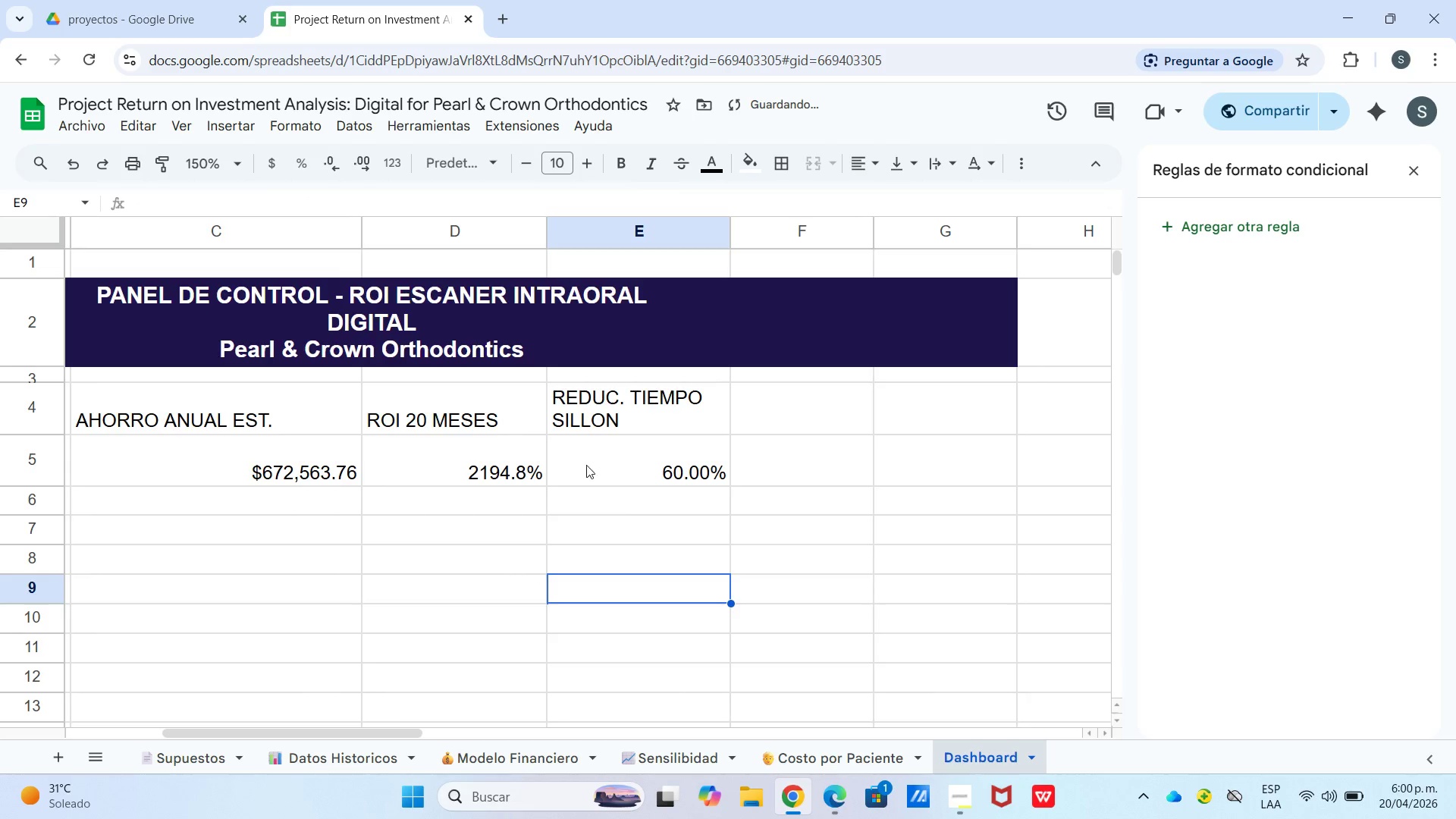 
left_click([615, 480])
 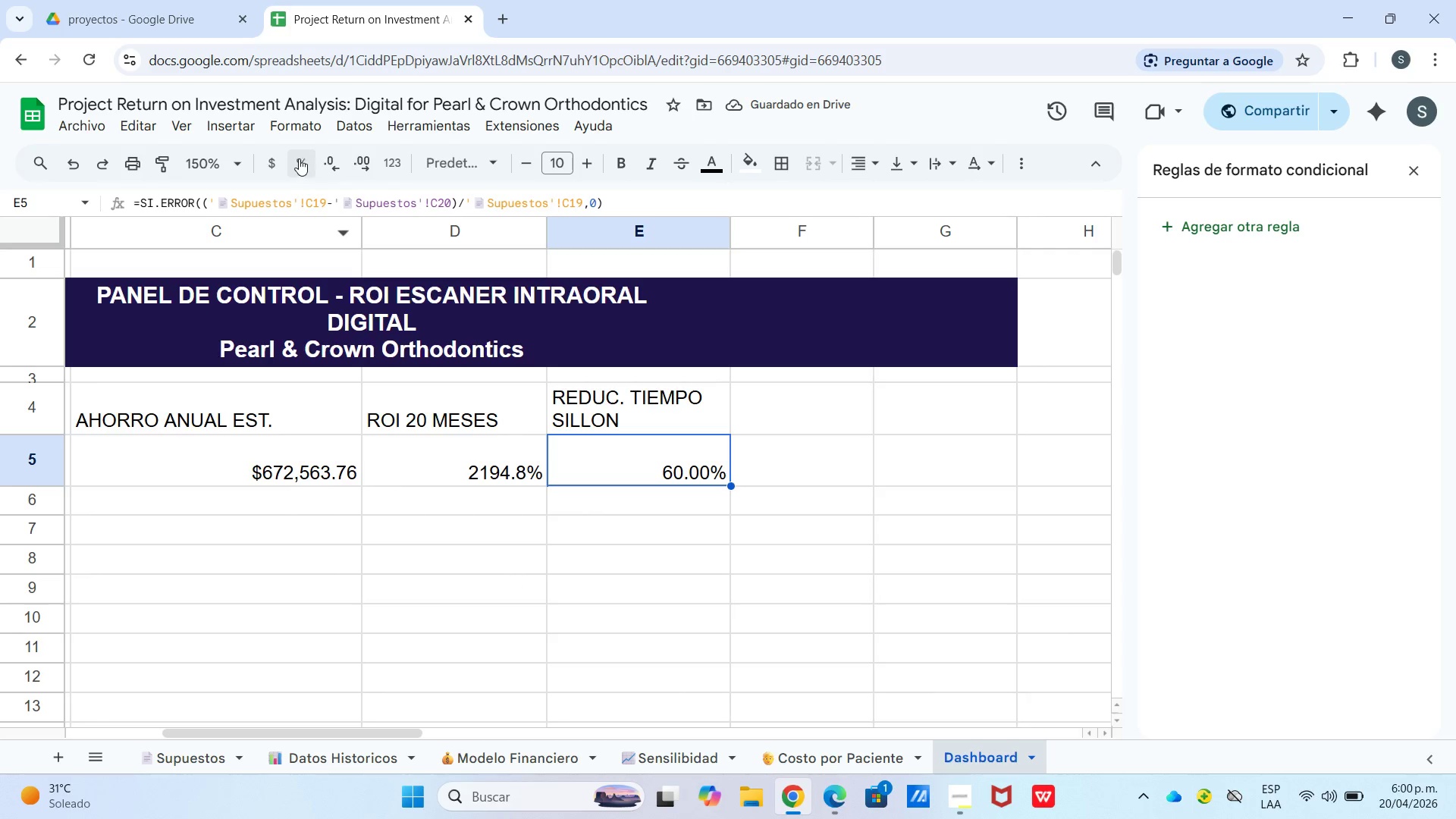 
left_click([326, 162])
 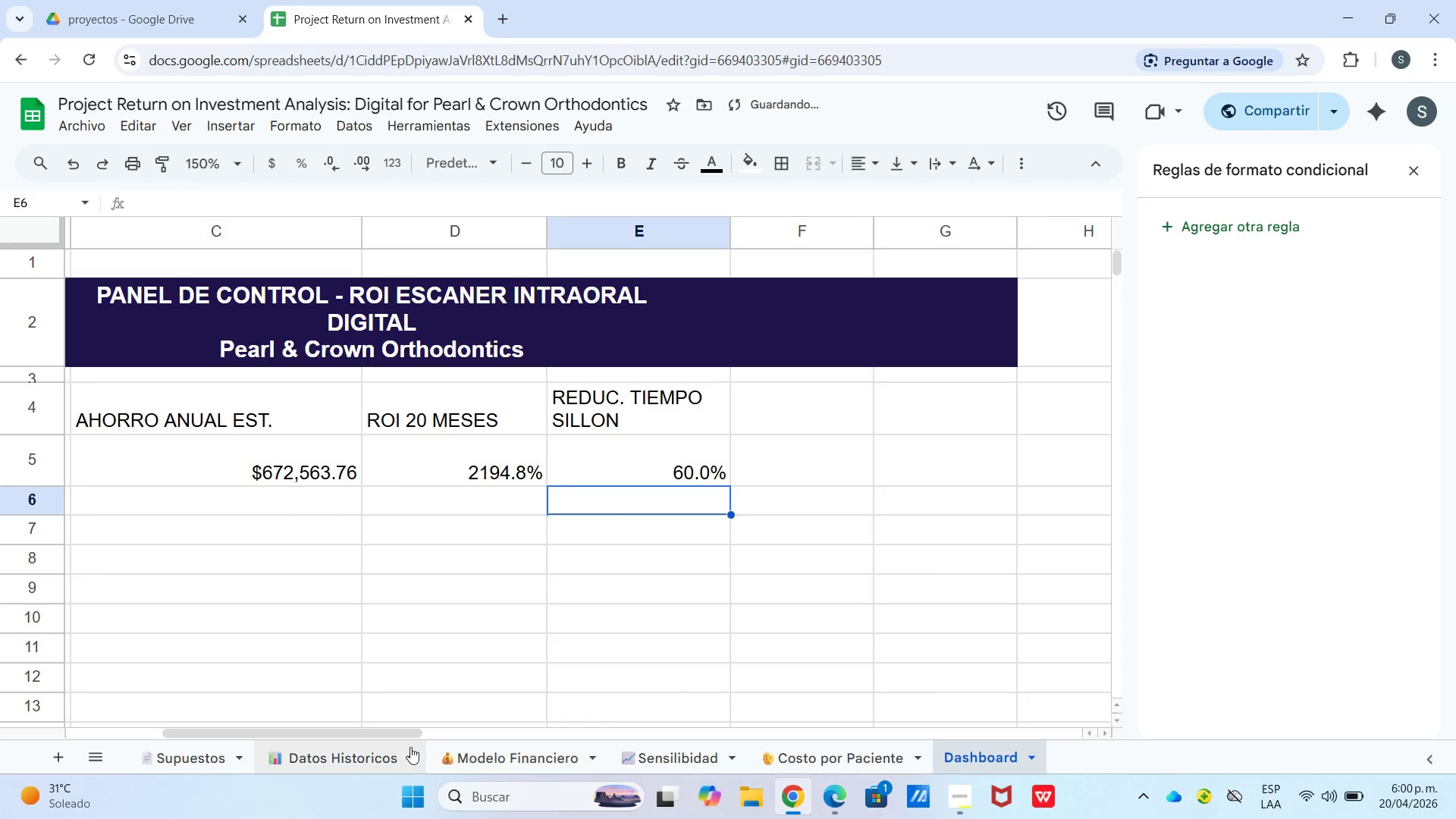 
left_click_drag(start_coordinate=[396, 732], to_coordinate=[219, 785])
 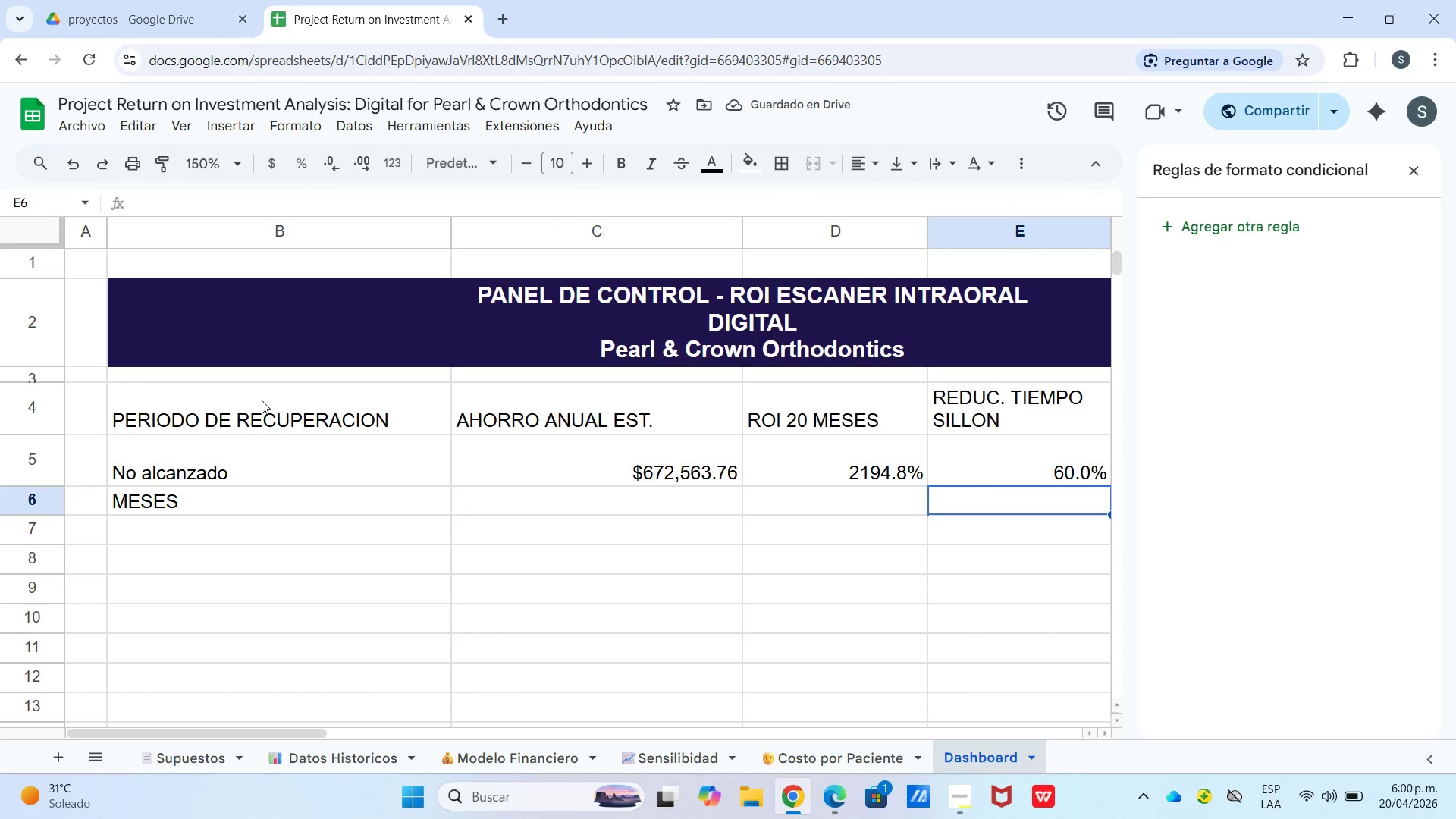 
left_click_drag(start_coordinate=[262, 400], to_coordinate=[984, 451])
 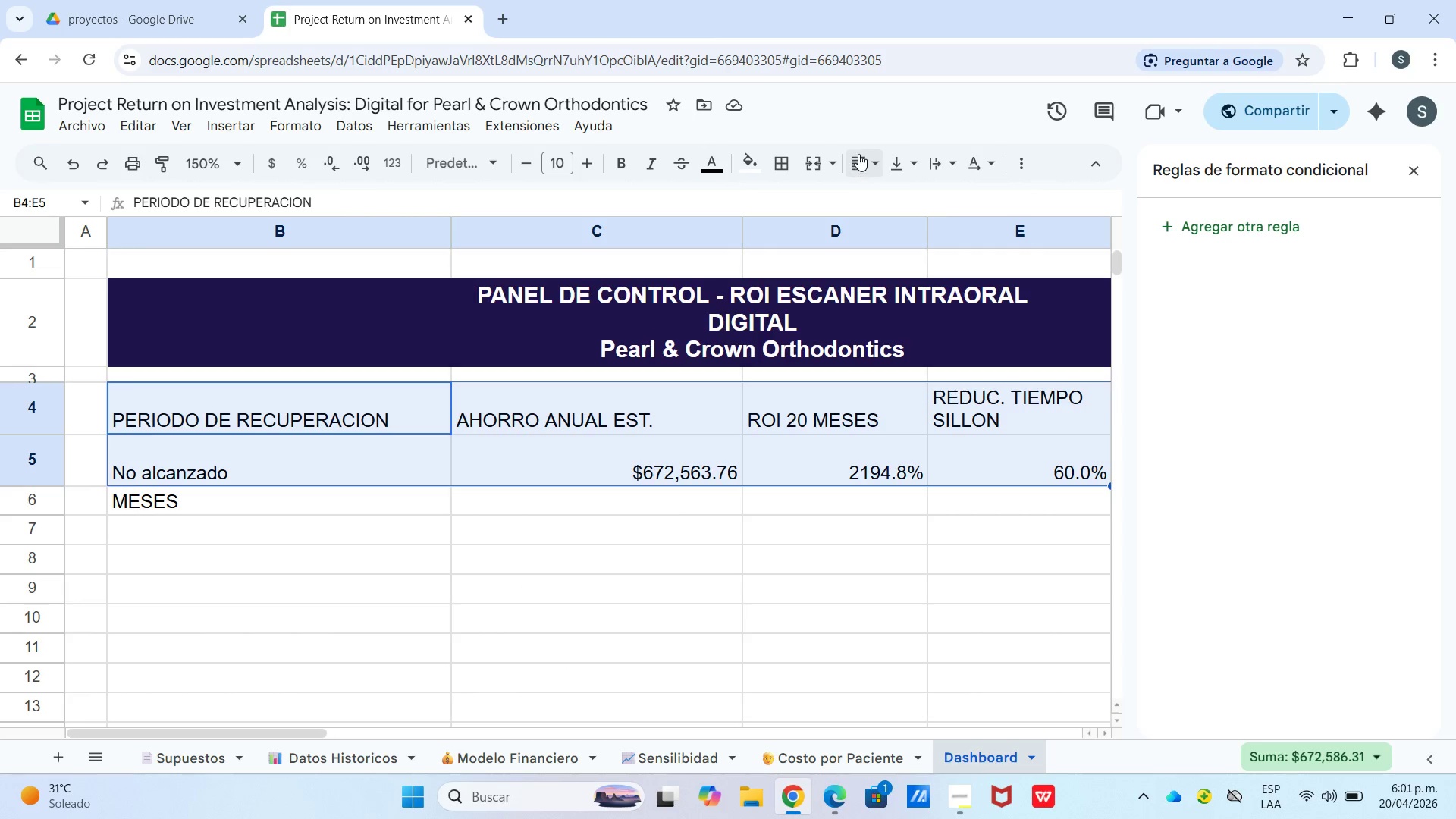 
left_click([889, 191])
 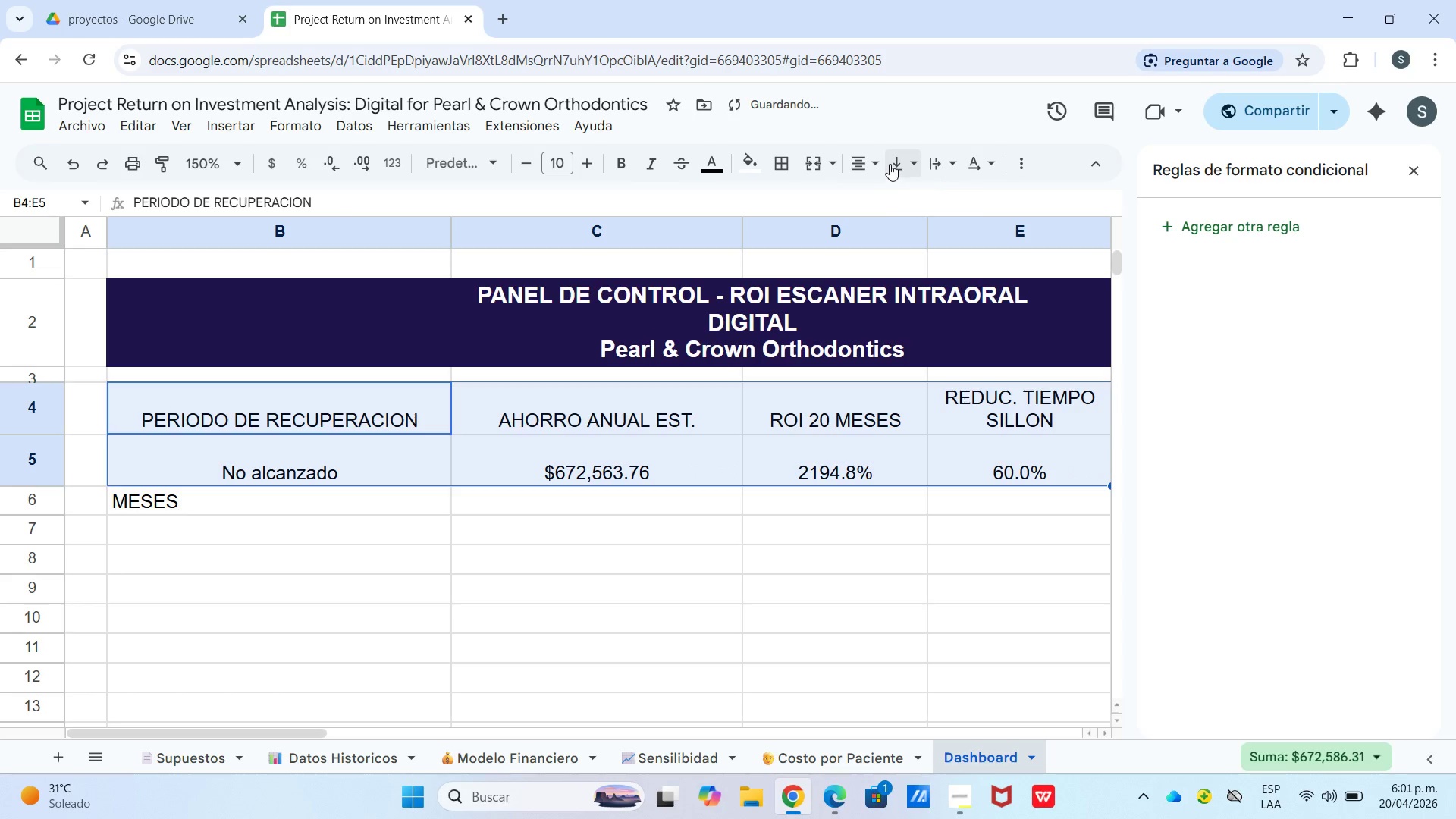 
left_click_drag(start_coordinate=[890, 164], to_coordinate=[895, 168])
 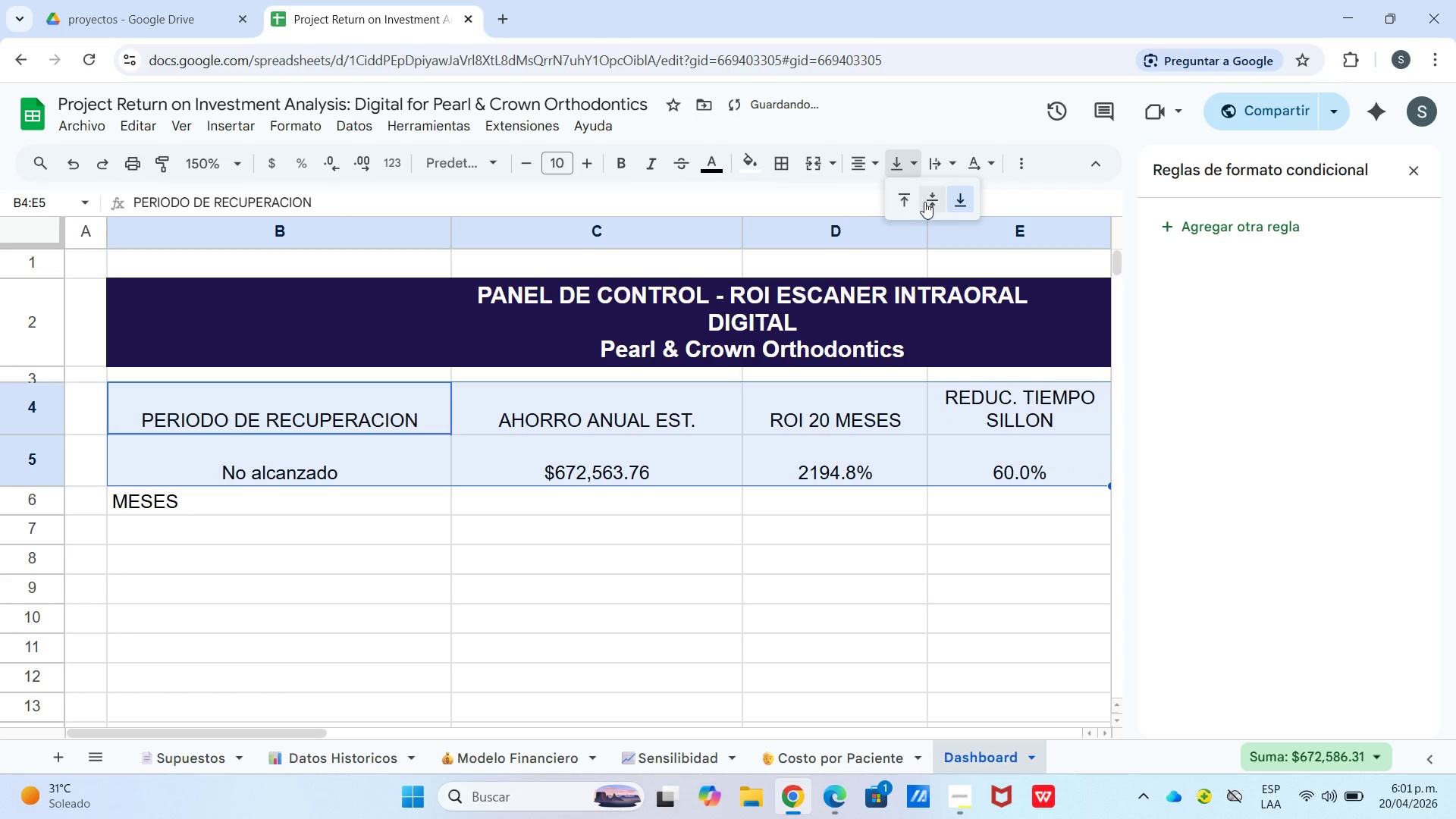 
left_click([927, 198])
 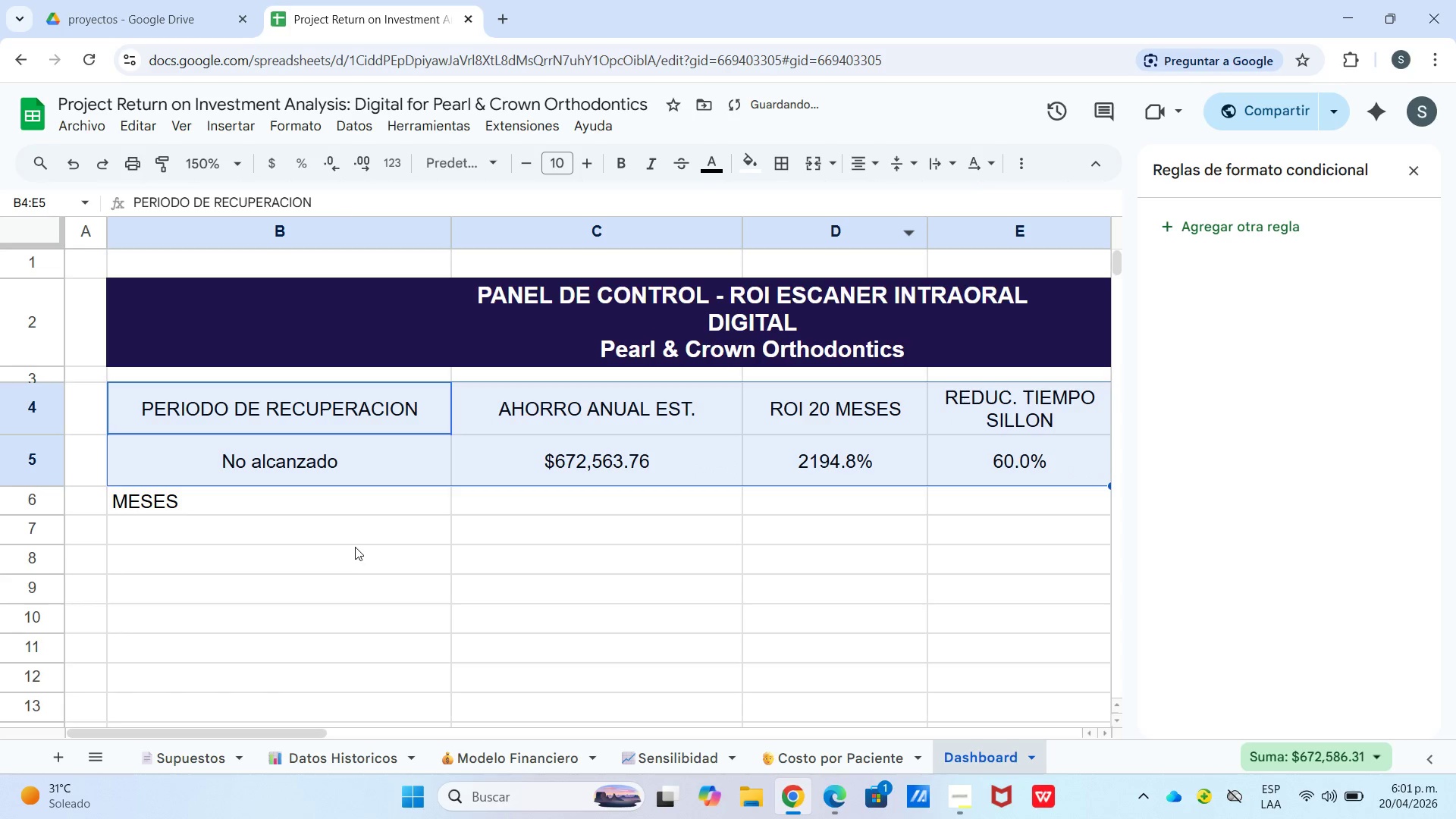 
left_click([350, 516])
 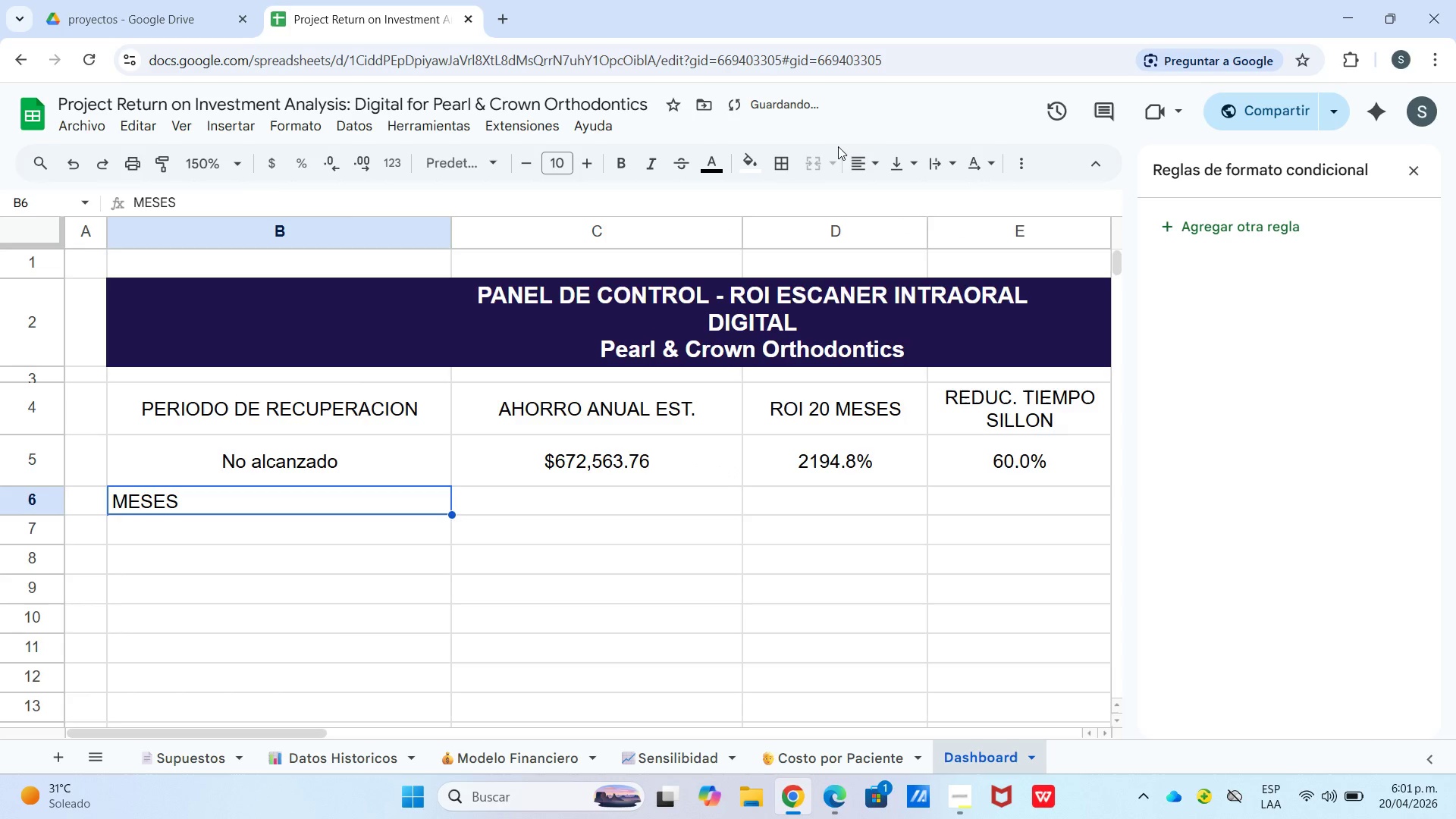 
left_click([862, 161])
 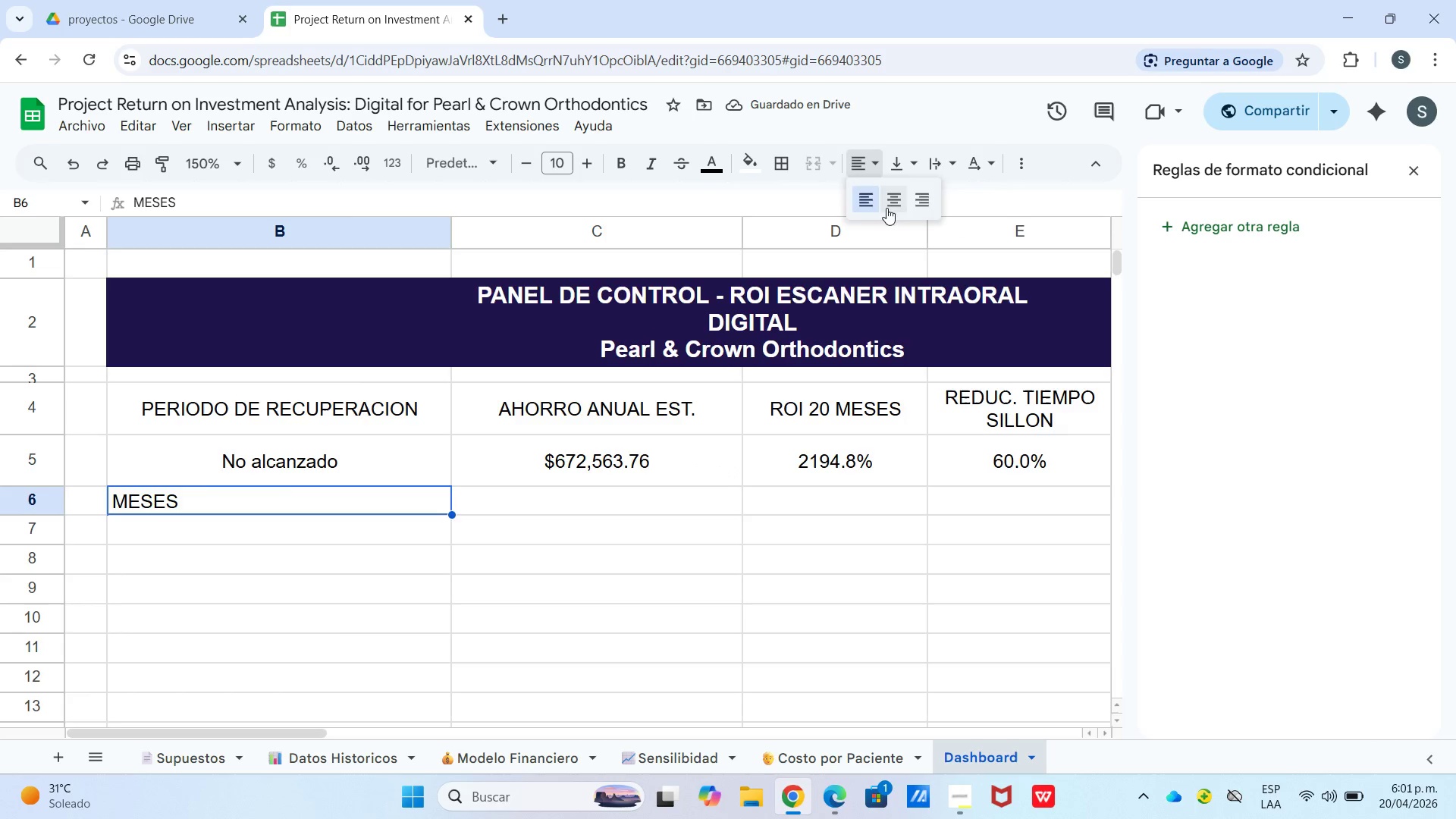 
left_click([894, 203])
 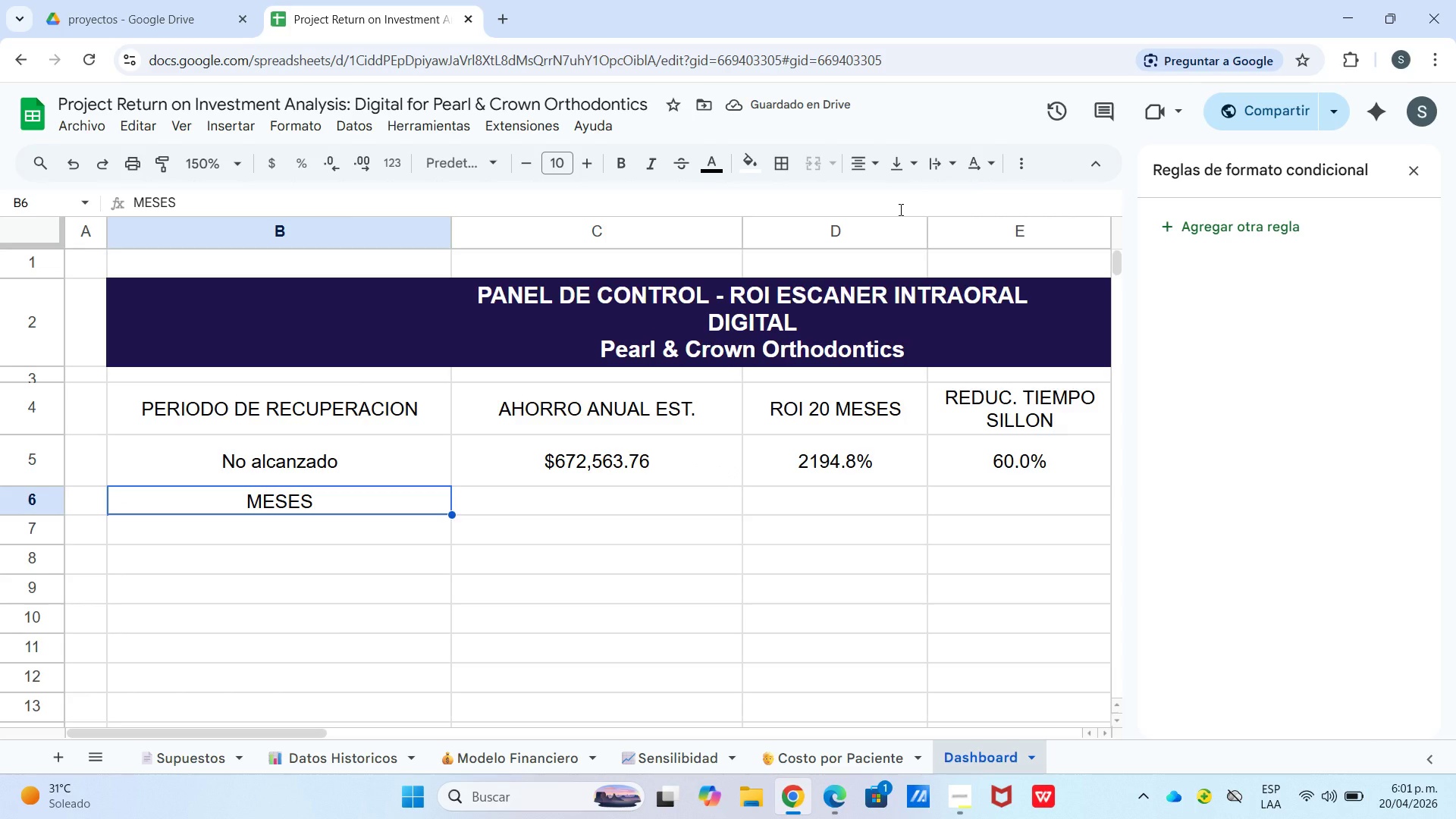 
type(US)
 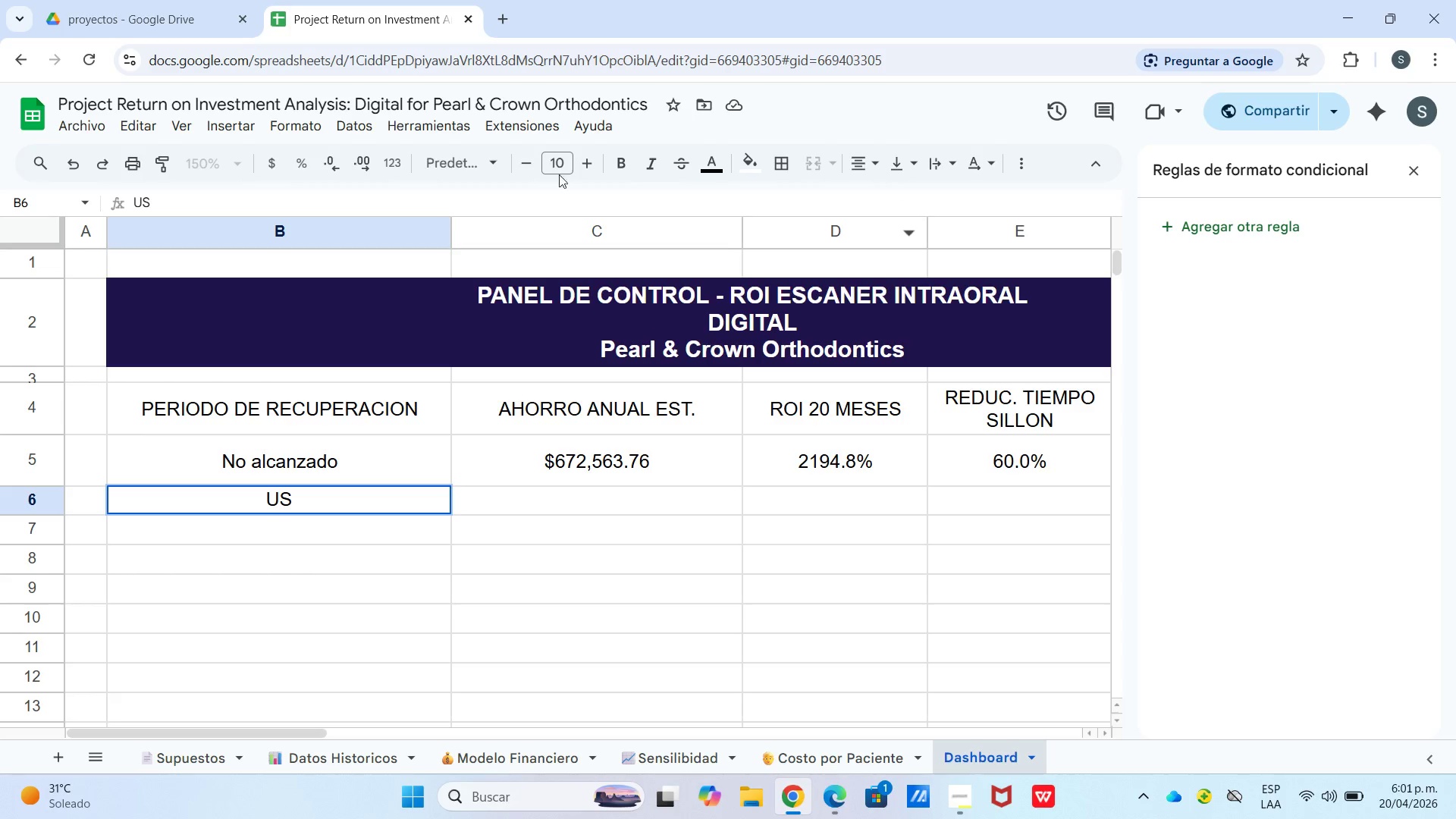 
left_click_drag(start_coordinate=[420, 666], to_coordinate=[418, 657])
 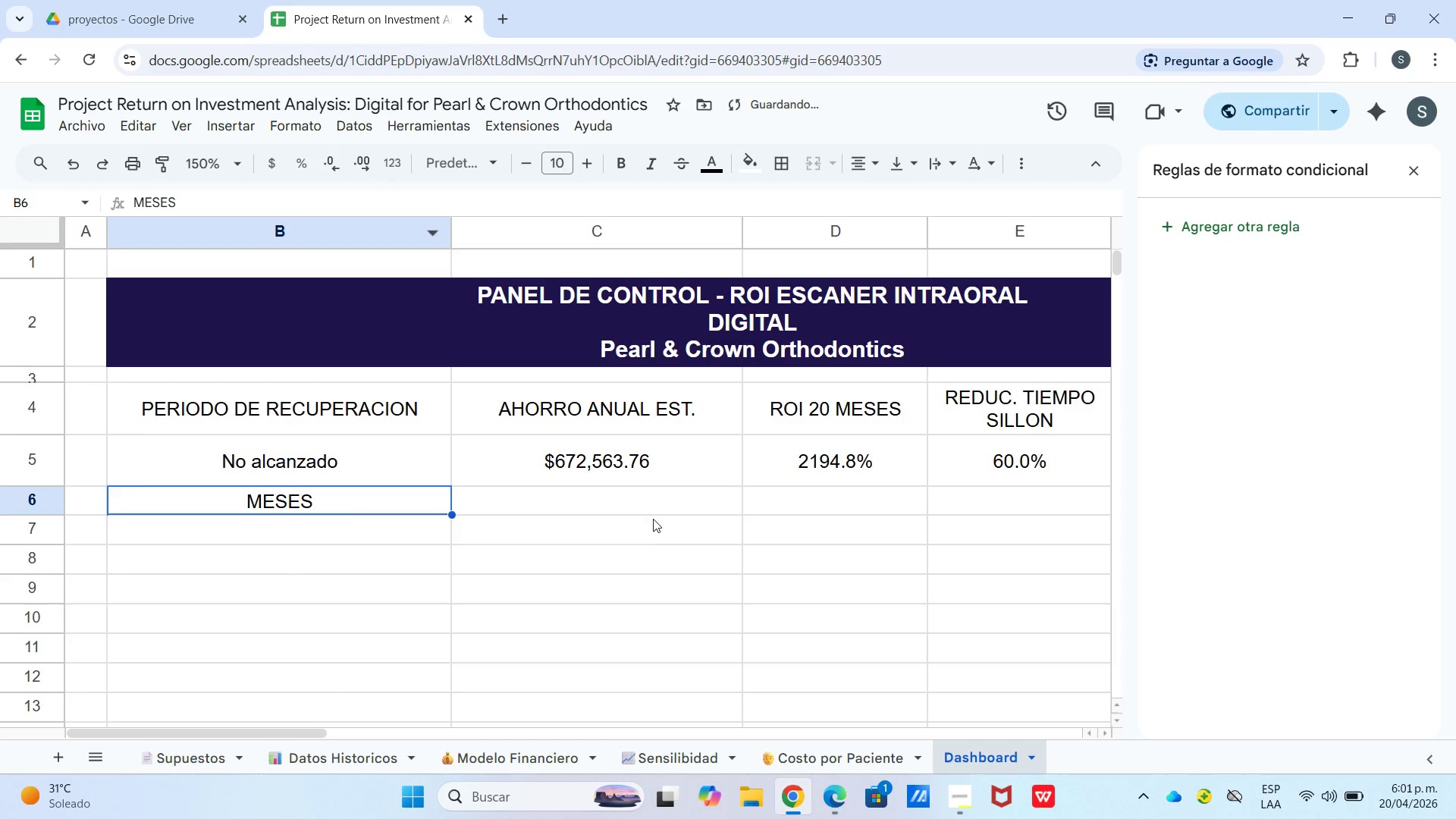 
left_click([638, 500])
 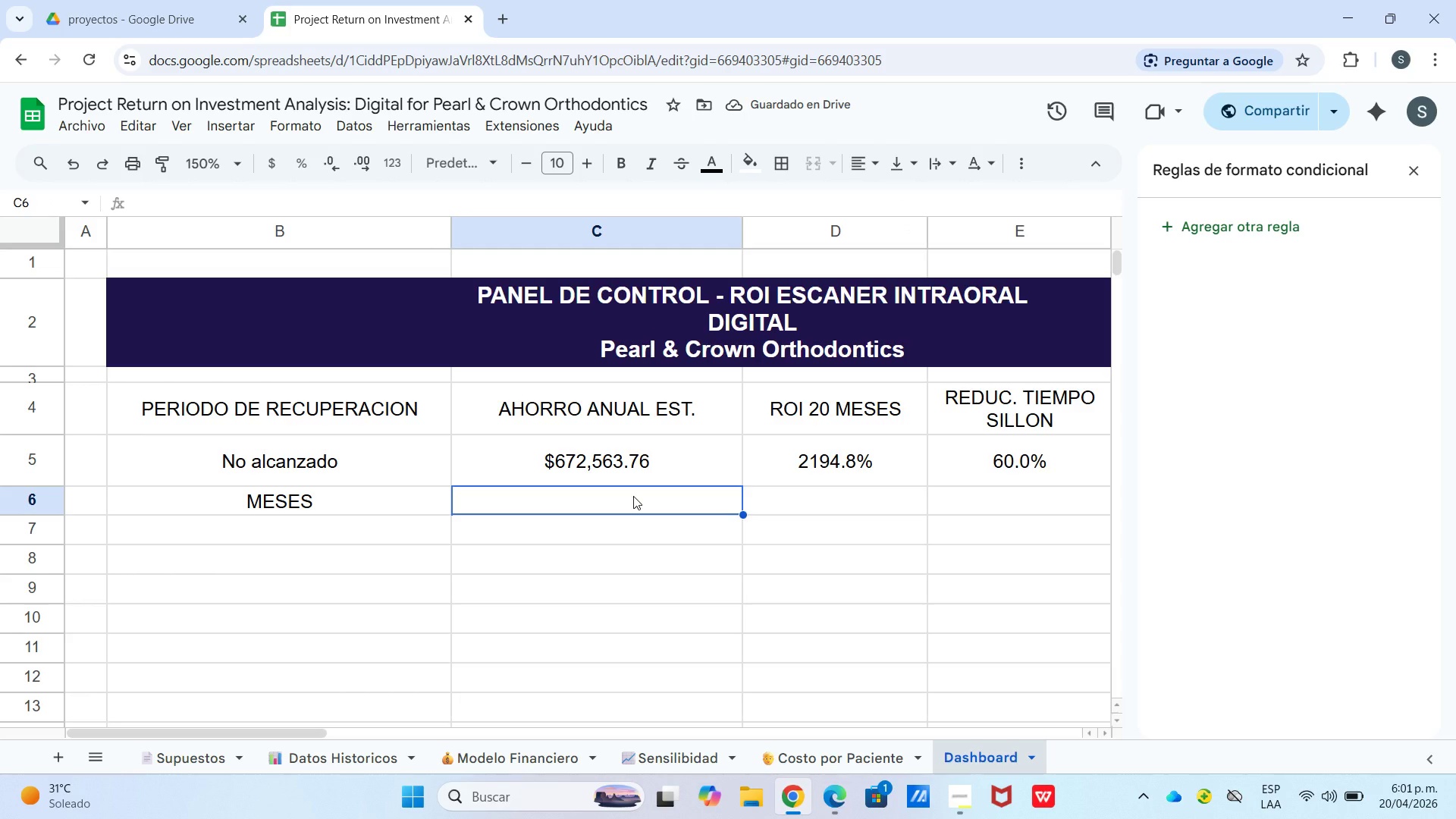 
type(USD)
 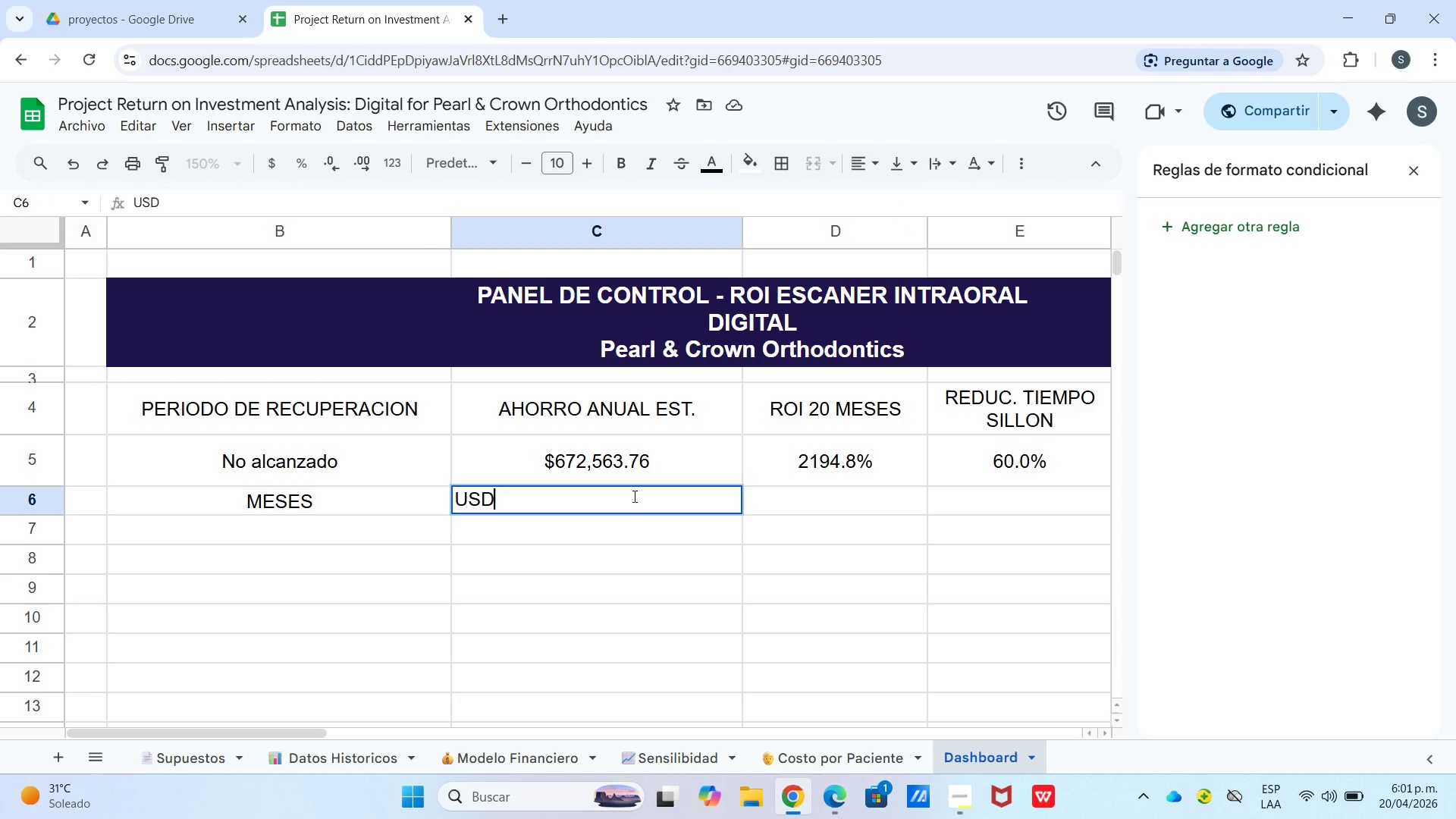 
key(ArrowRight)
 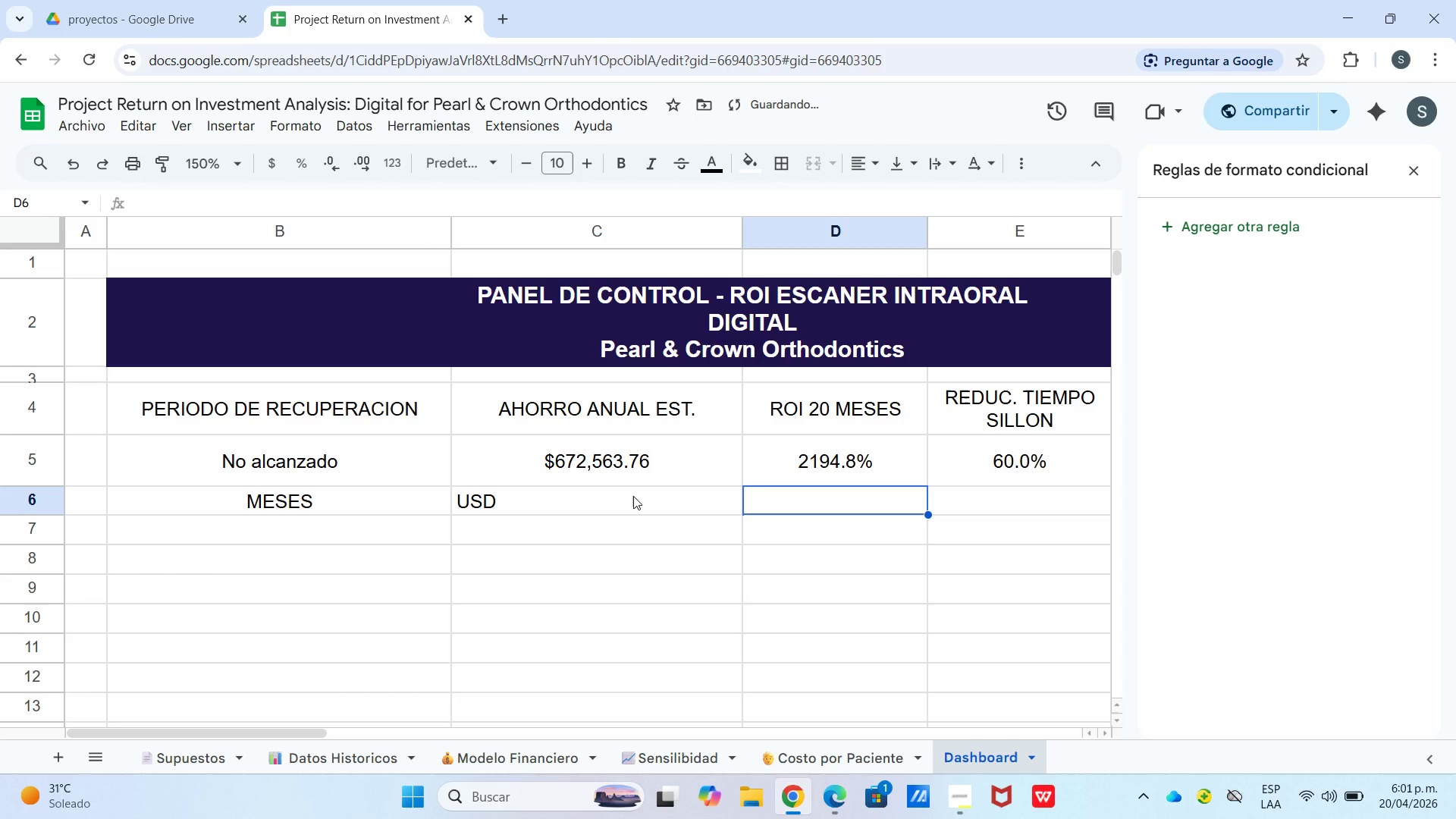 
type(PORCENTAJE)
 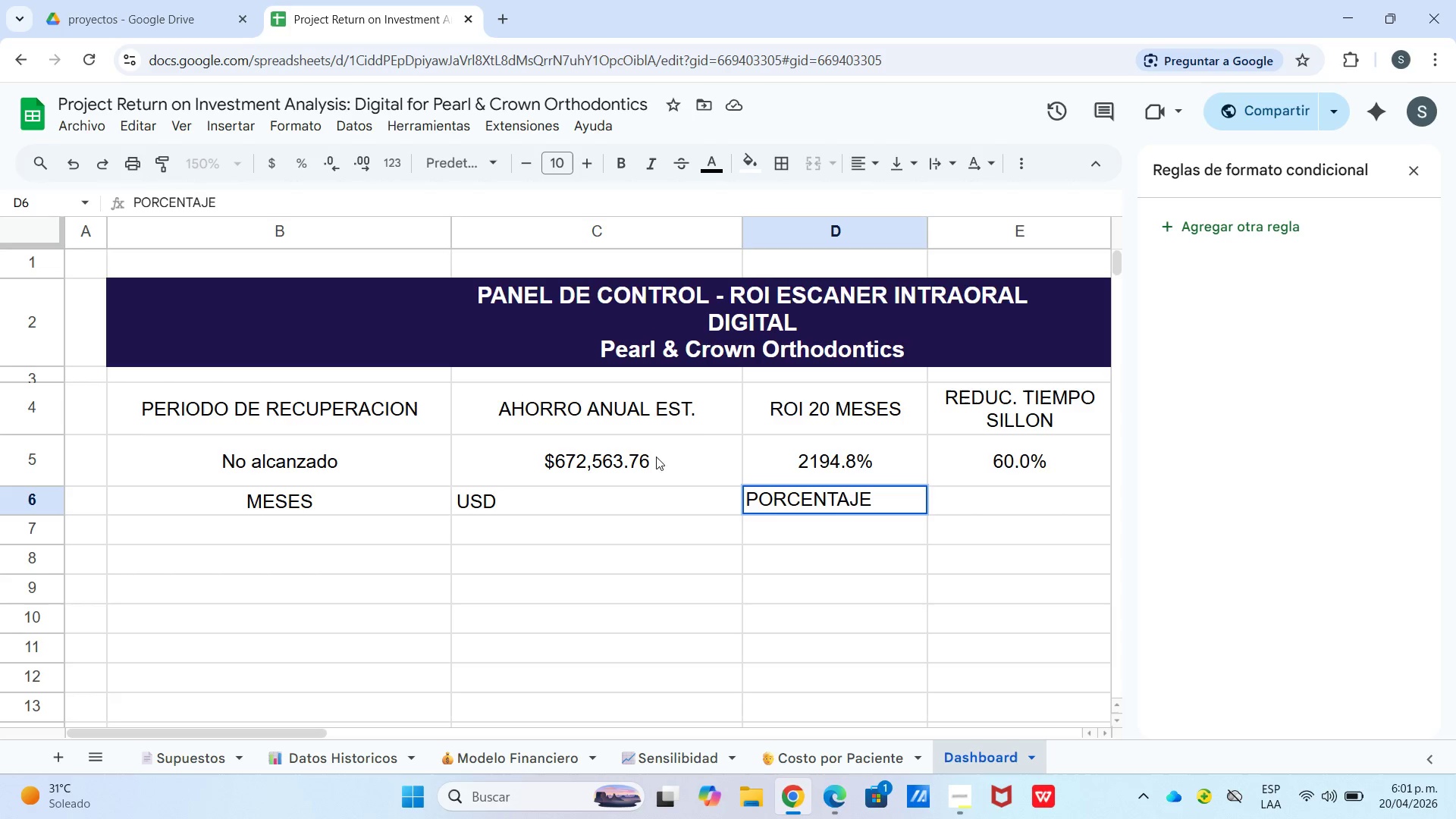 
left_click_drag(start_coordinate=[961, 394], to_coordinate=[1007, 510])
 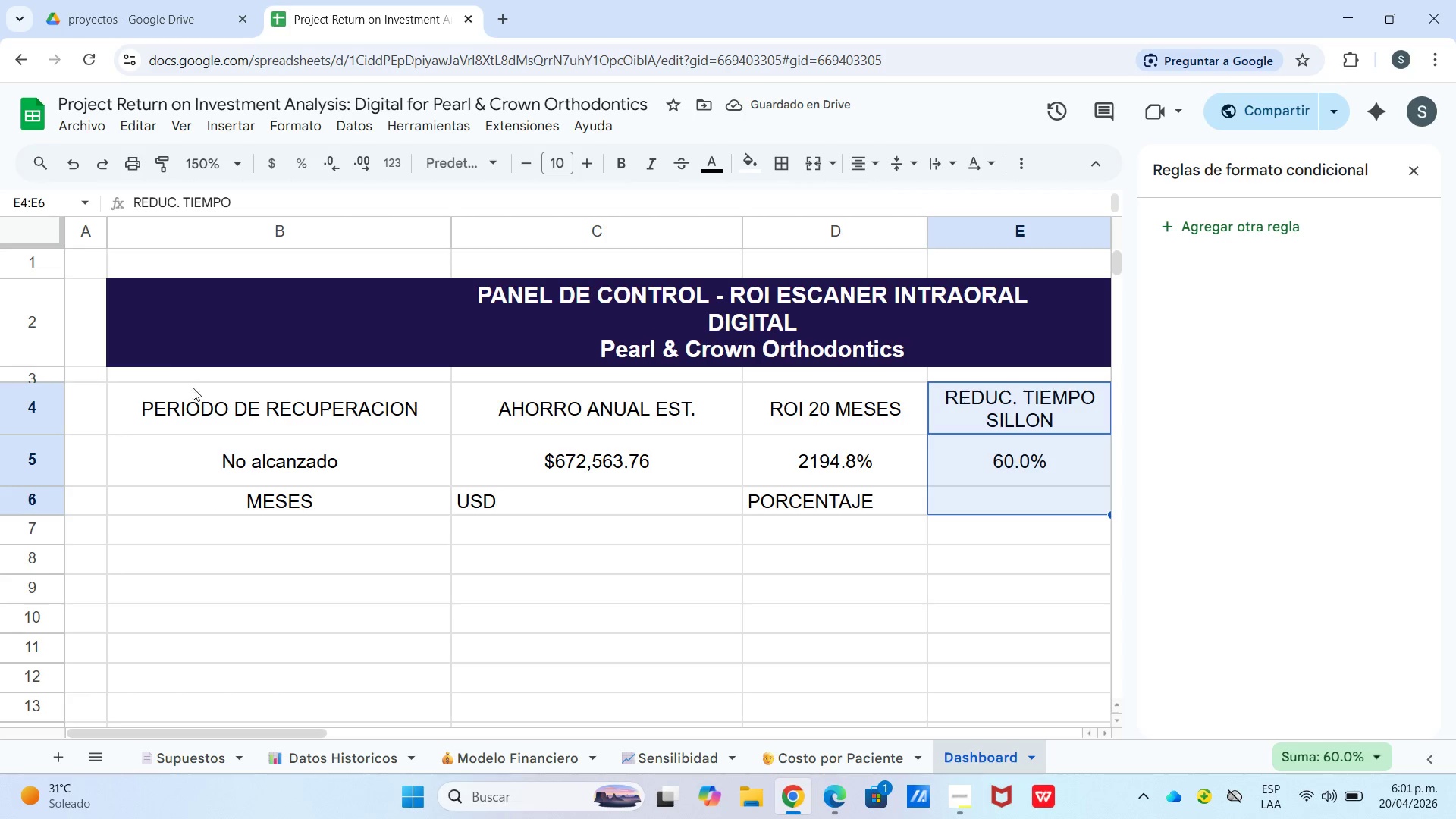 
left_click_drag(start_coordinate=[199, 405], to_coordinate=[251, 509])
 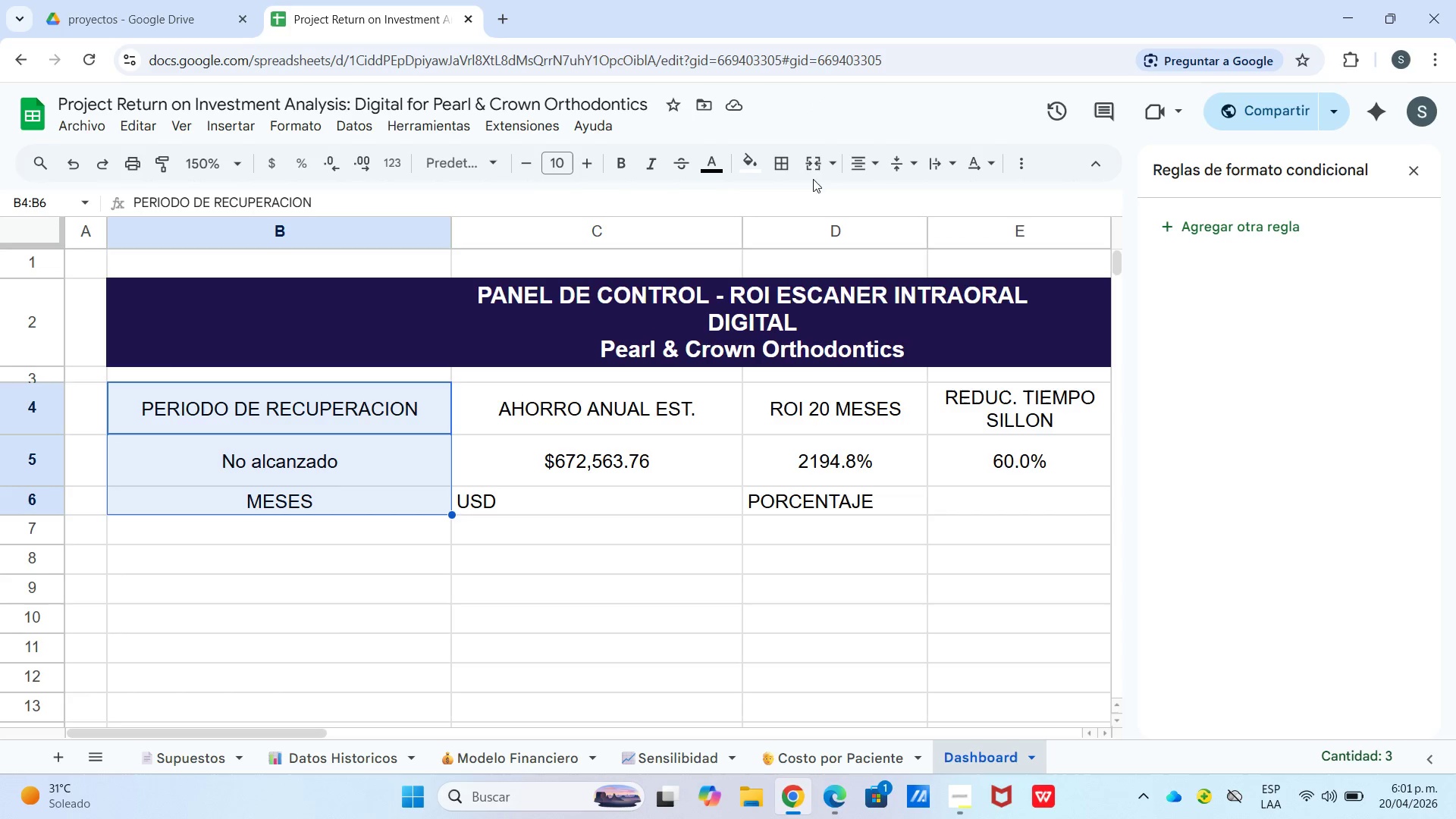 
left_click([758, 162])
 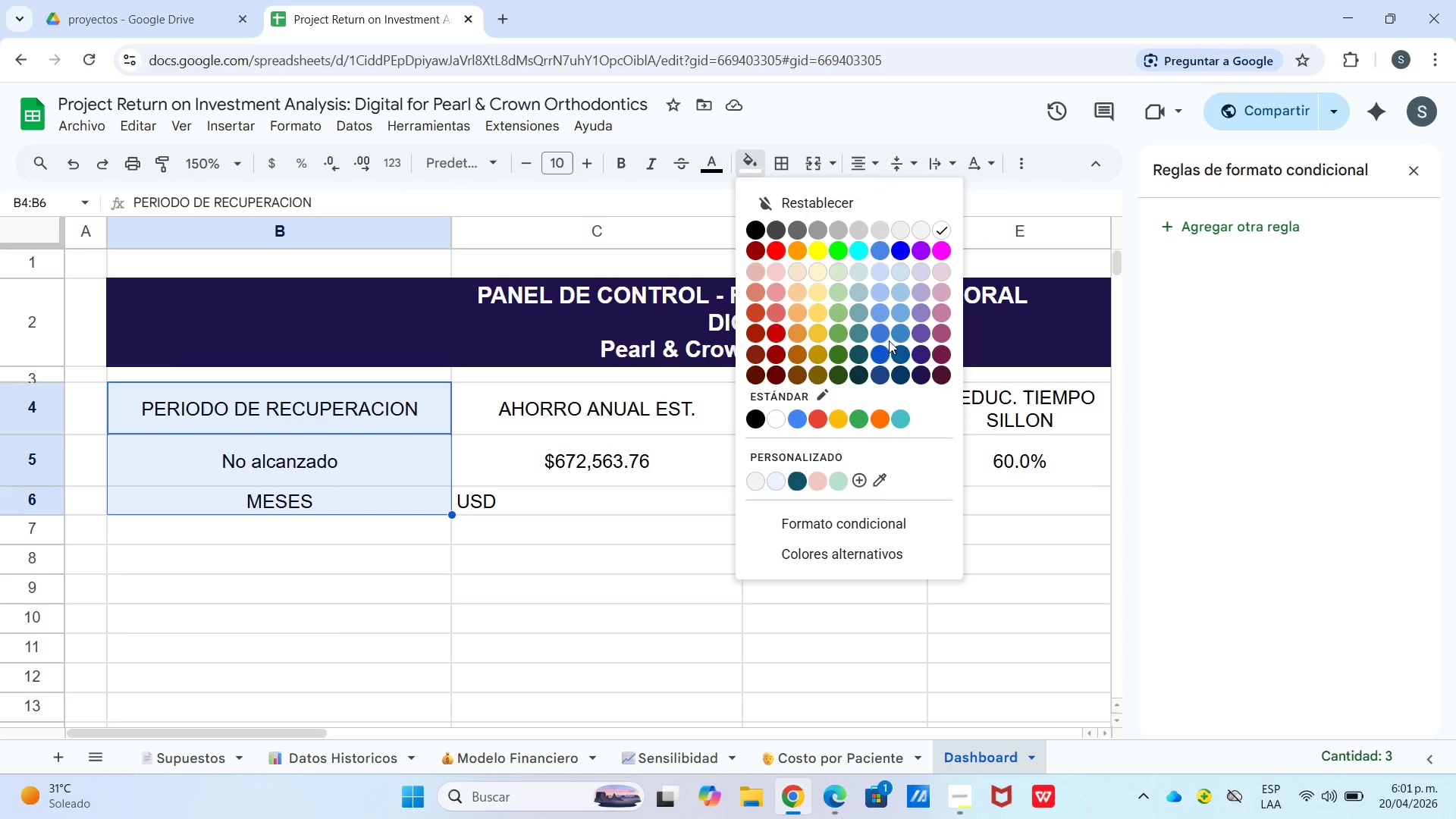 
left_click([896, 349])
 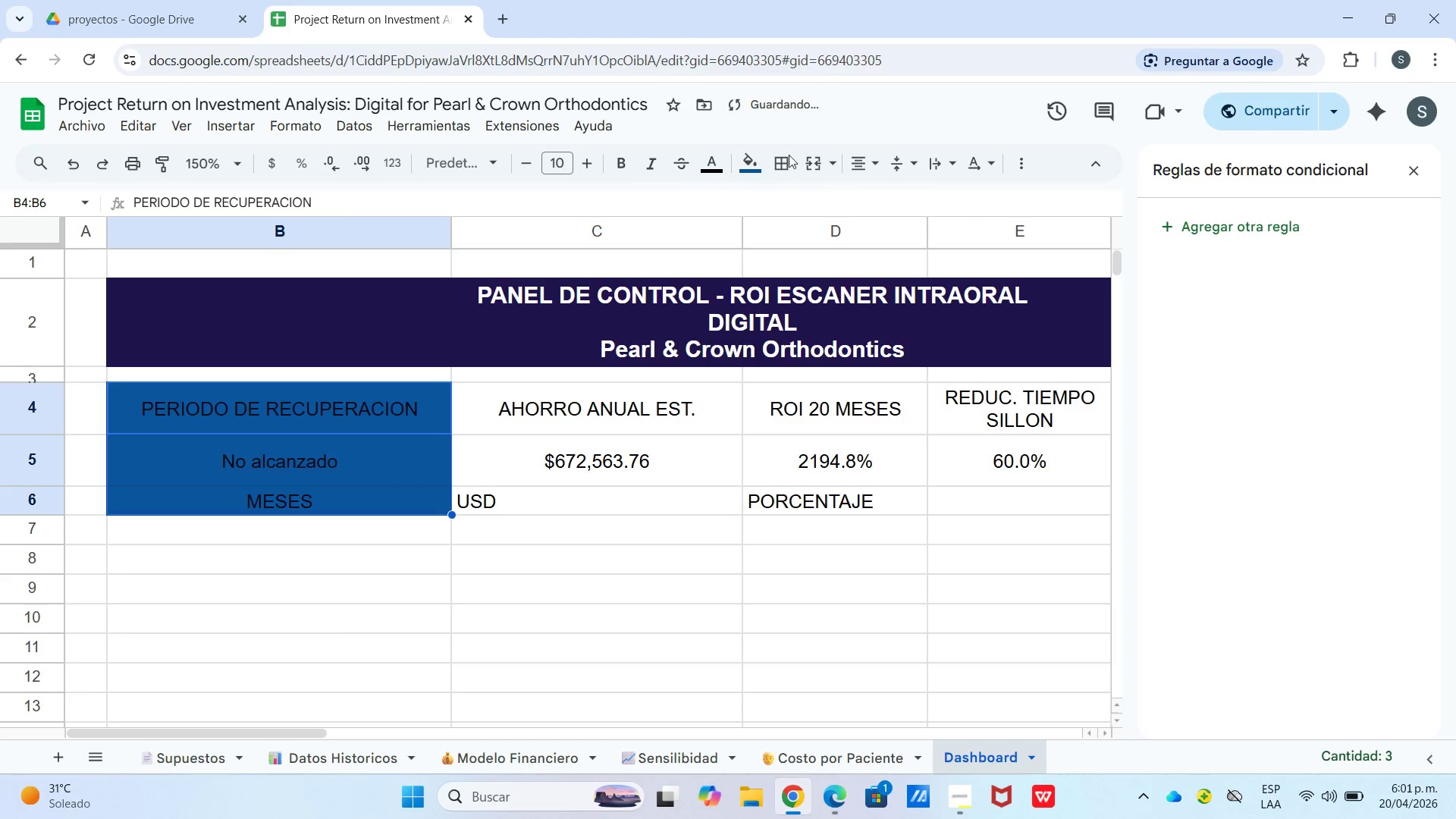 
double_click([747, 162])
 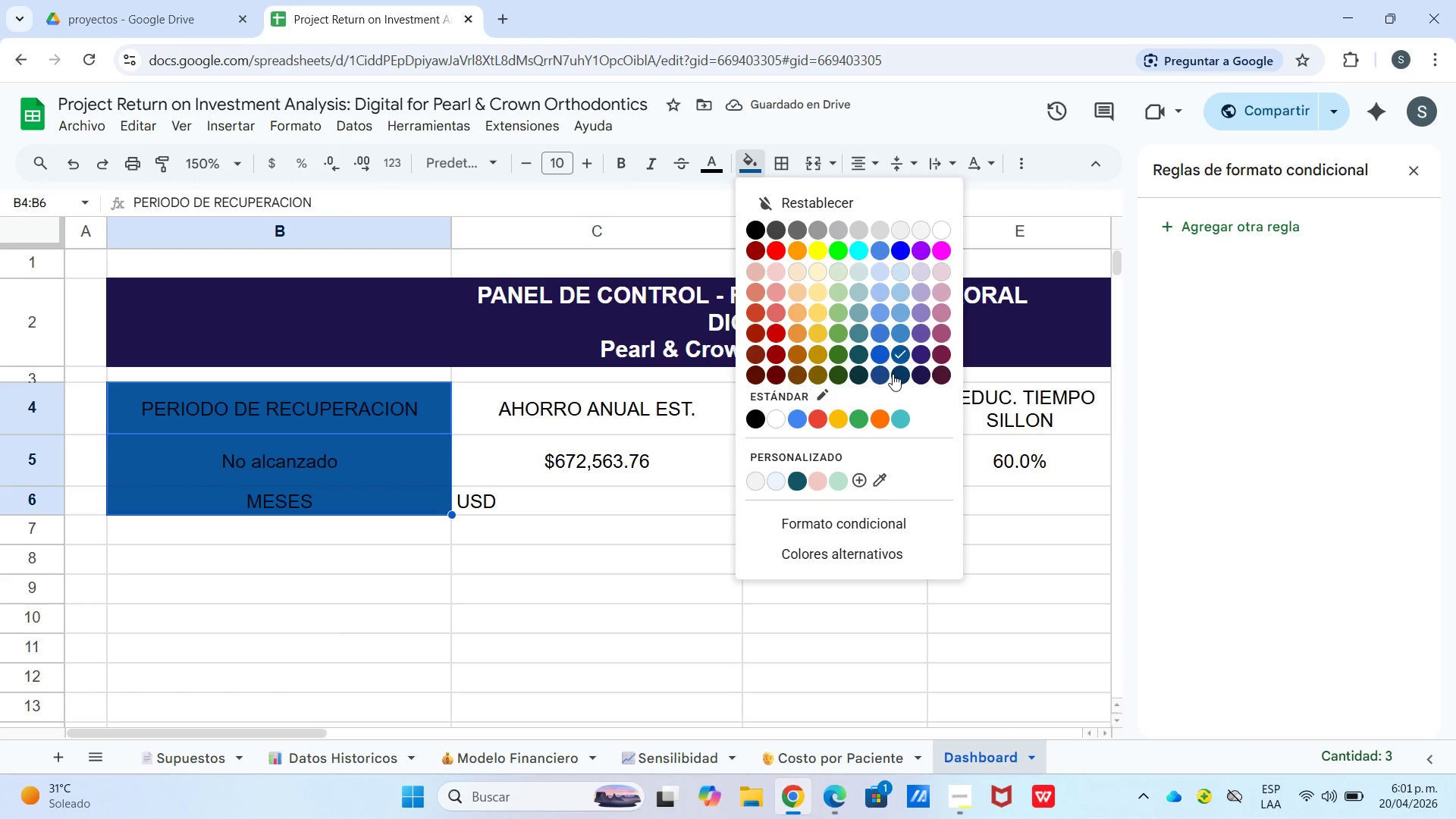 
left_click([897, 372])
 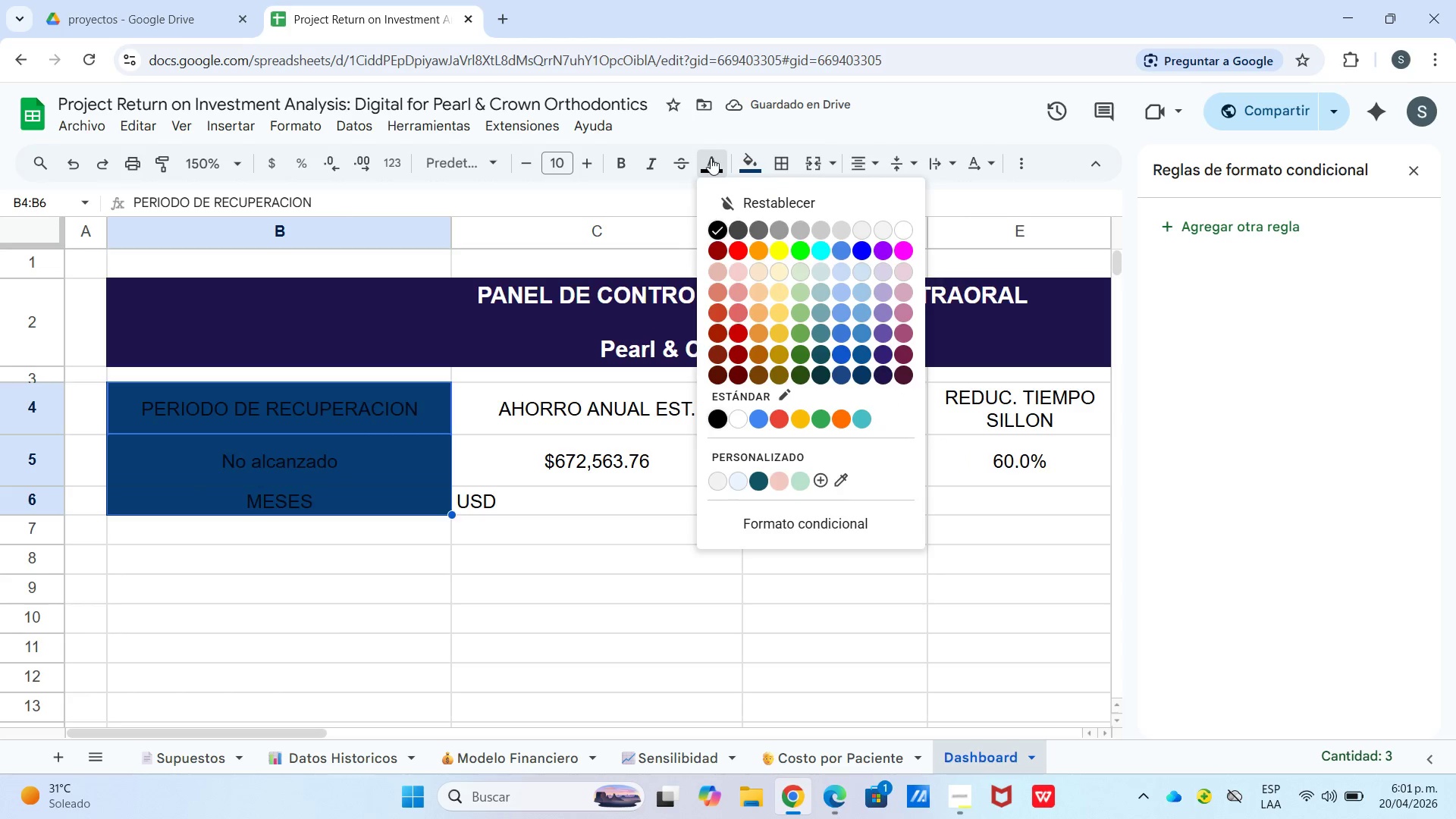 
left_click([908, 231])
 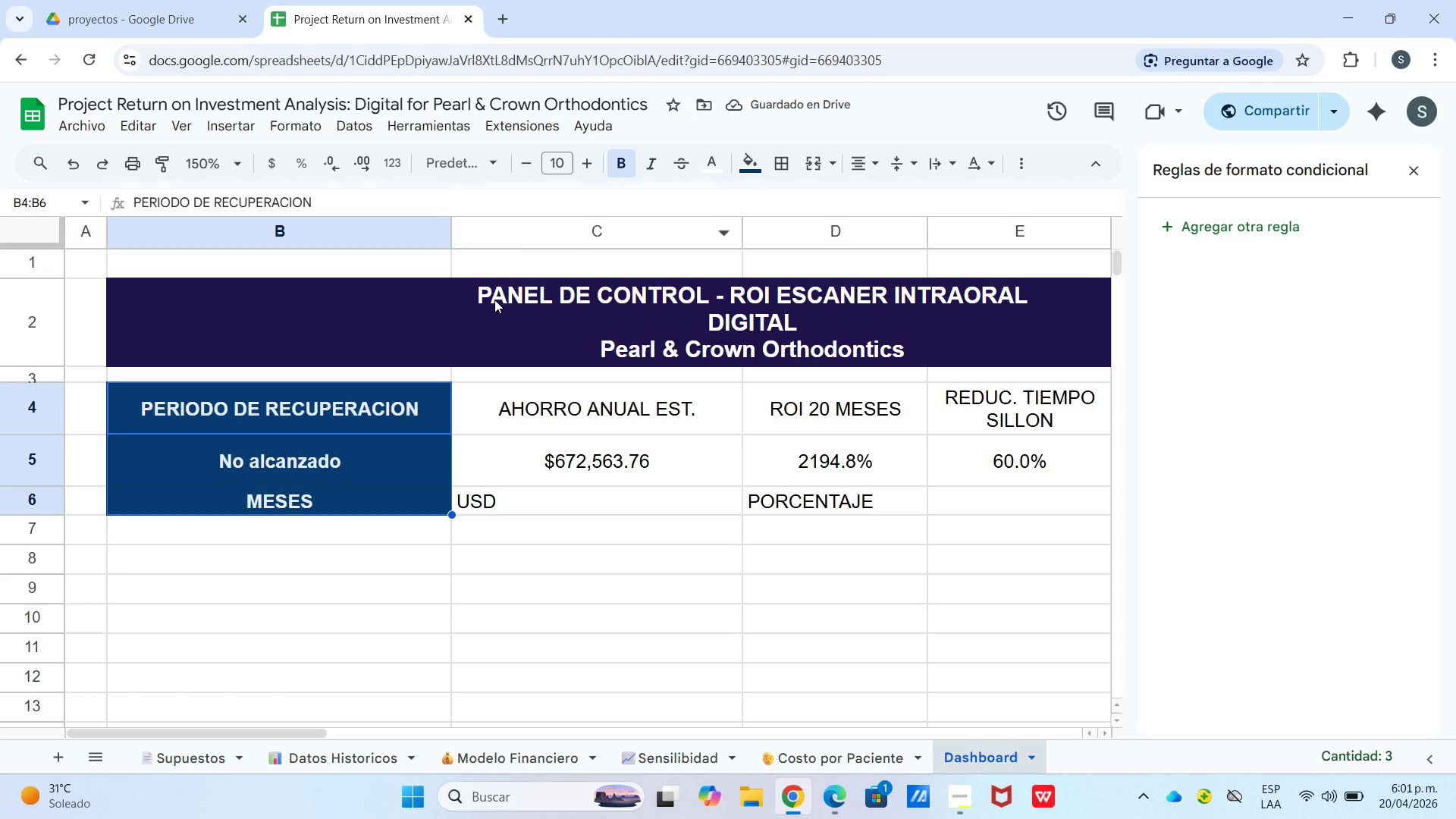 
wait(5.97)
 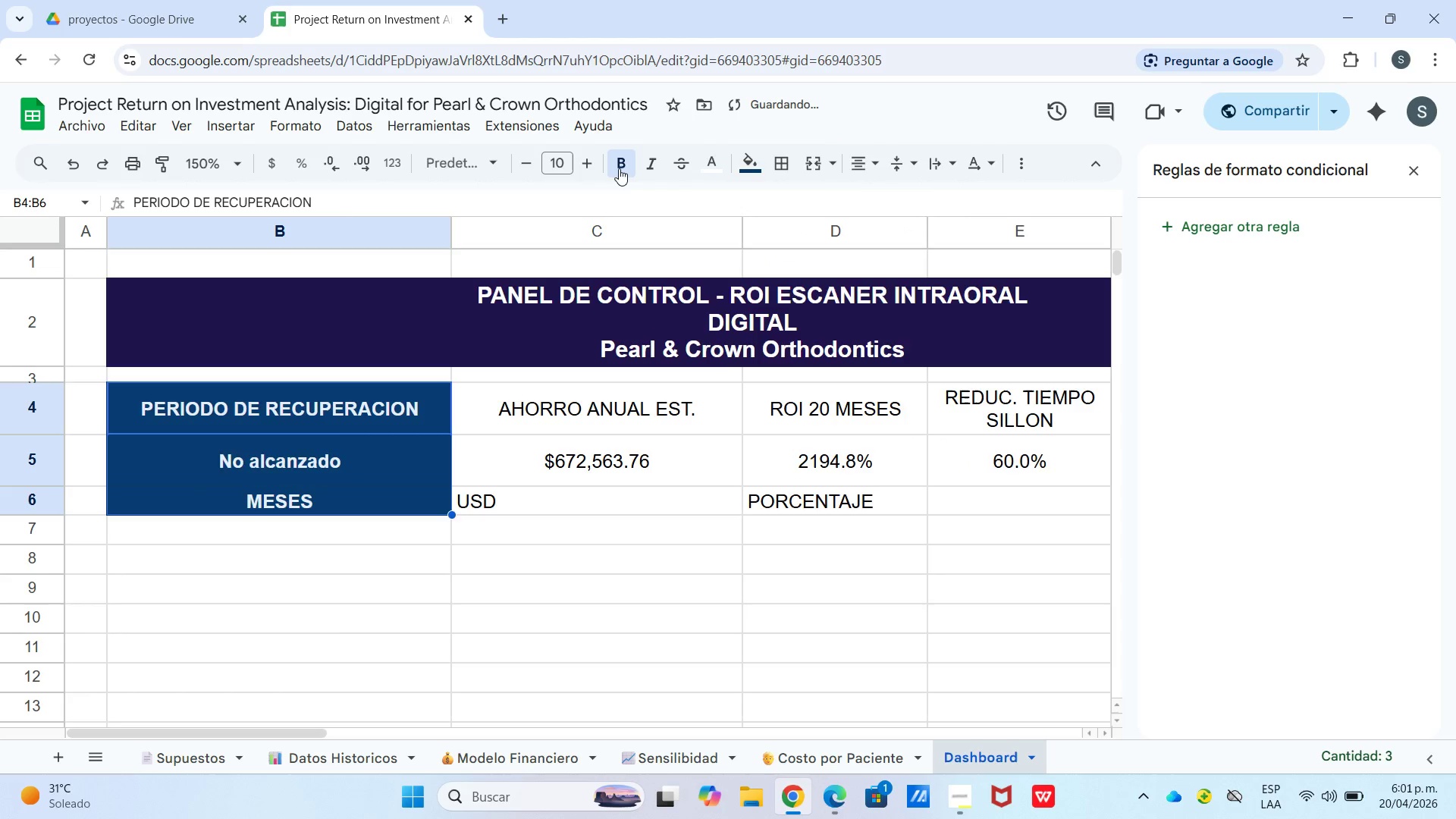 
left_click([781, 168])
 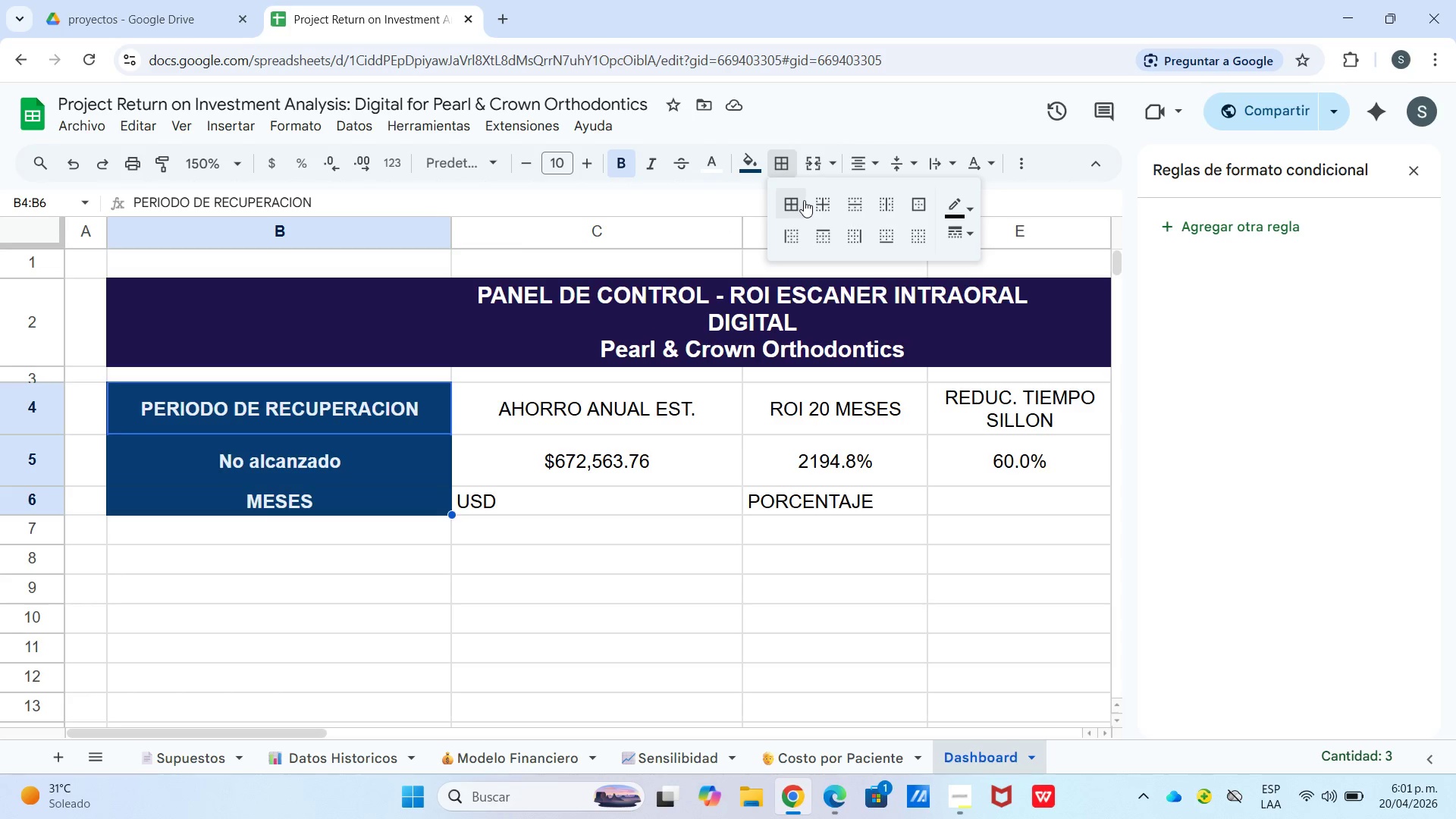 
mouse_move([965, 208])
 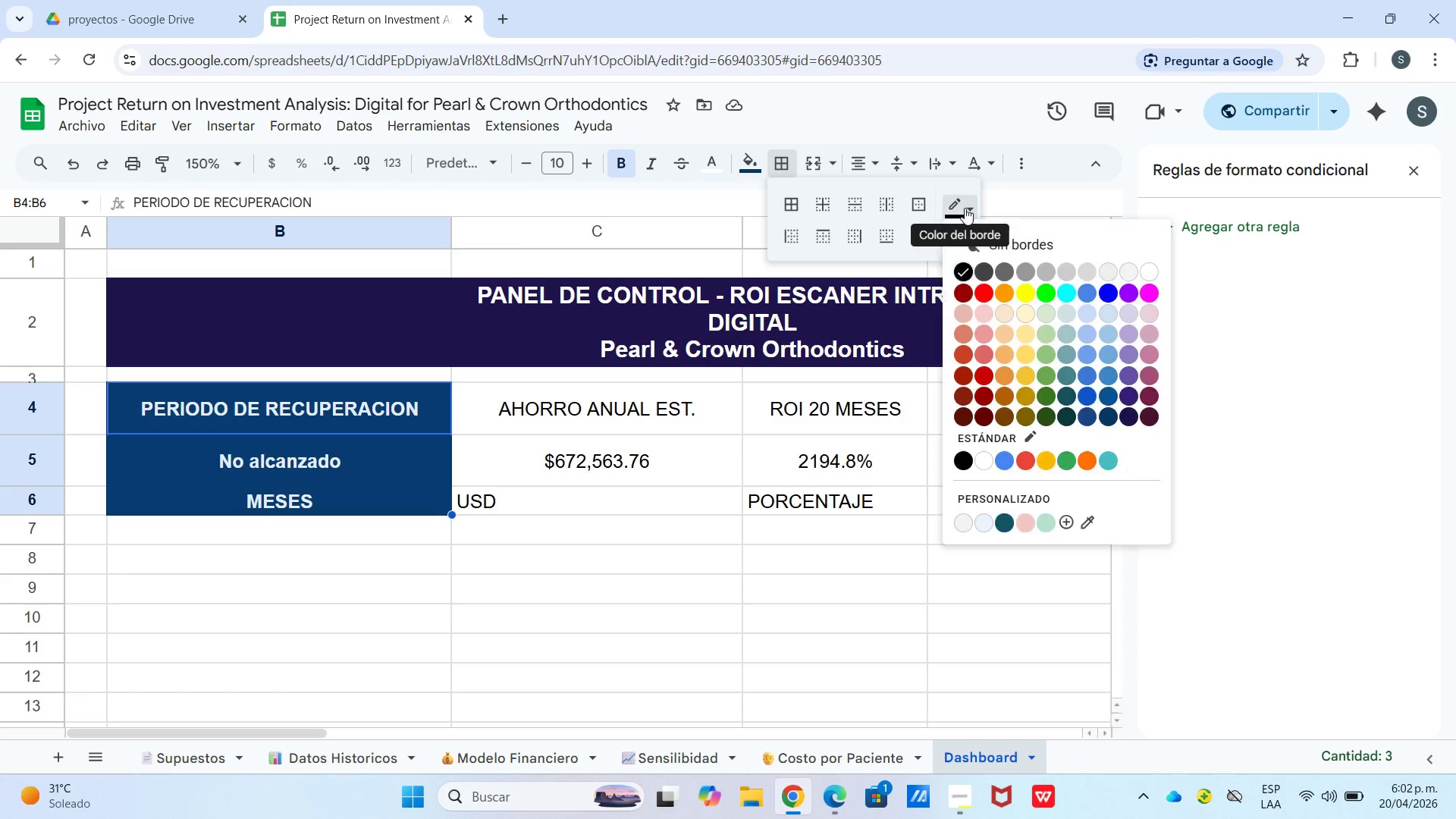 
left_click([965, 208])
 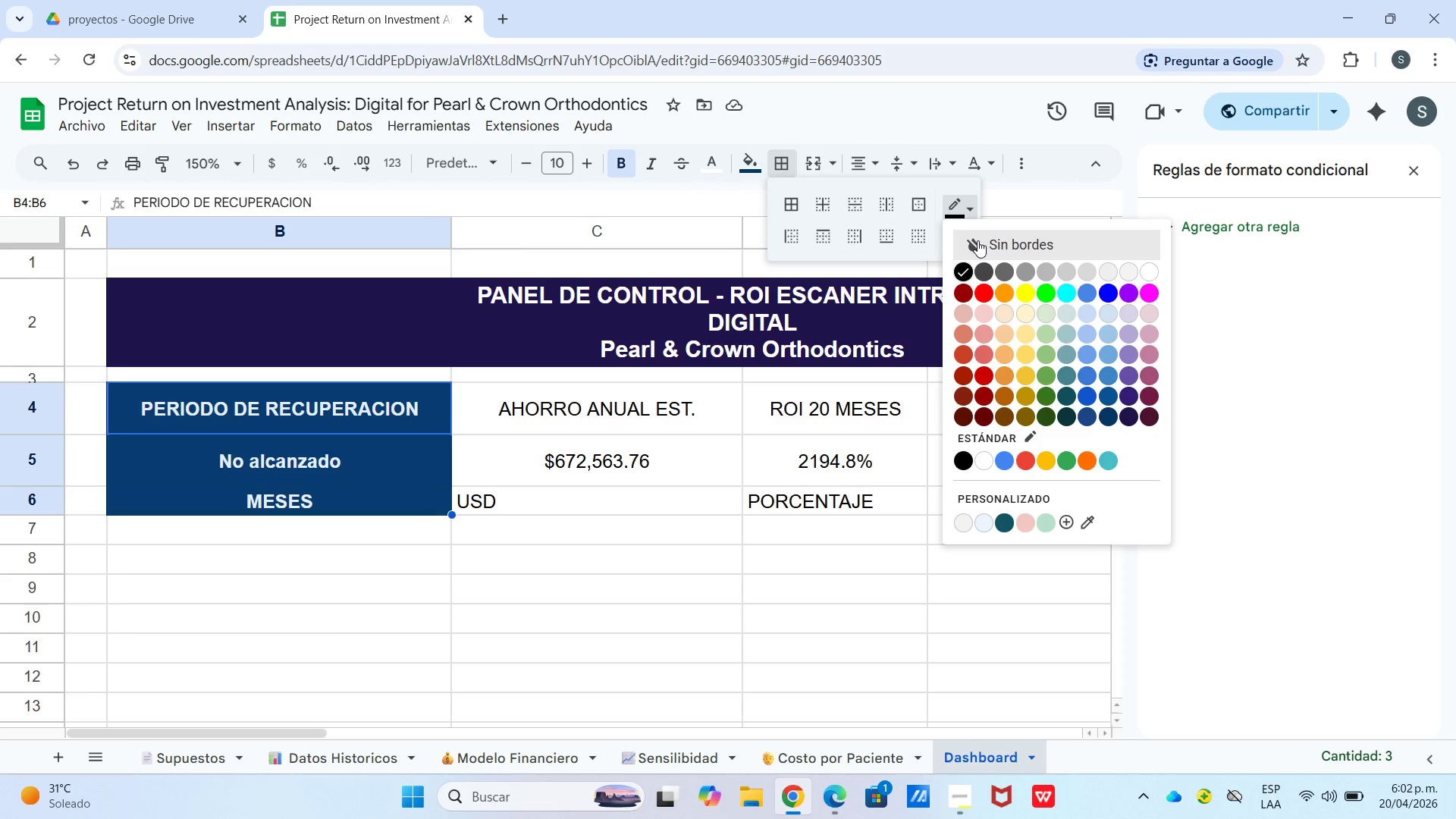 
left_click([978, 241])
 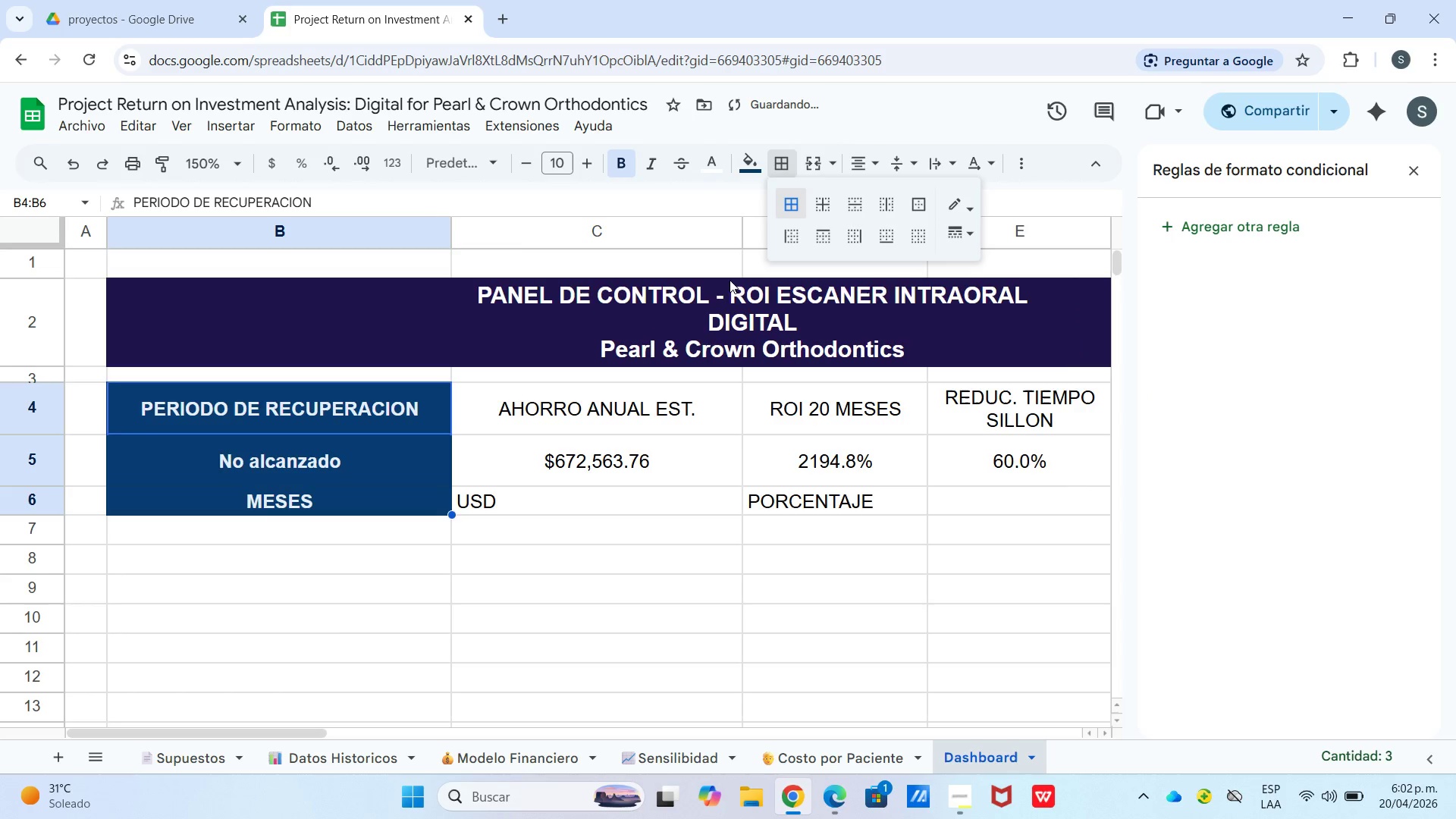 
left_click([572, 526])
 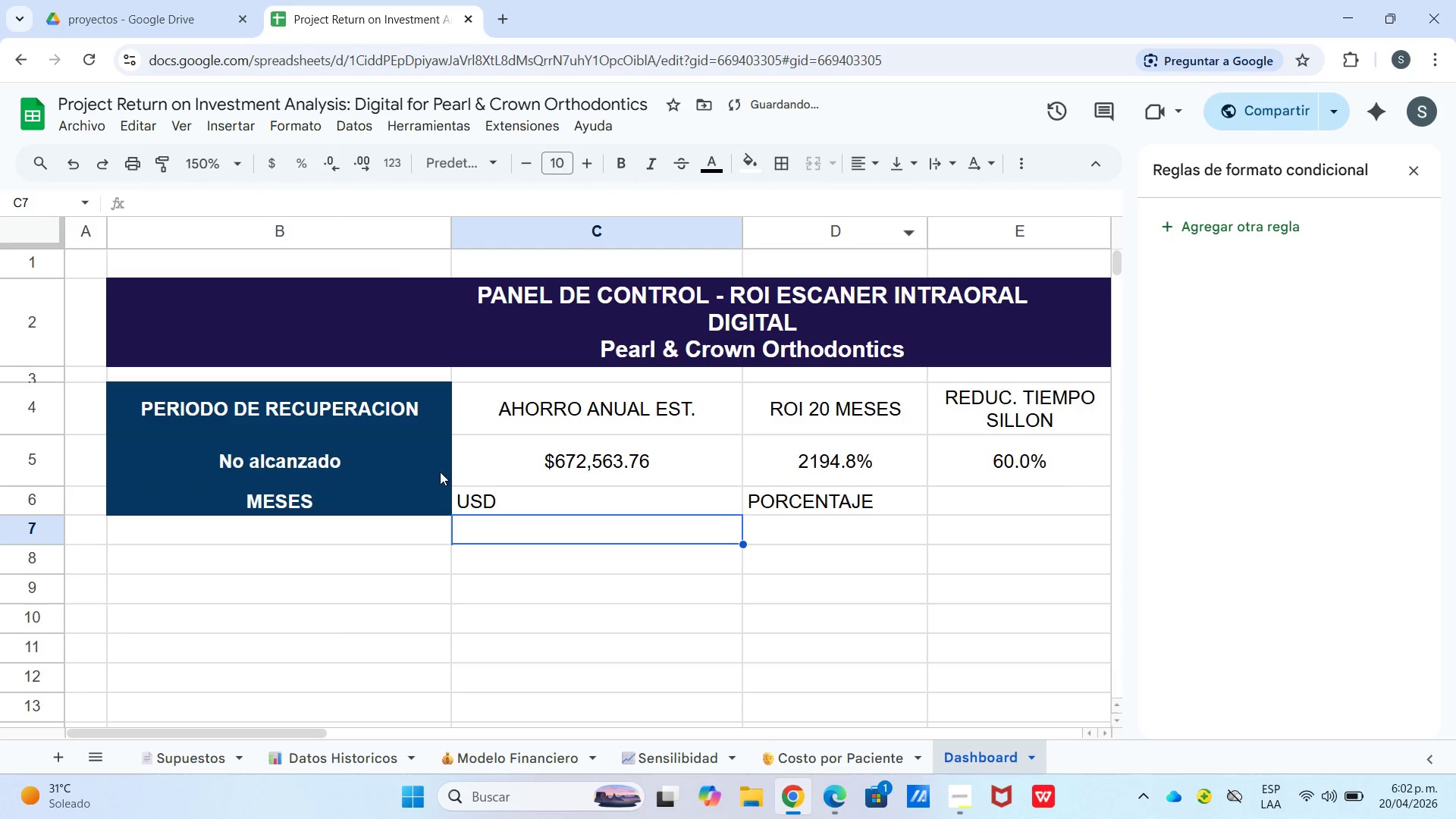 
left_click_drag(start_coordinate=[419, 466], to_coordinate=[419, 438])
 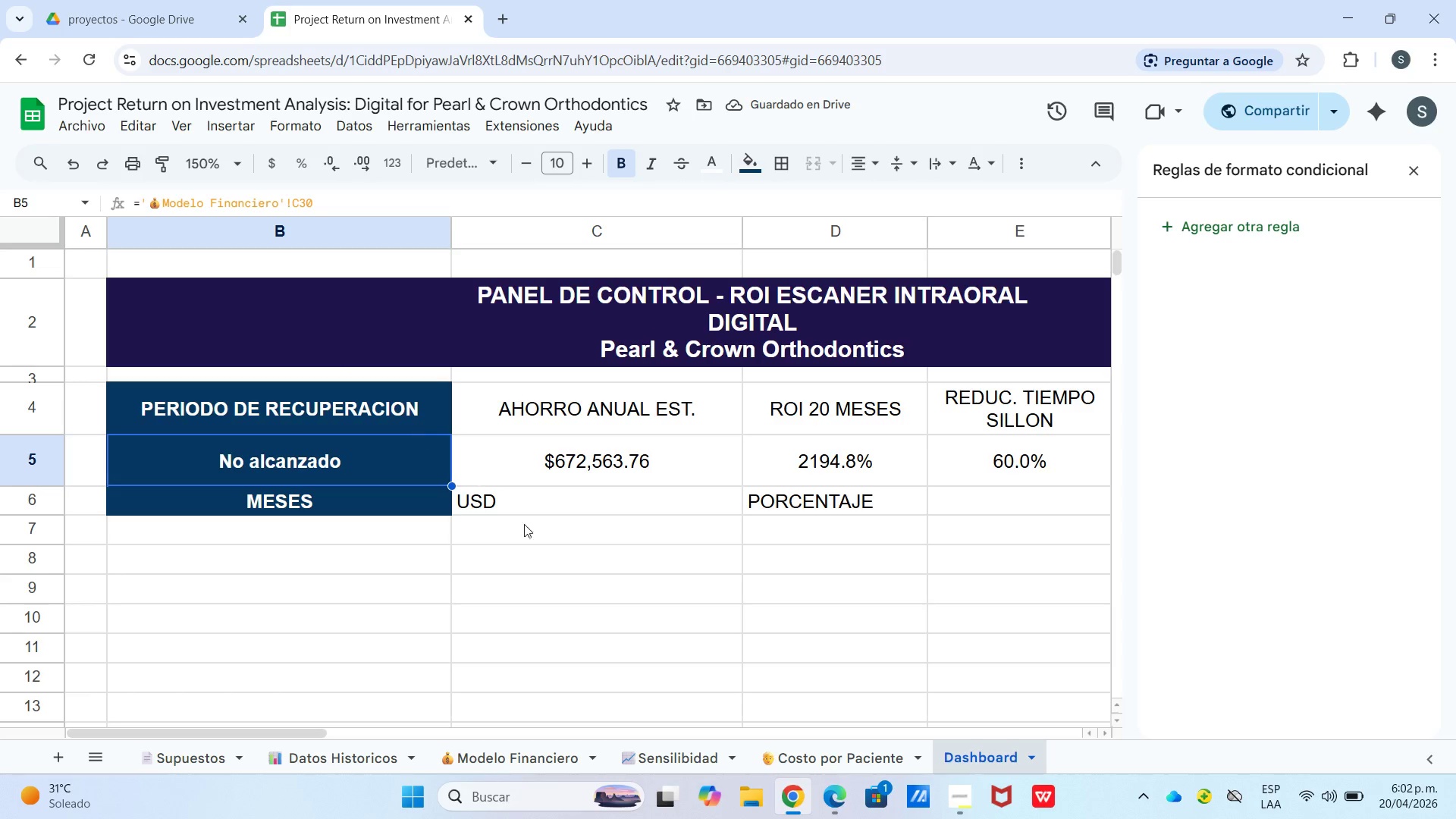 
left_click_drag(start_coordinate=[519, 608], to_coordinate=[499, 642])
 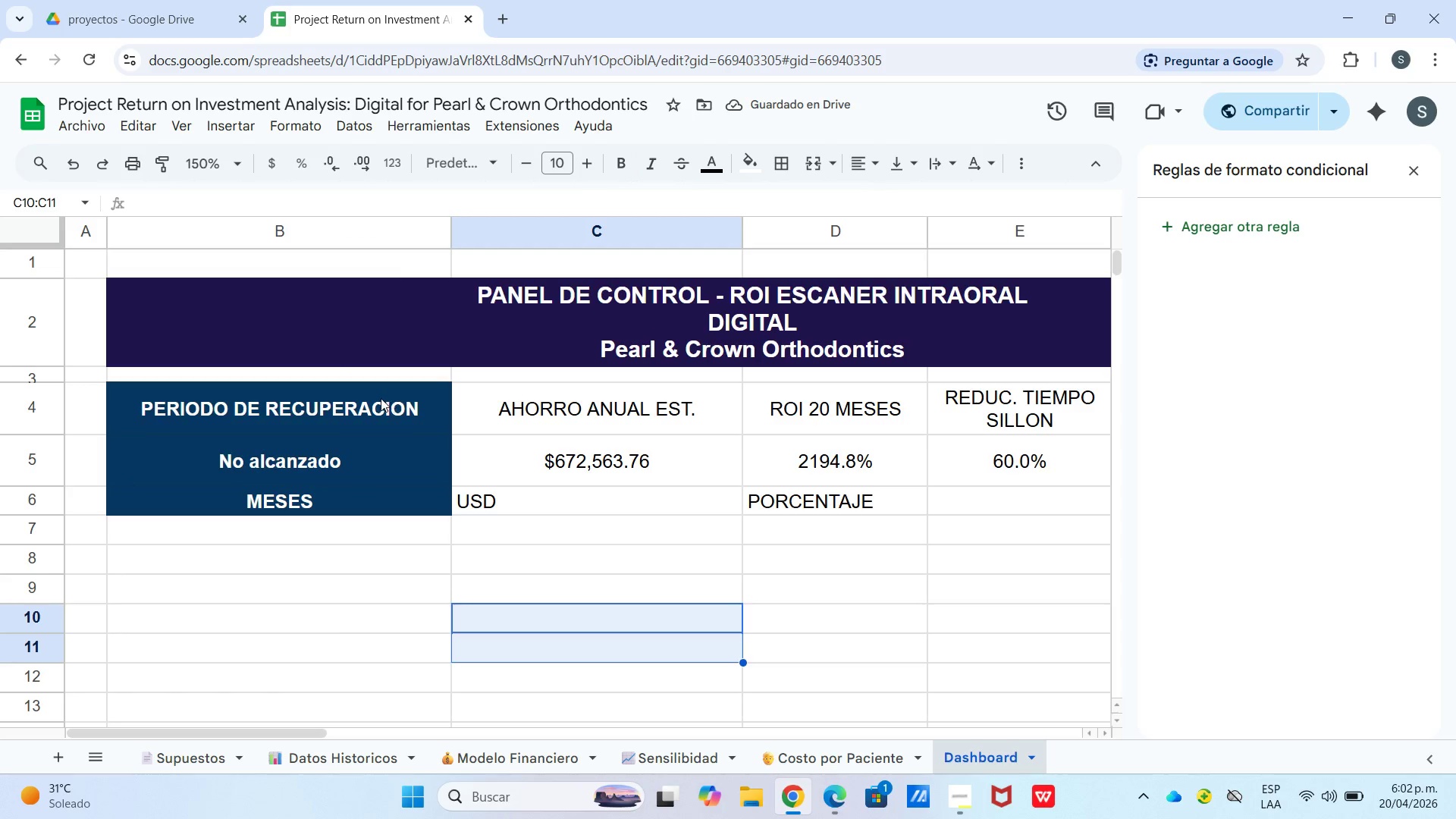 
left_click_drag(start_coordinate=[379, 398], to_coordinate=[411, 491])
 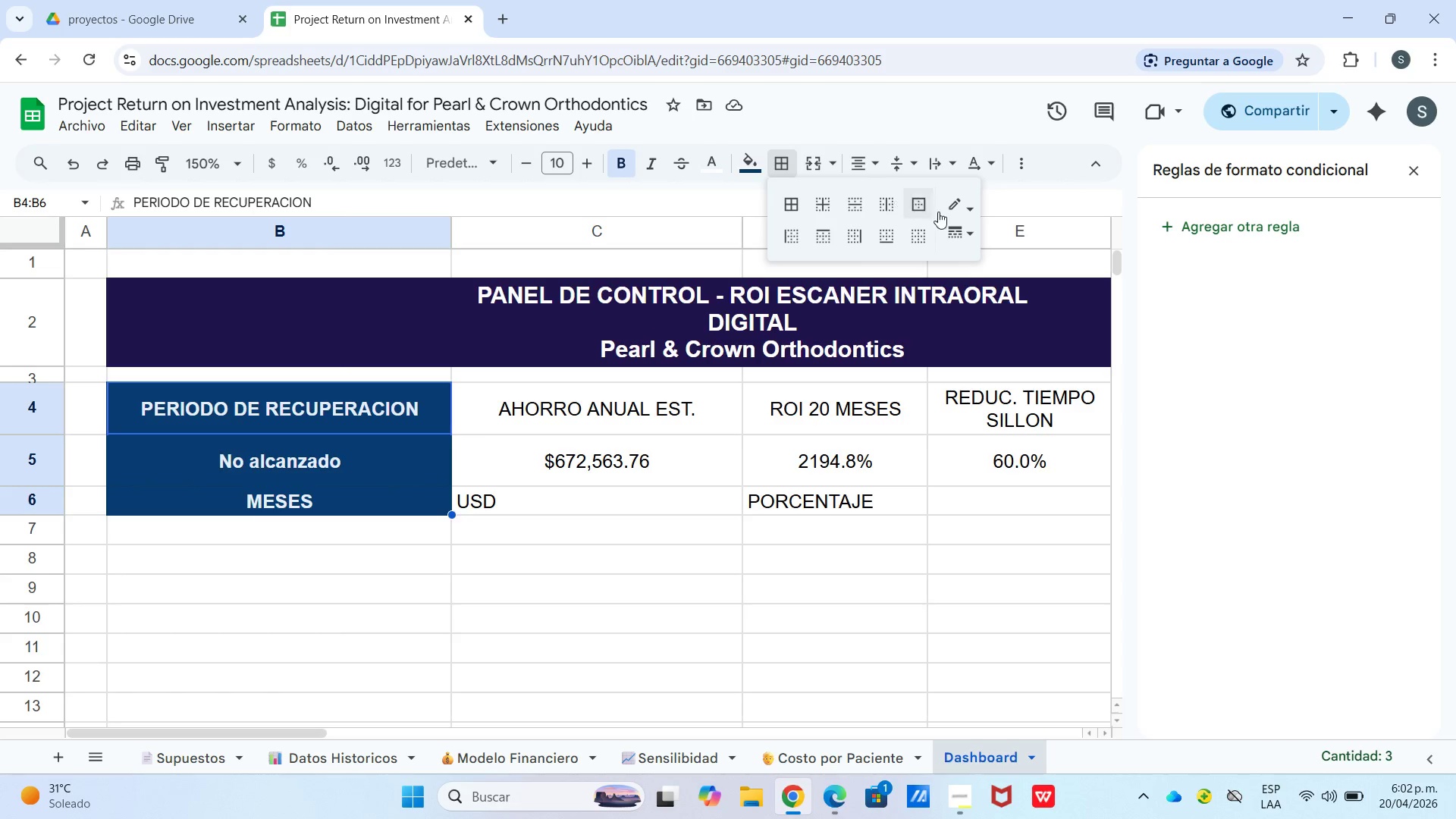 
left_click([970, 207])
 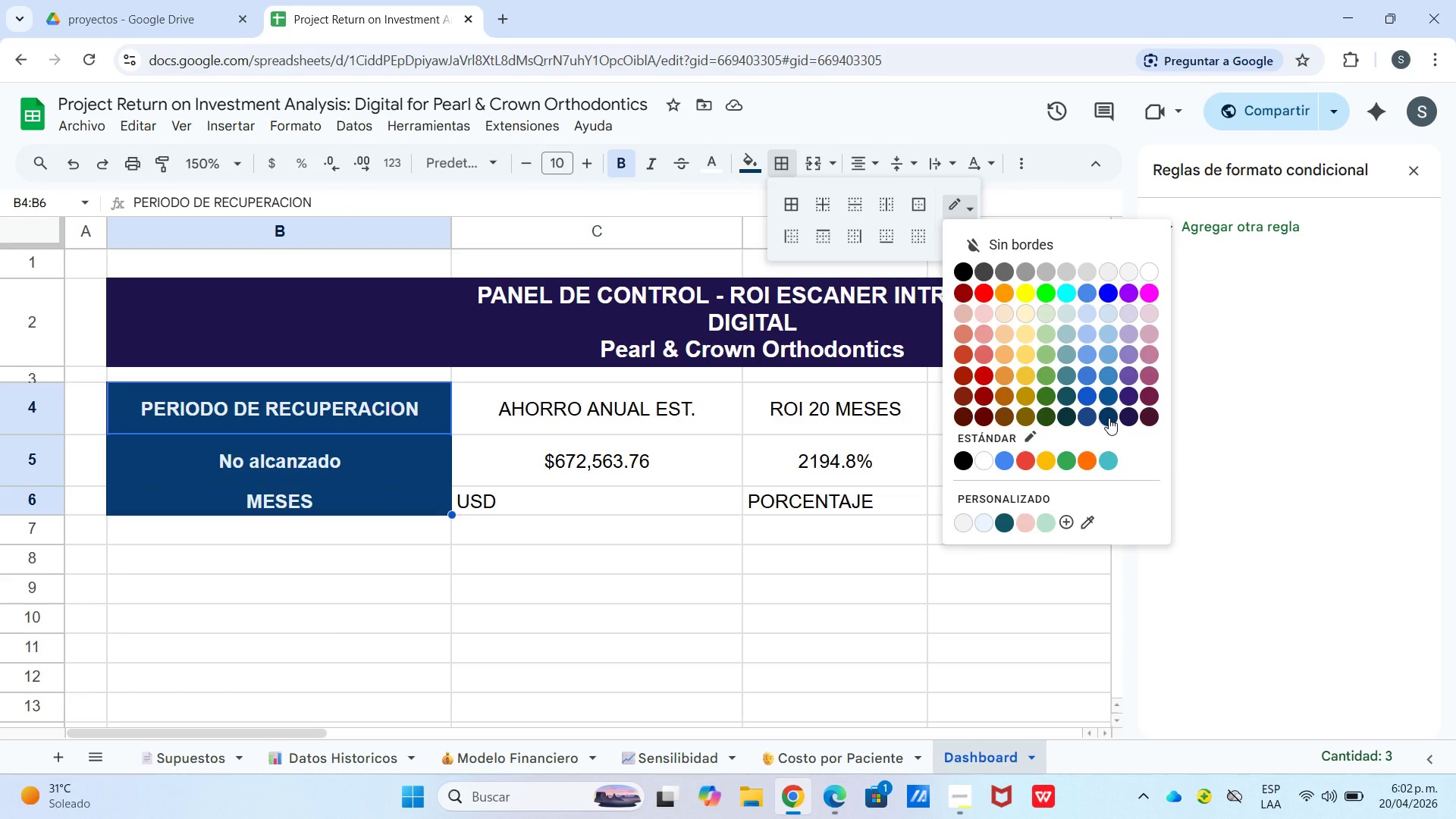 
left_click([1108, 397])
 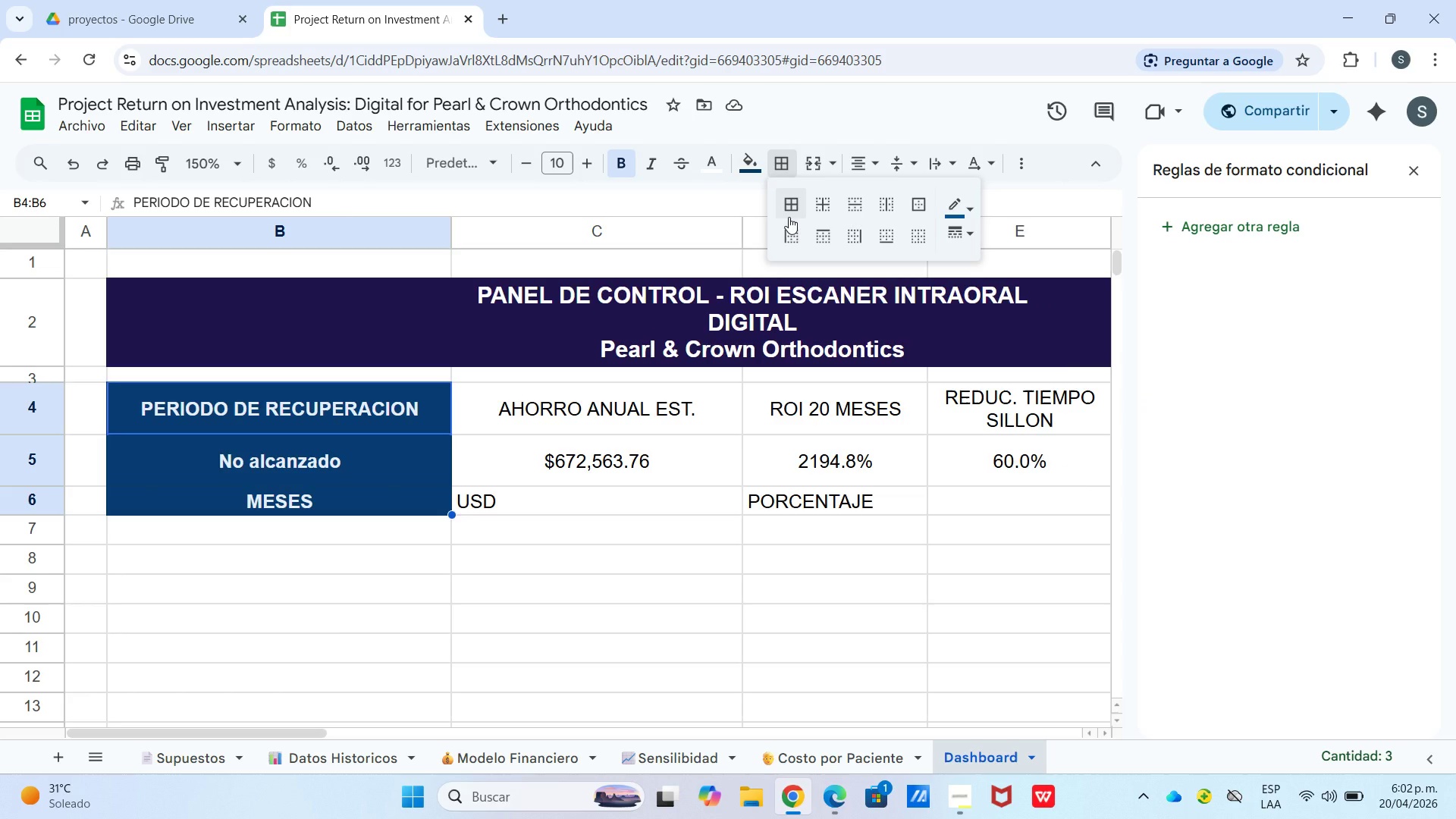 
left_click([789, 217])
 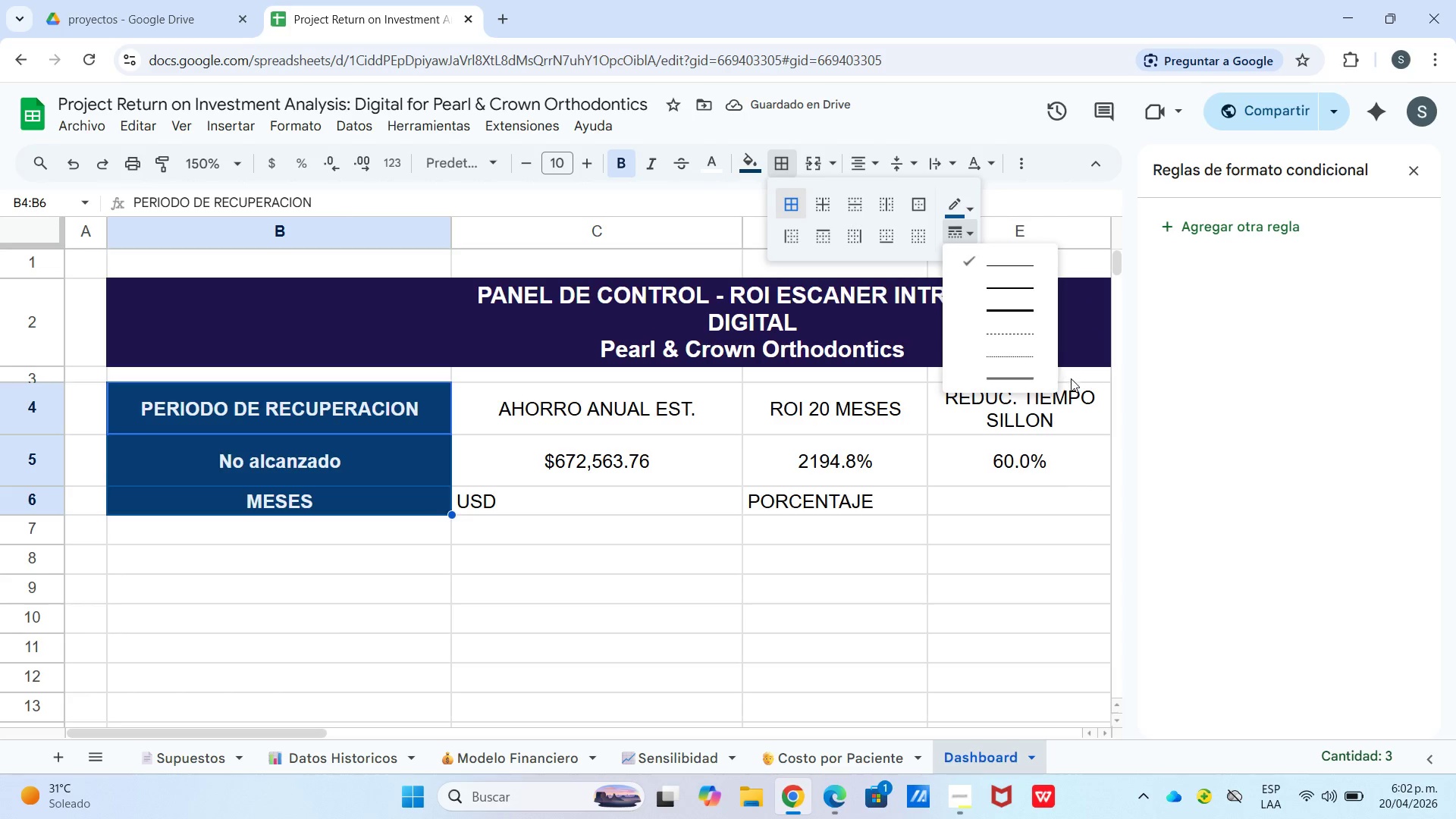 
left_click([968, 201])
 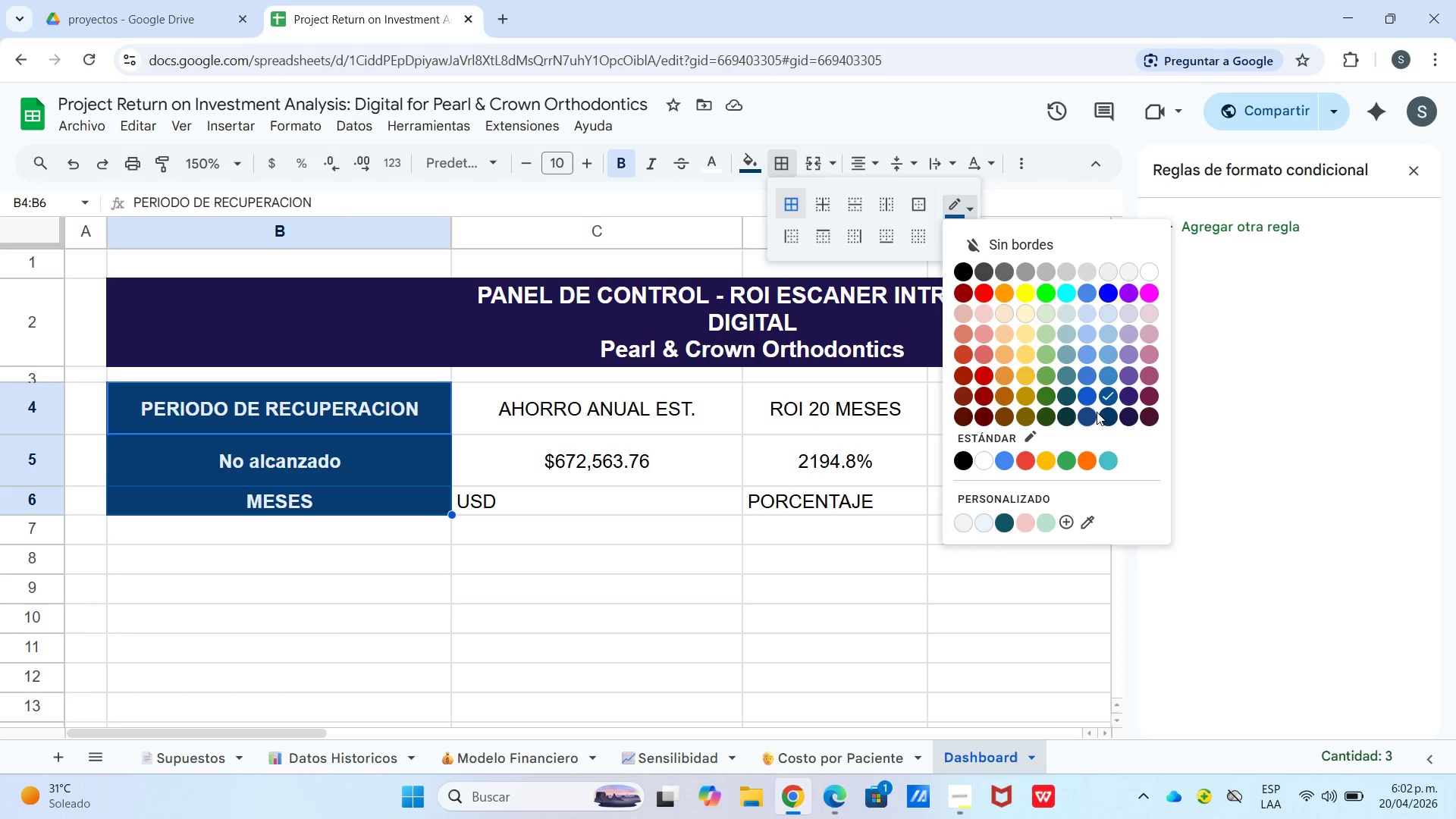 
left_click([1109, 413])
 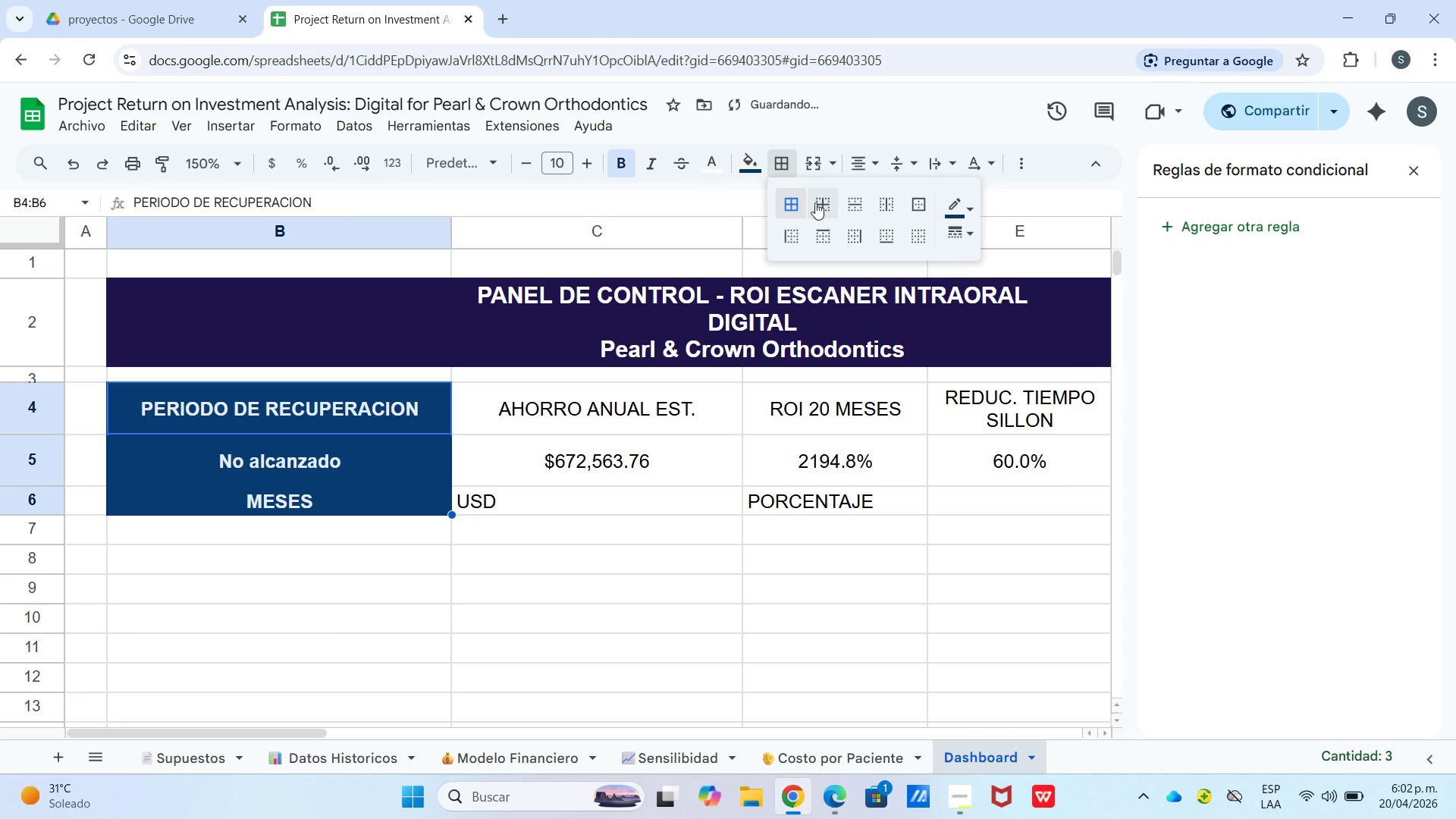 
left_click([779, 202])
 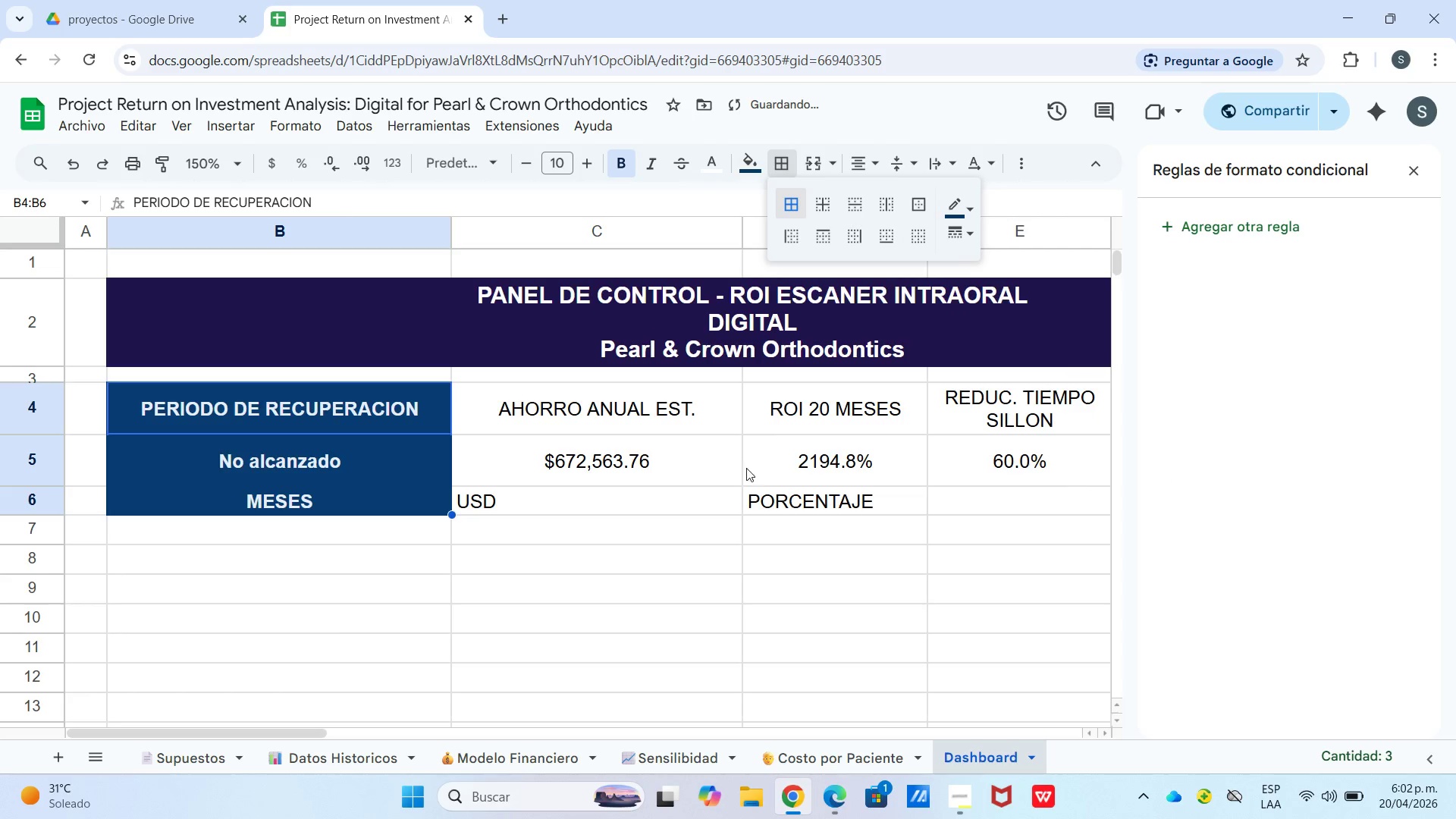 
left_click([717, 500])
 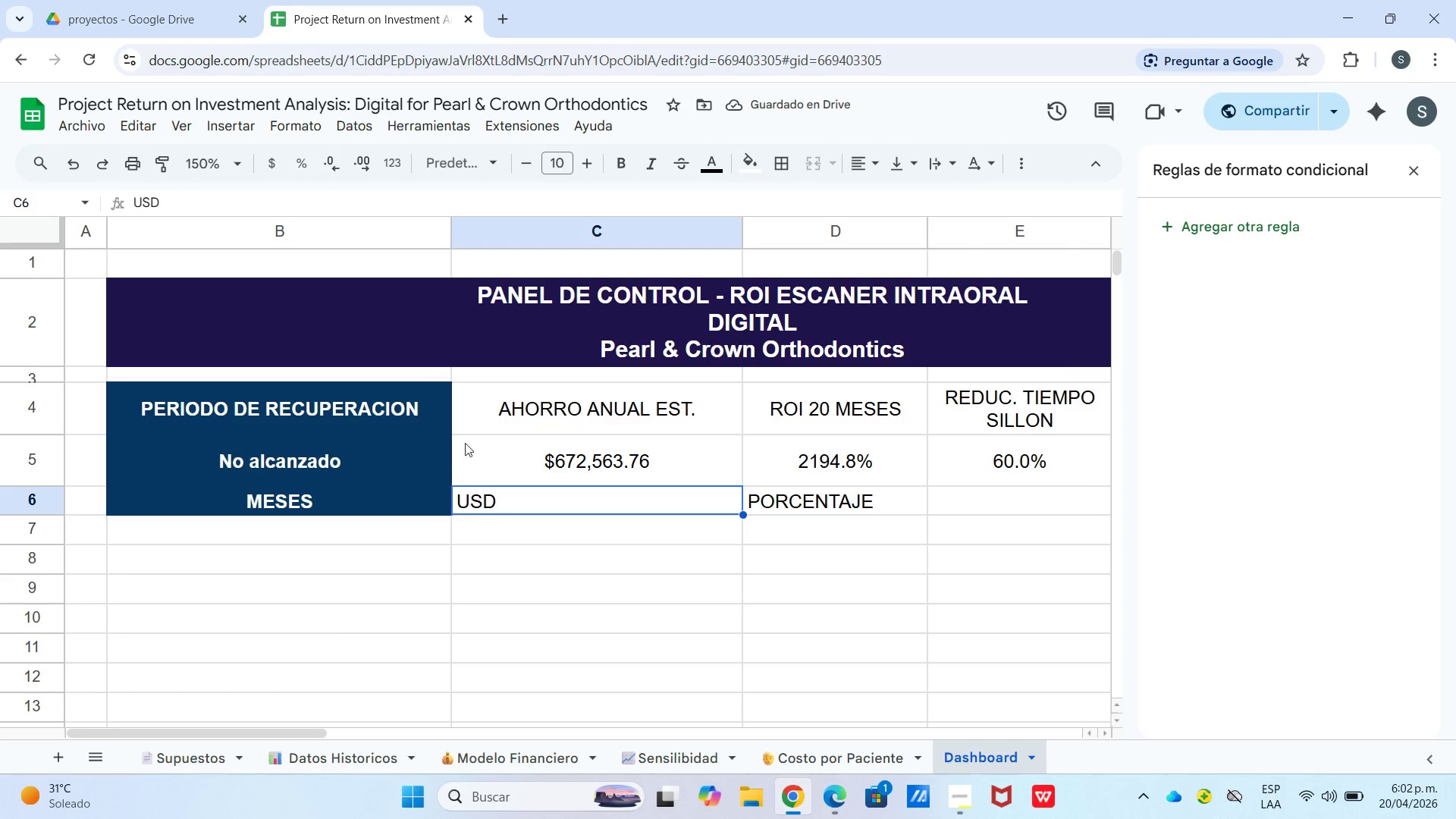 
left_click_drag(start_coordinate=[347, 465], to_coordinate=[358, 461])
 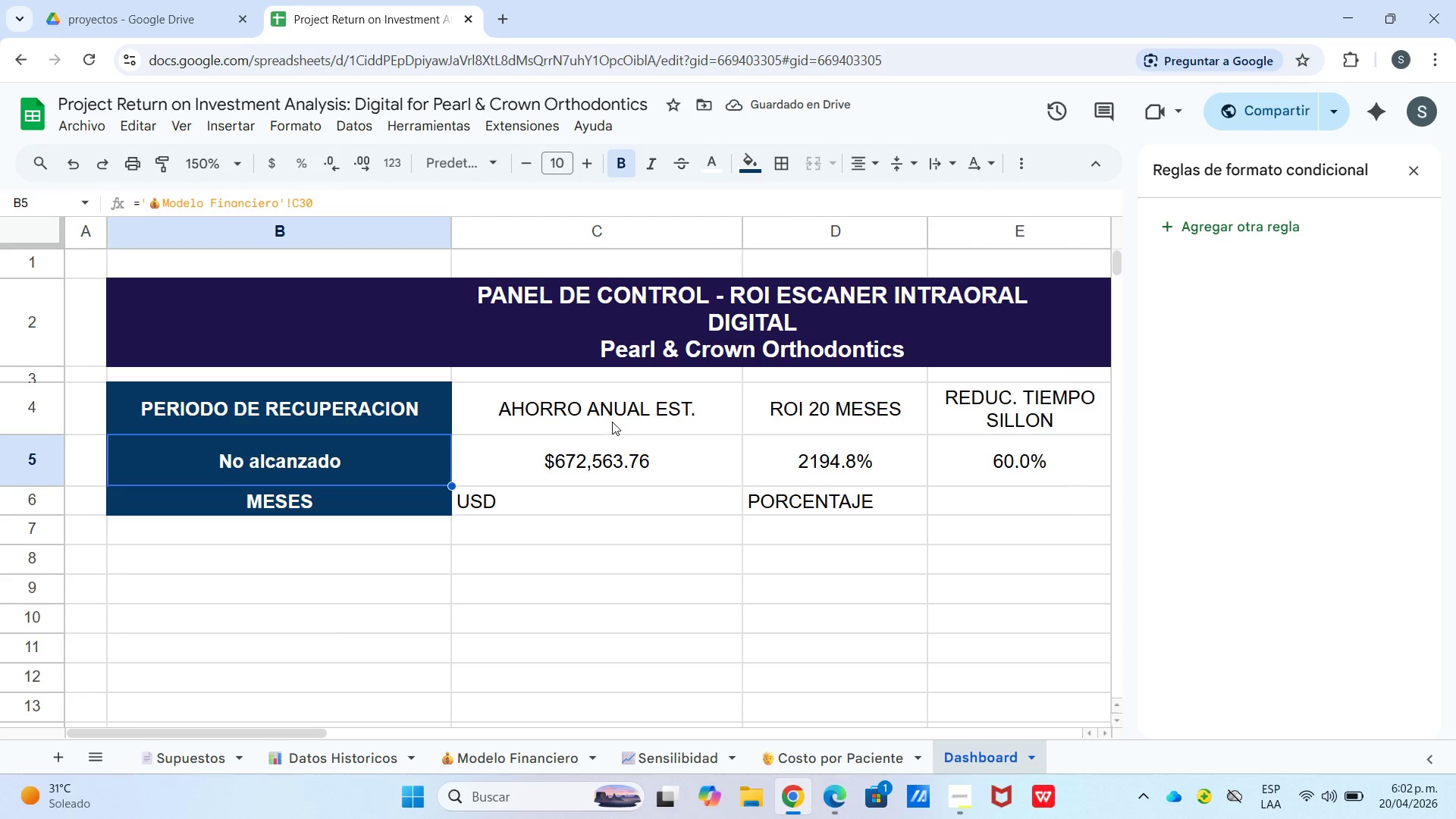 
left_click_drag(start_coordinate=[612, 421], to_coordinate=[615, 493])
 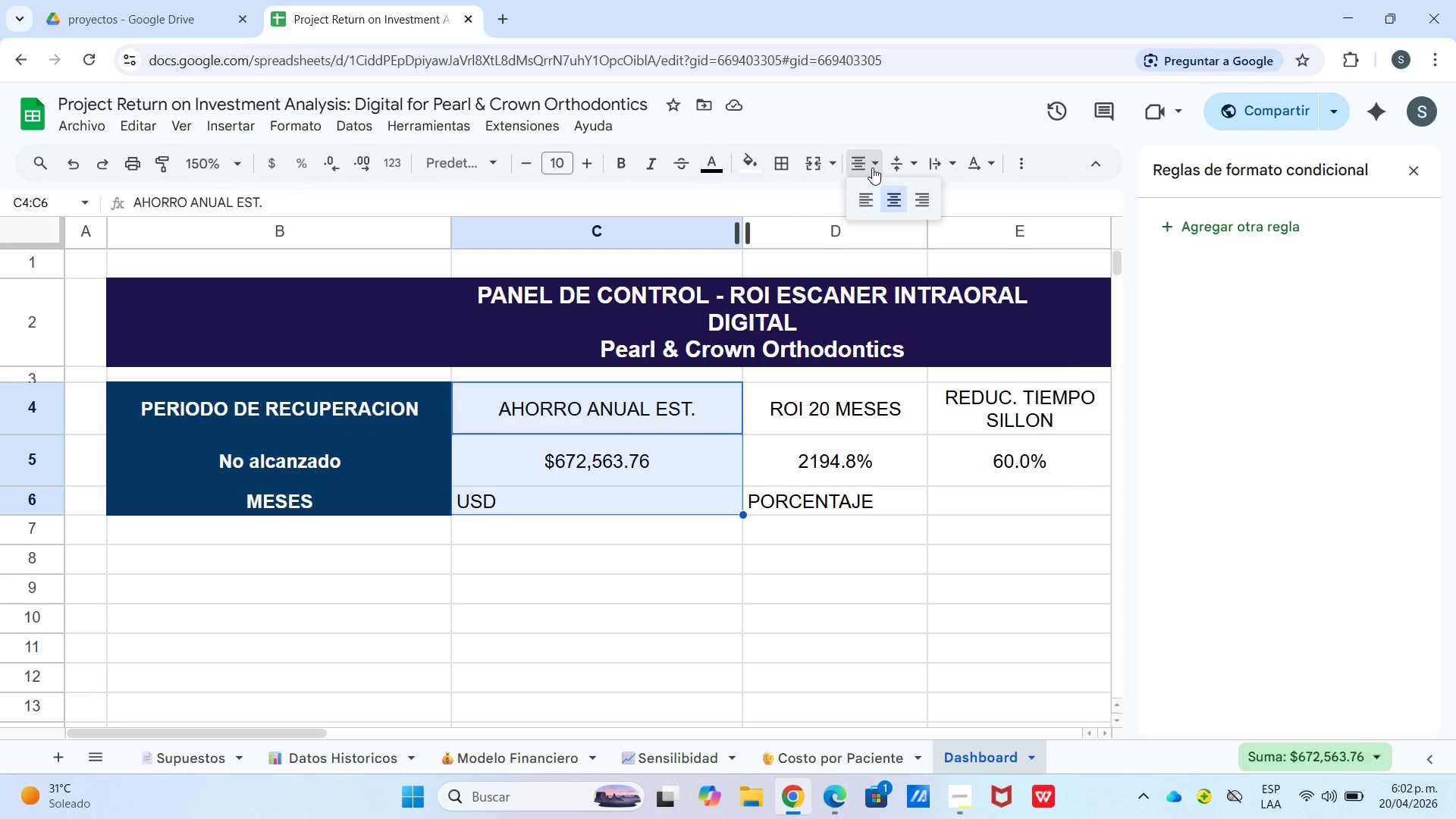 
double_click([888, 197])
 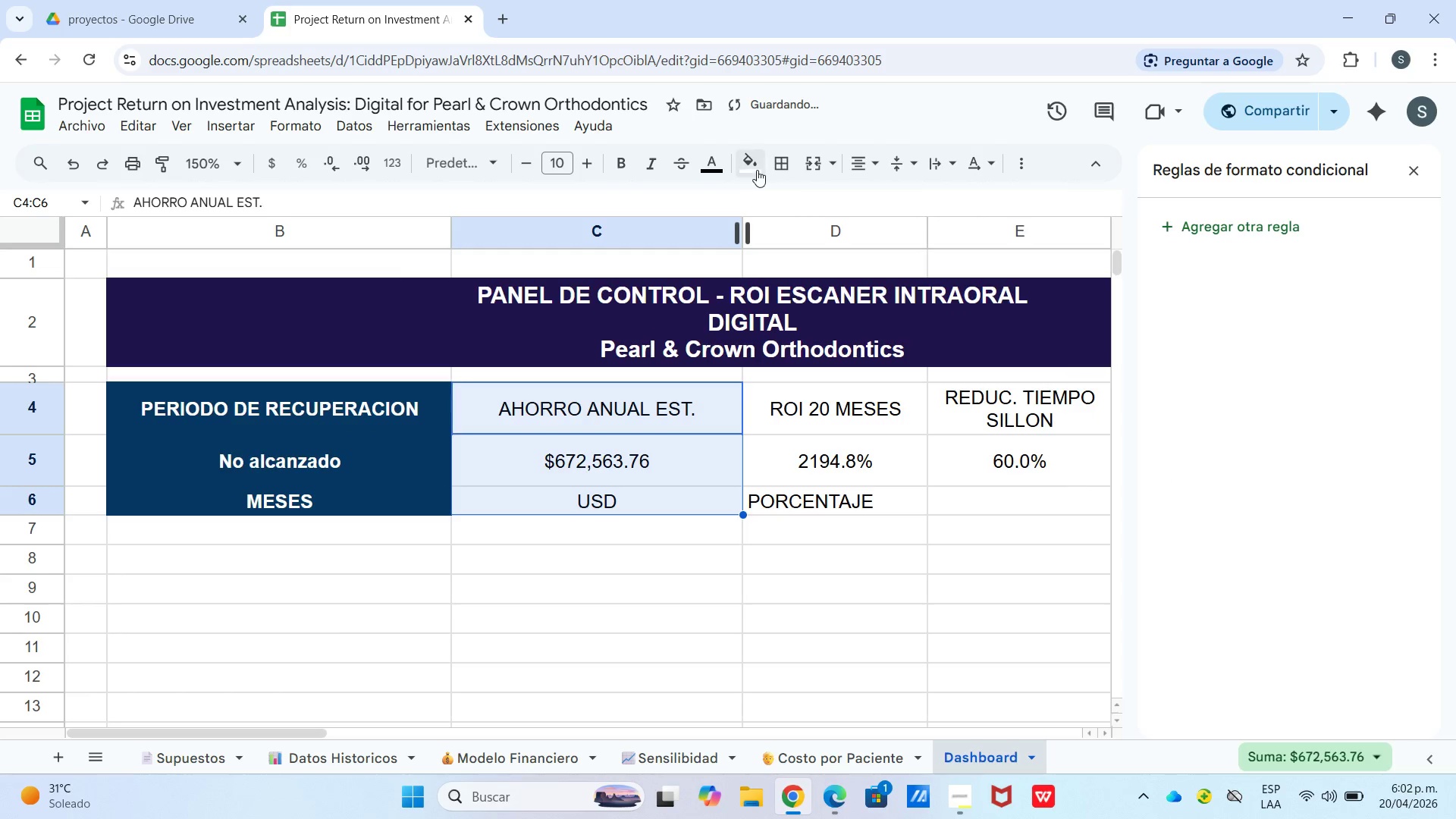 
left_click([748, 165])
 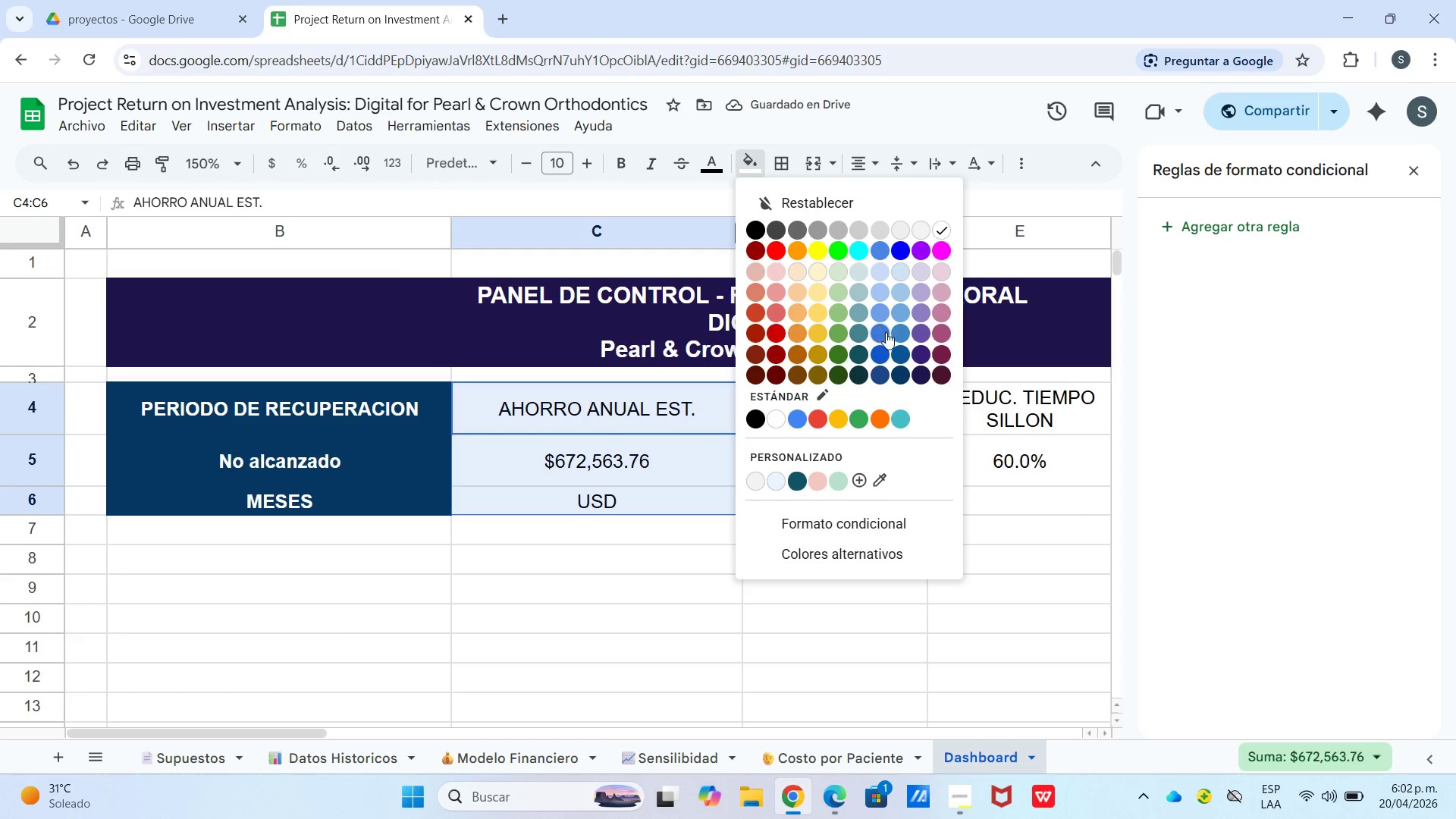 
left_click([900, 311])
 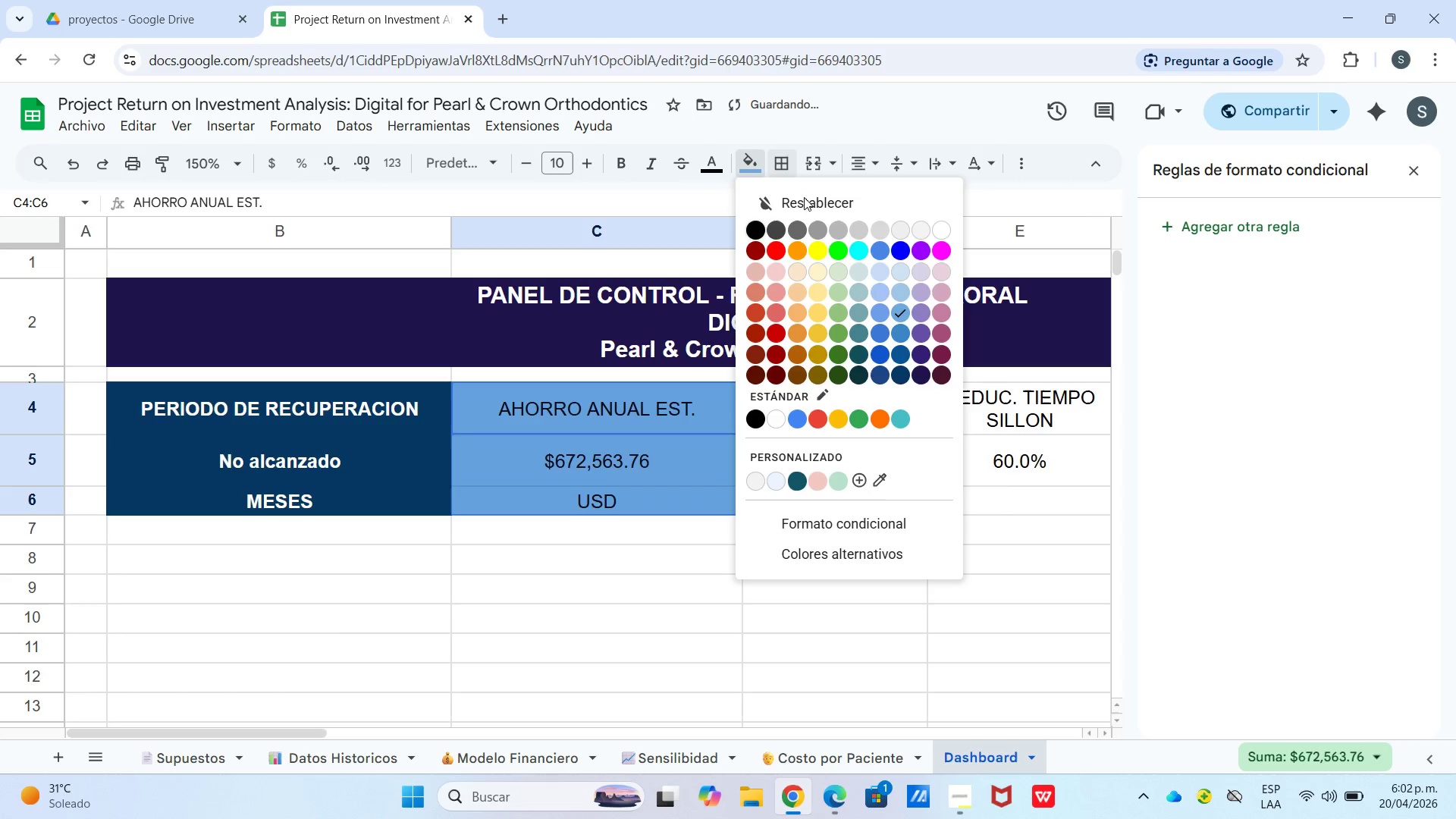 
left_click([902, 334])
 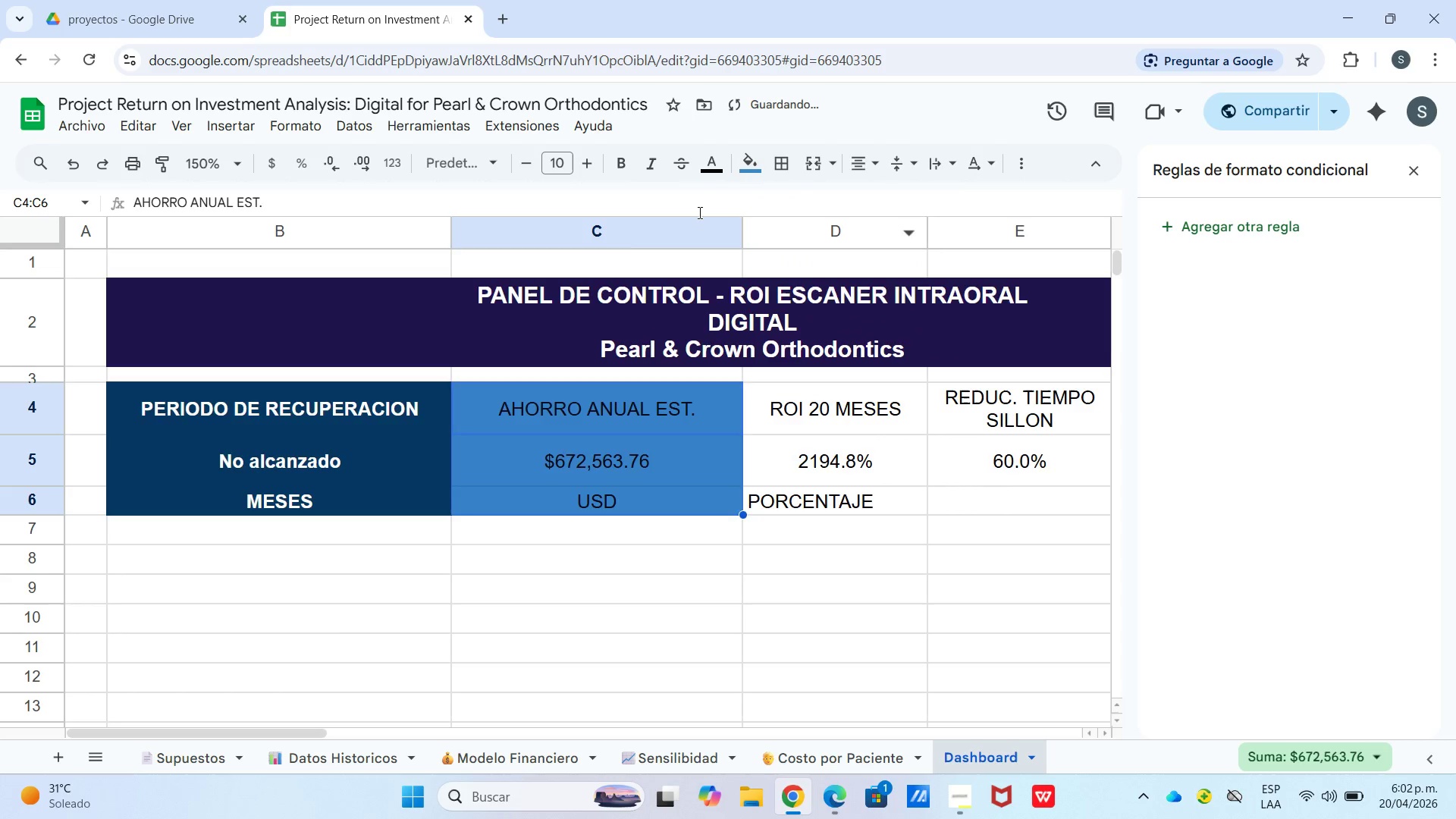 
left_click([726, 174])
 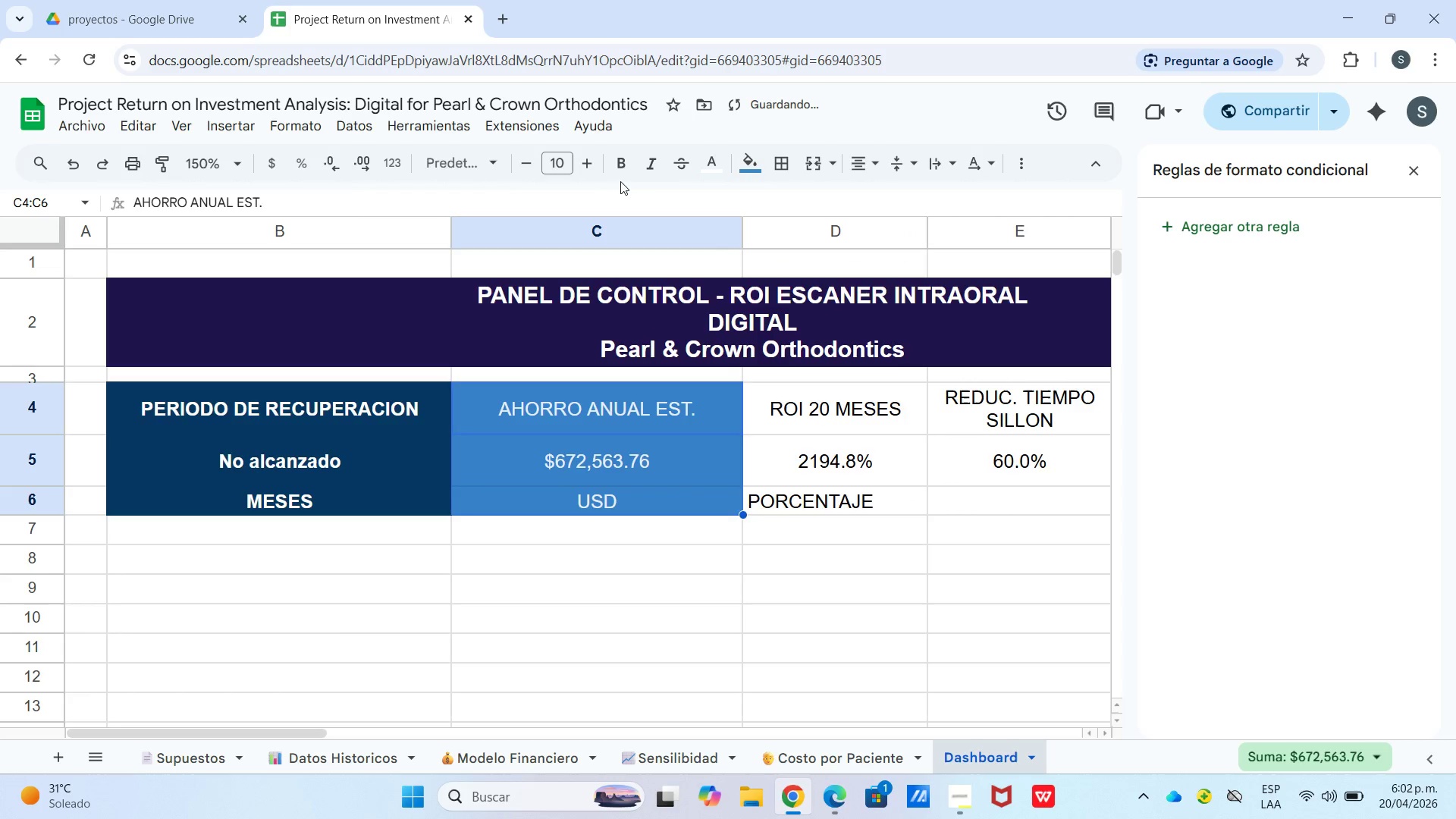 
left_click([635, 167])
 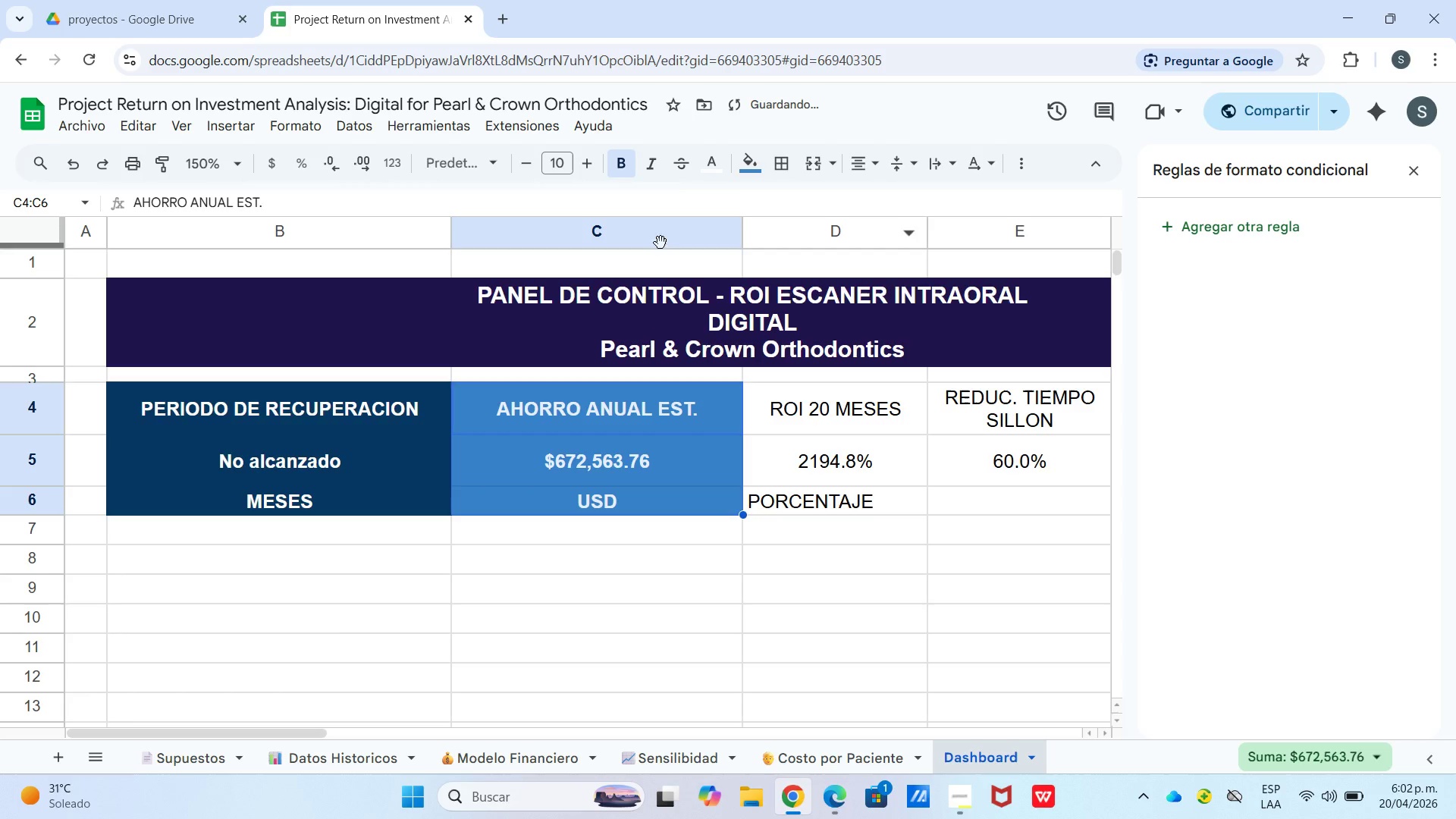 
left_click([783, 168])
 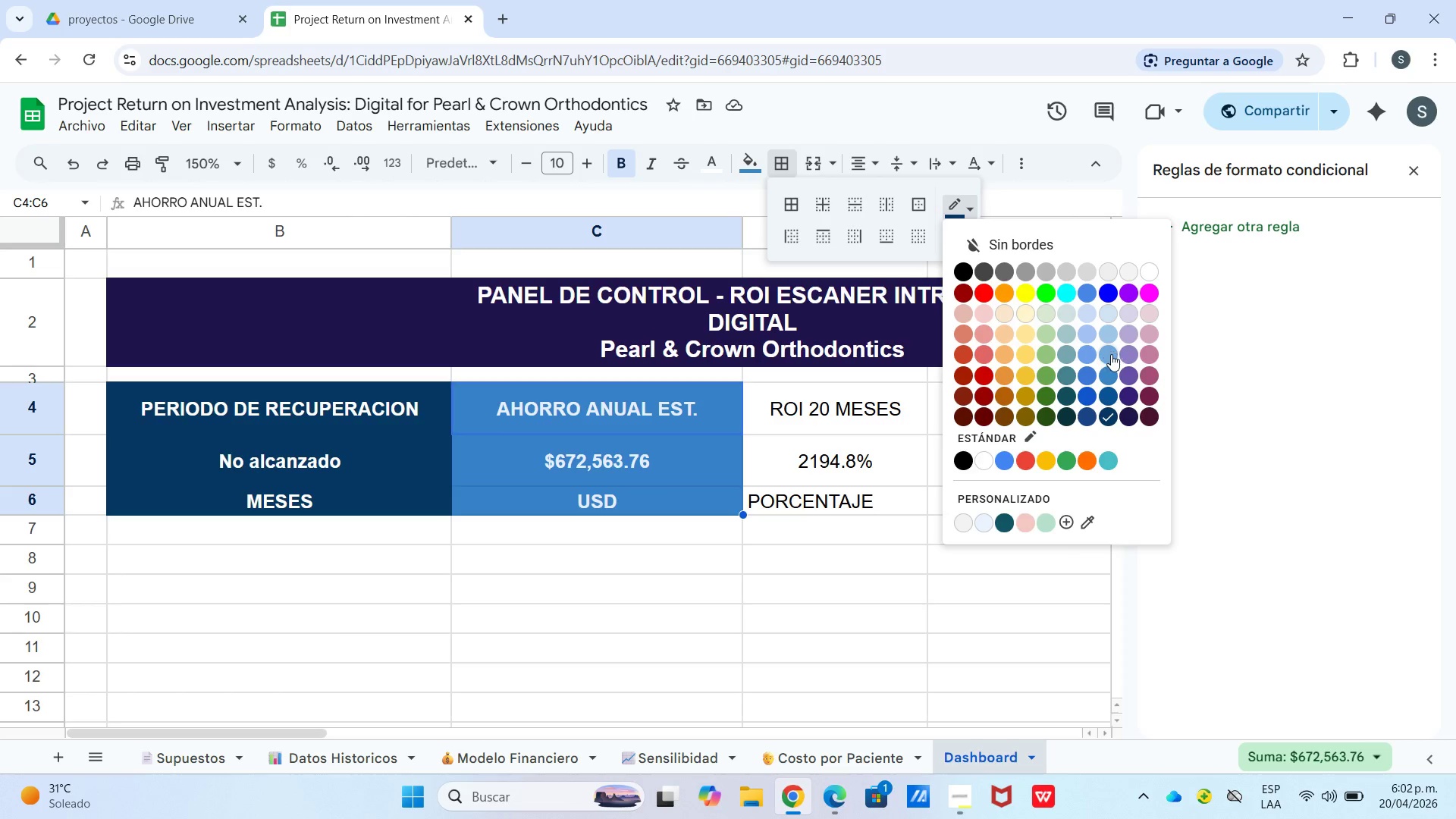 
left_click([1109, 372])
 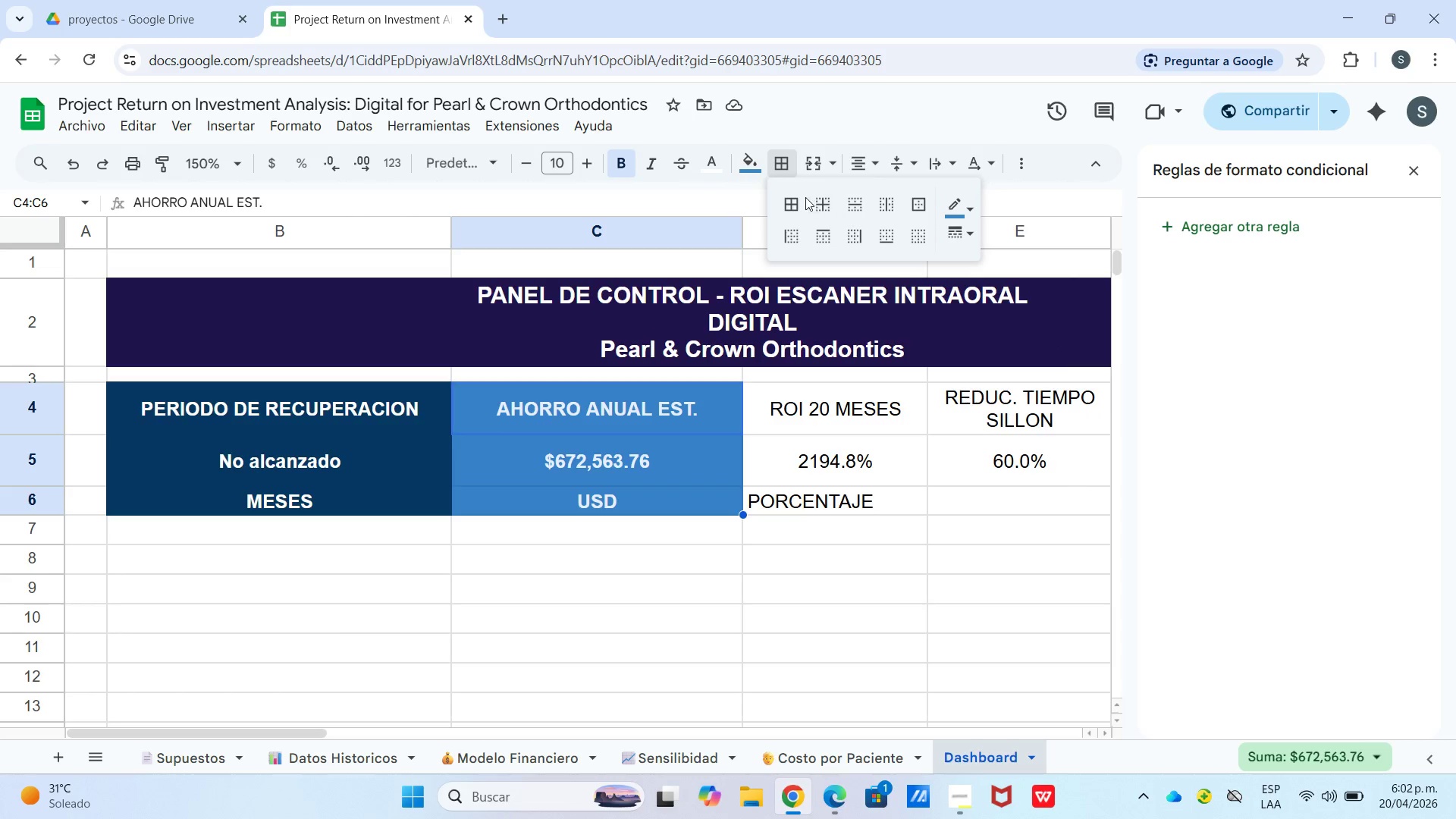 
left_click([793, 205])
 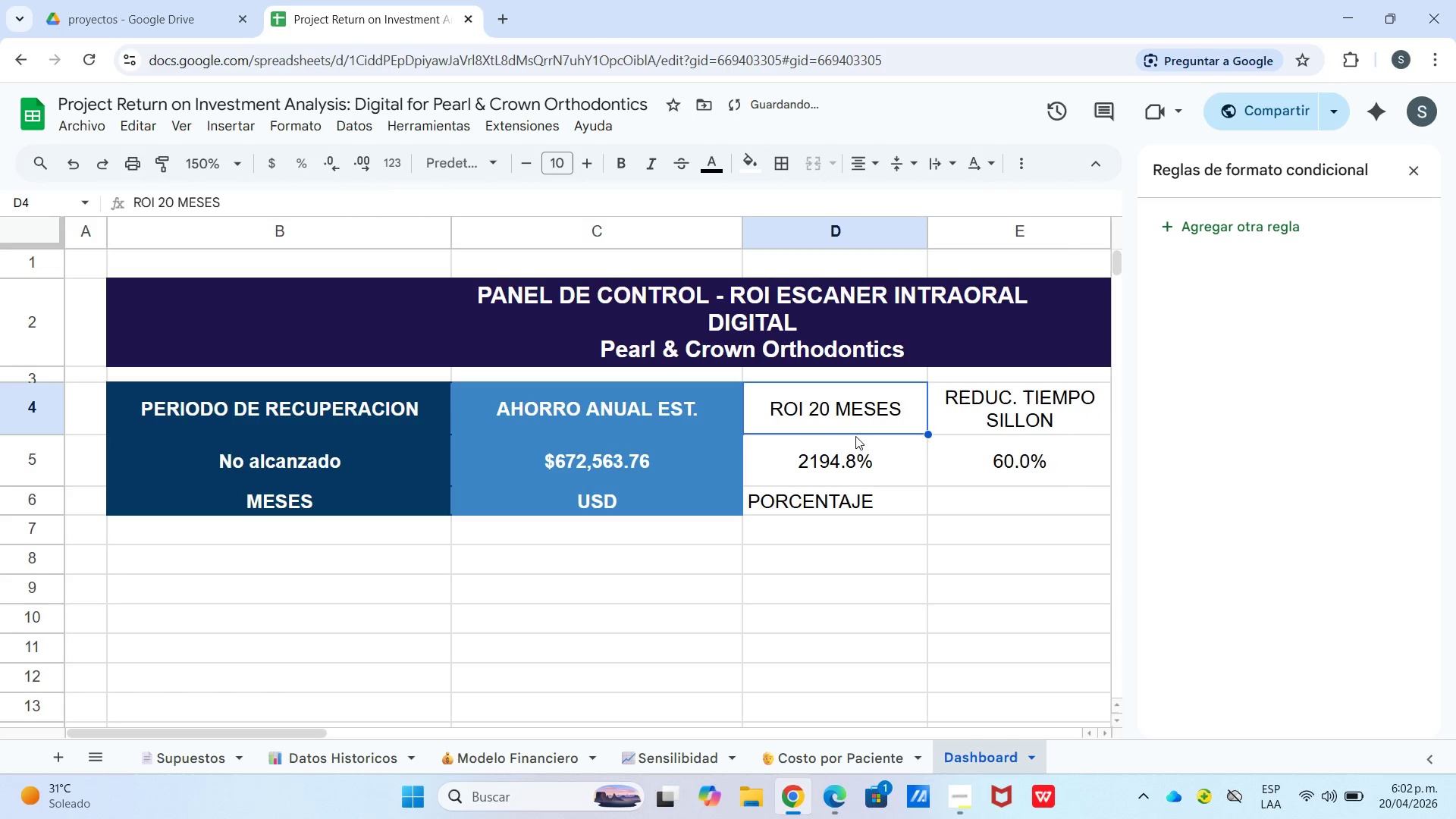 
left_click_drag(start_coordinate=[829, 418], to_coordinate=[838, 499])
 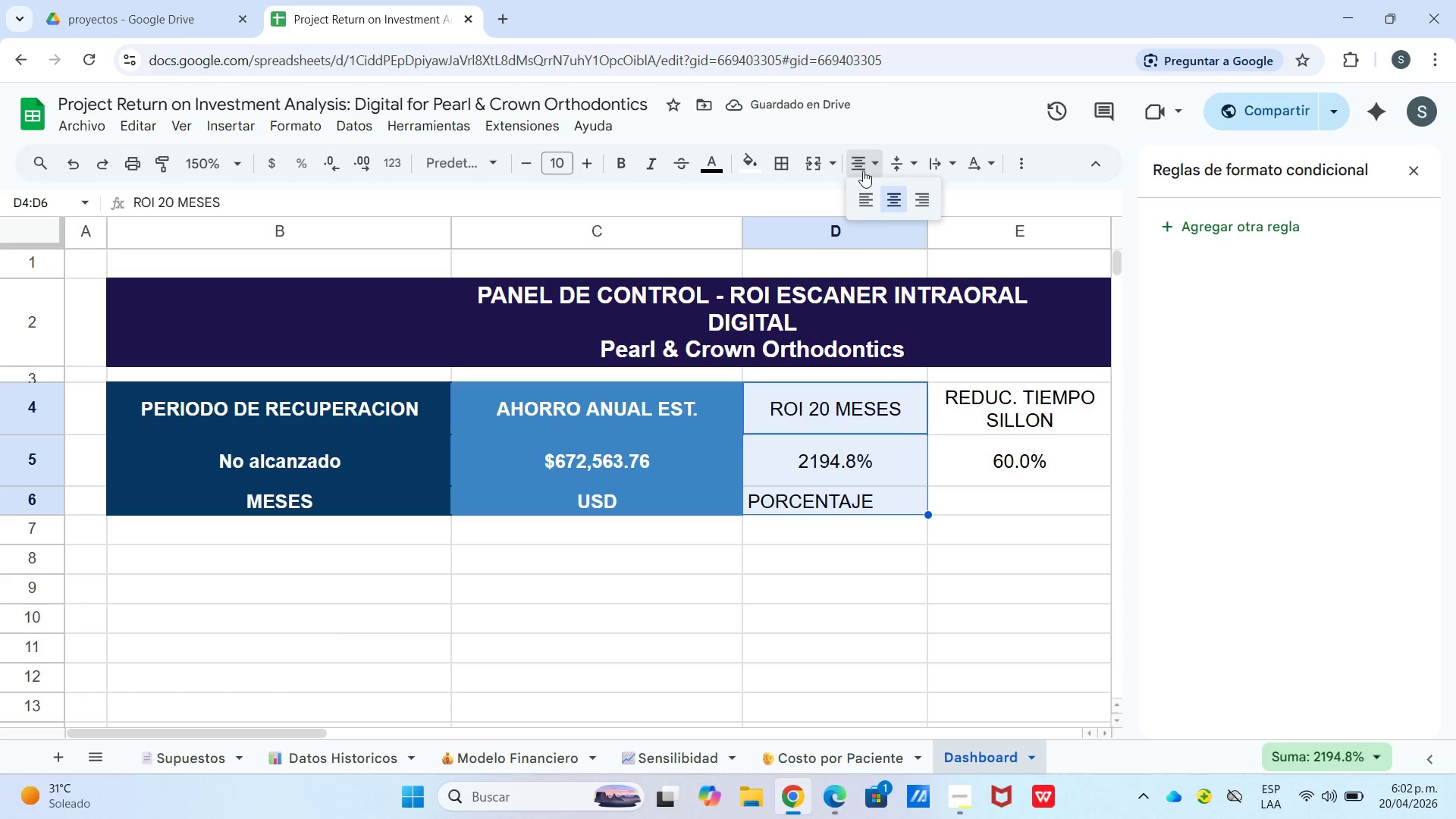 
double_click([886, 206])
 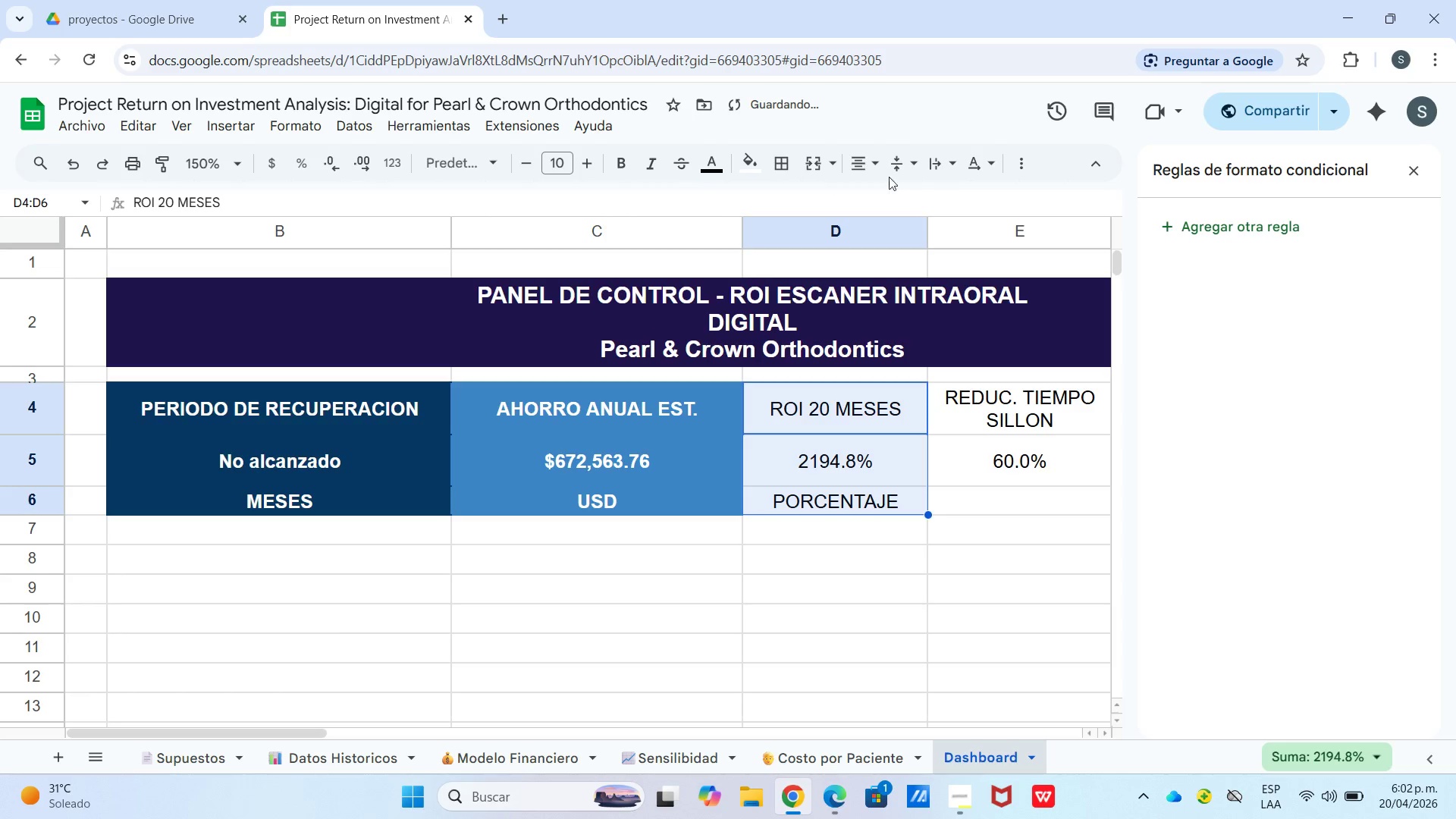 
triple_click([891, 174])
 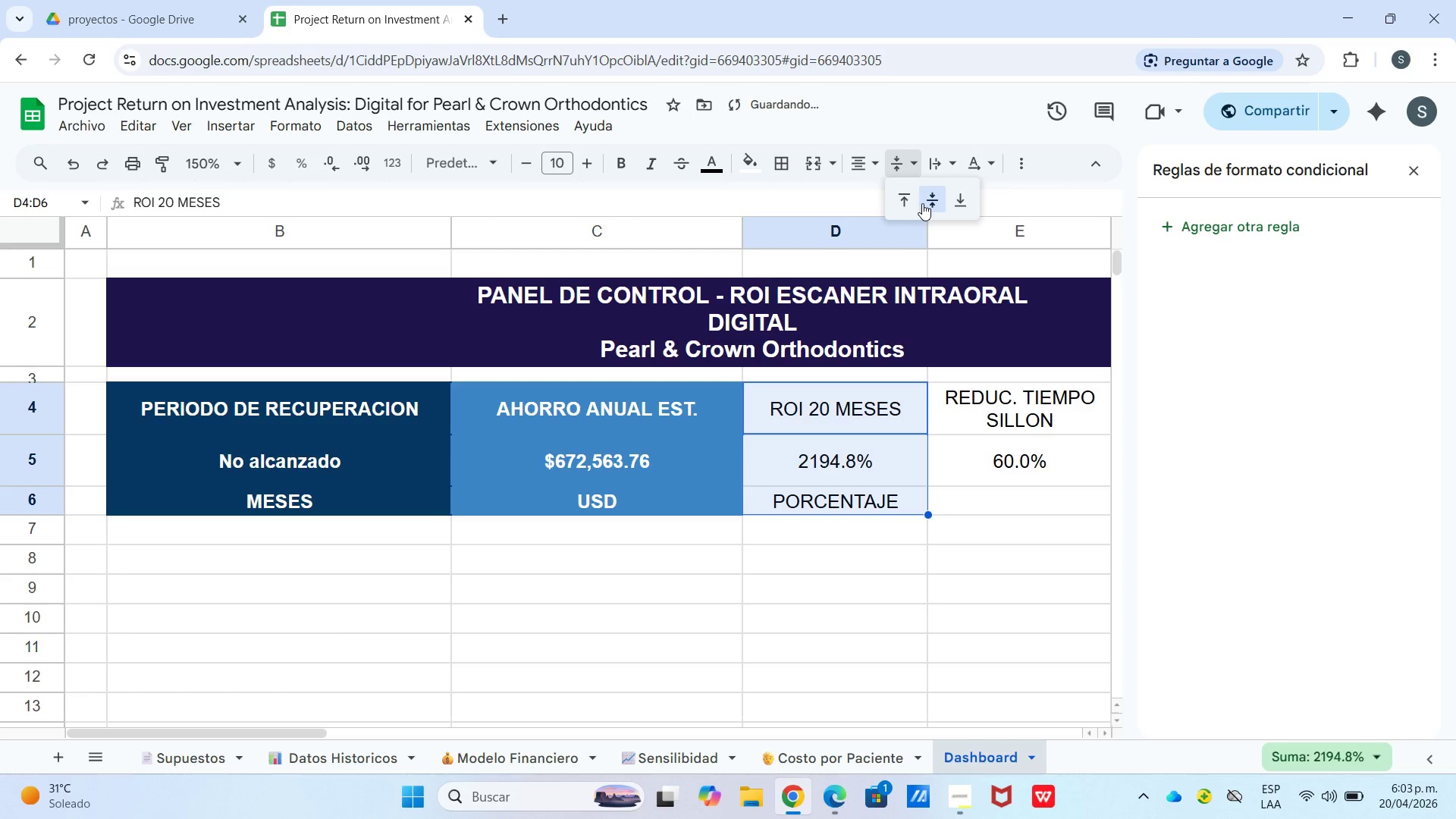 
left_click([924, 203])
 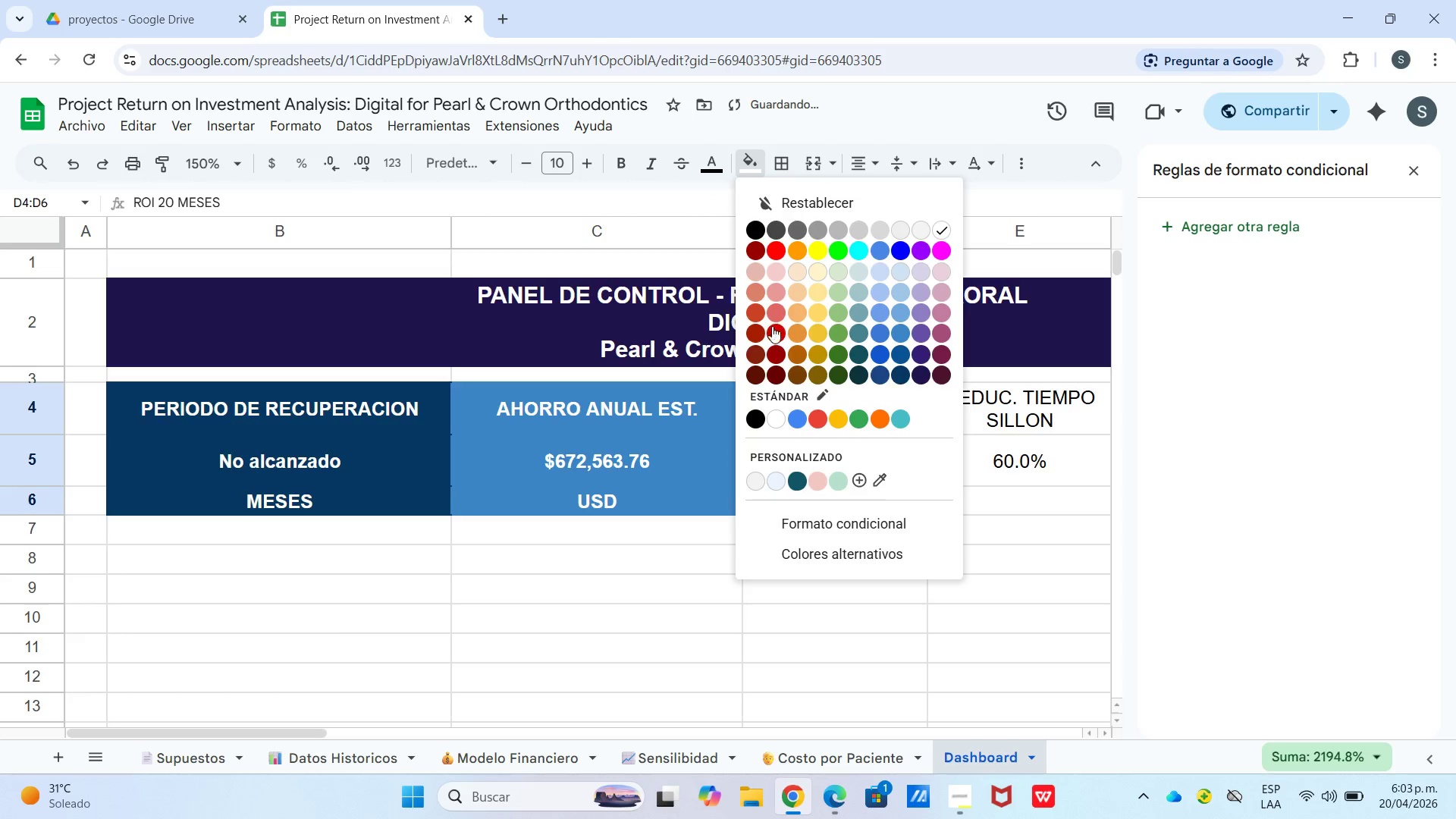 
left_click([799, 352])
 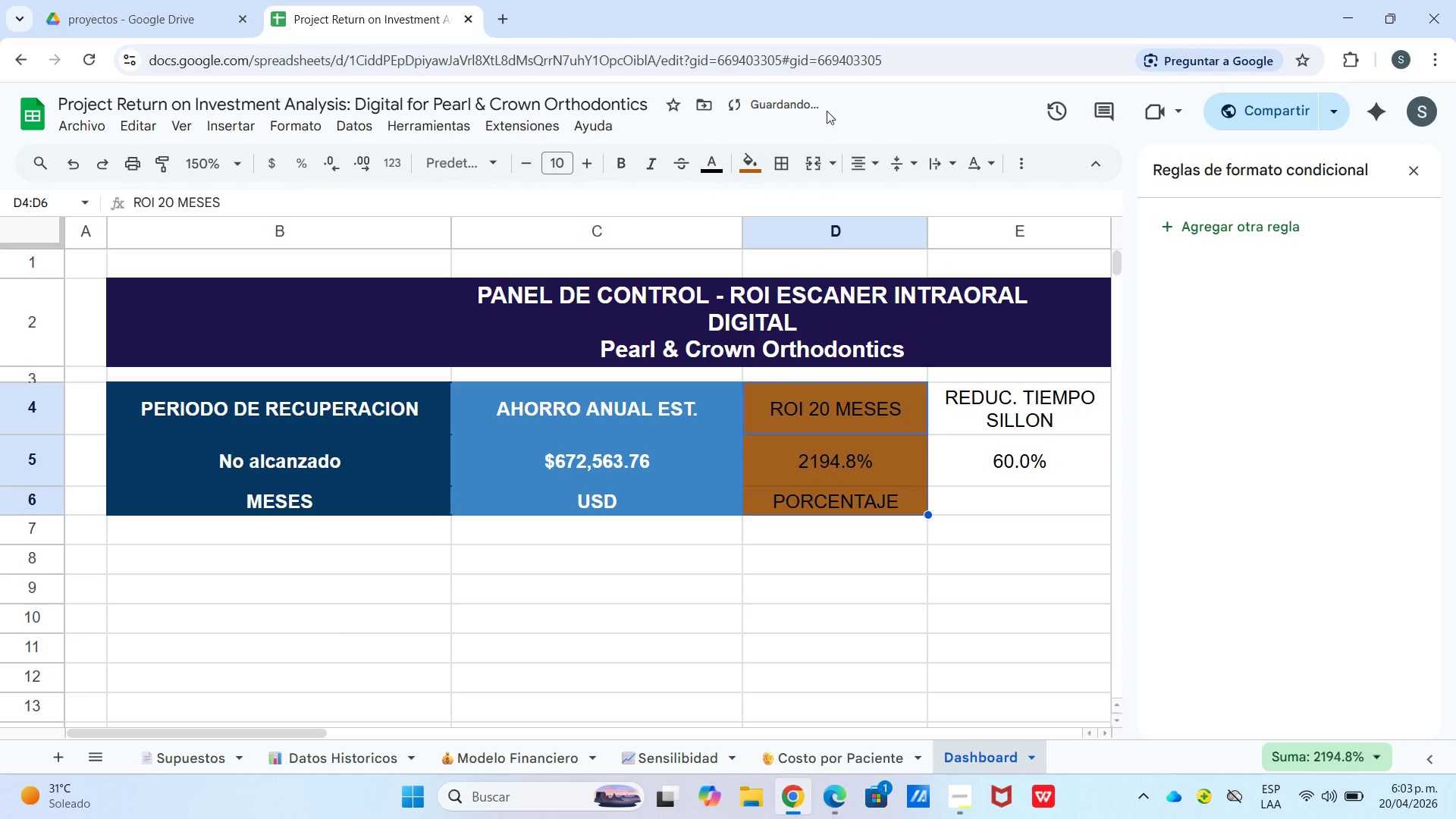 
left_click([748, 166])
 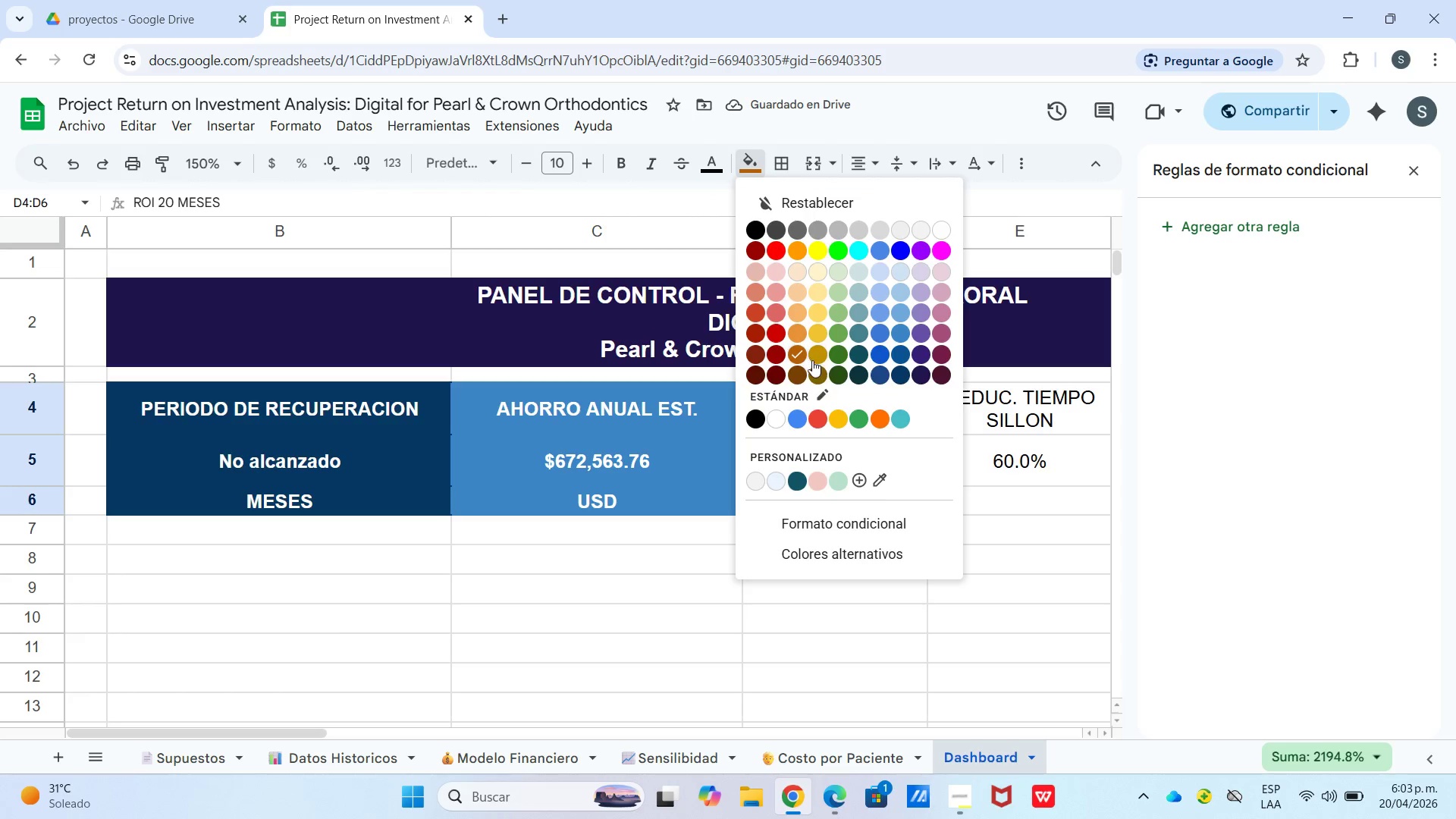 
left_click([816, 356])
 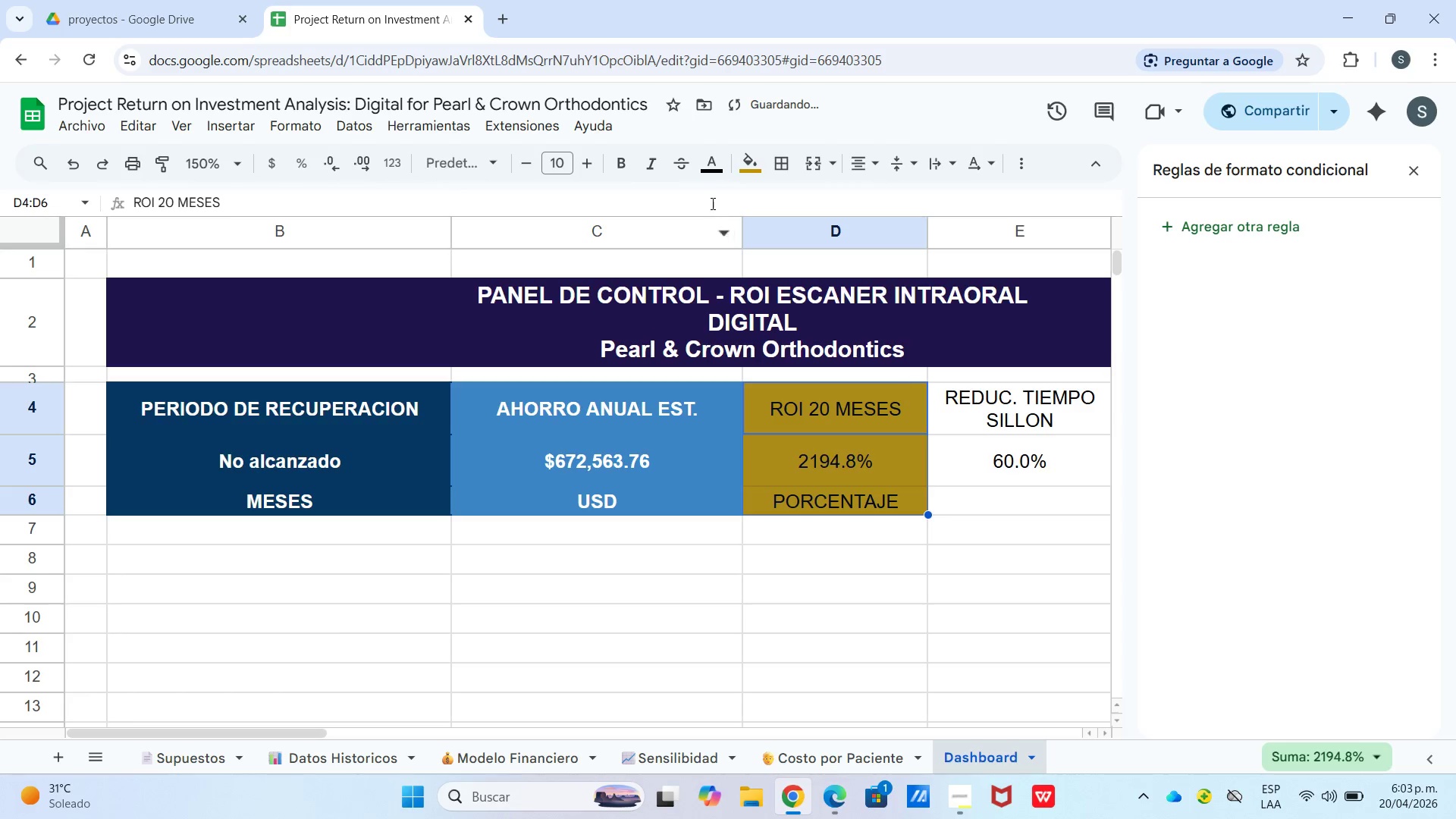 
left_click([702, 176])
 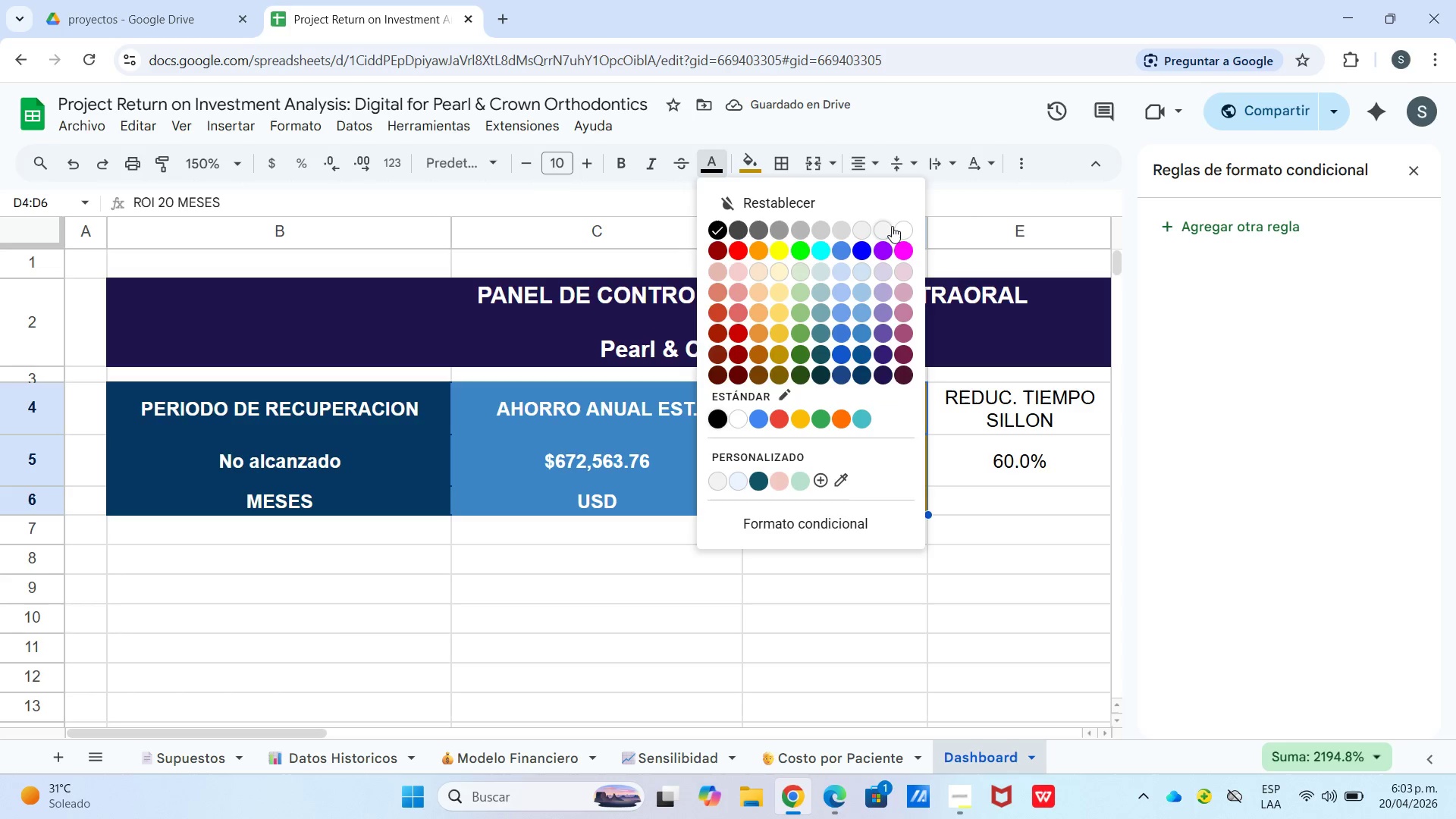 
left_click([902, 234])
 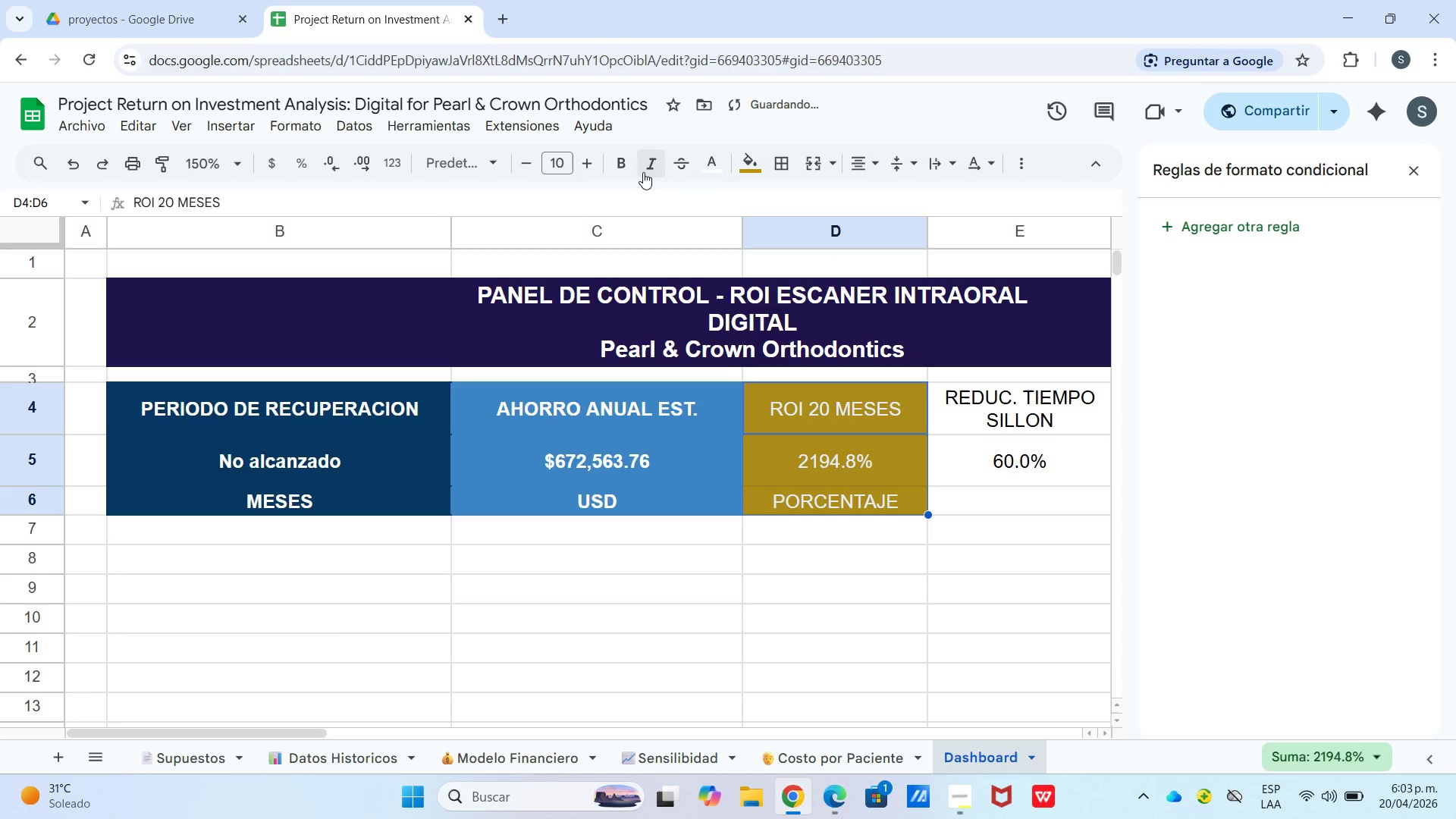 
left_click([626, 163])
 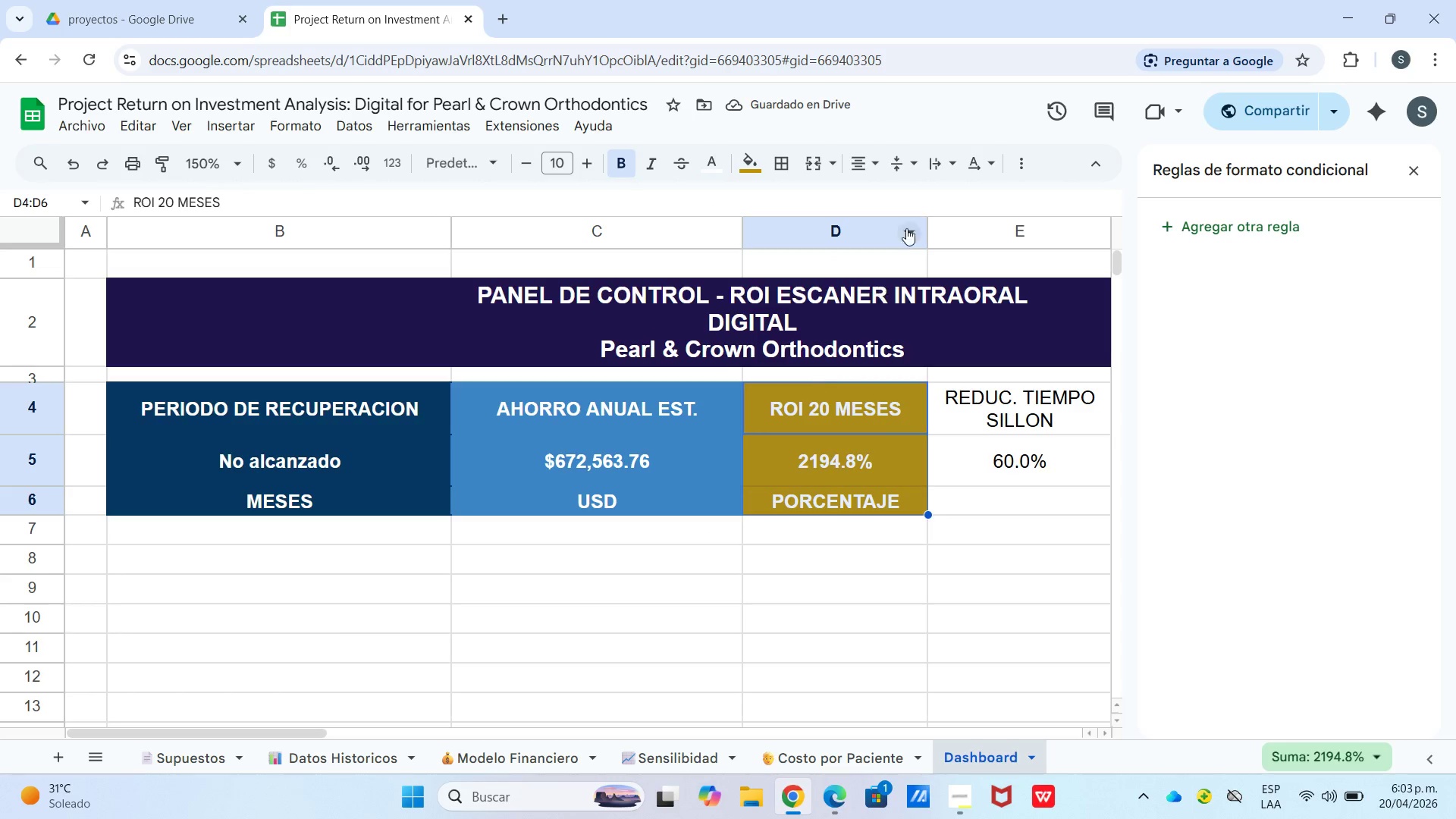 
left_click([774, 165])
 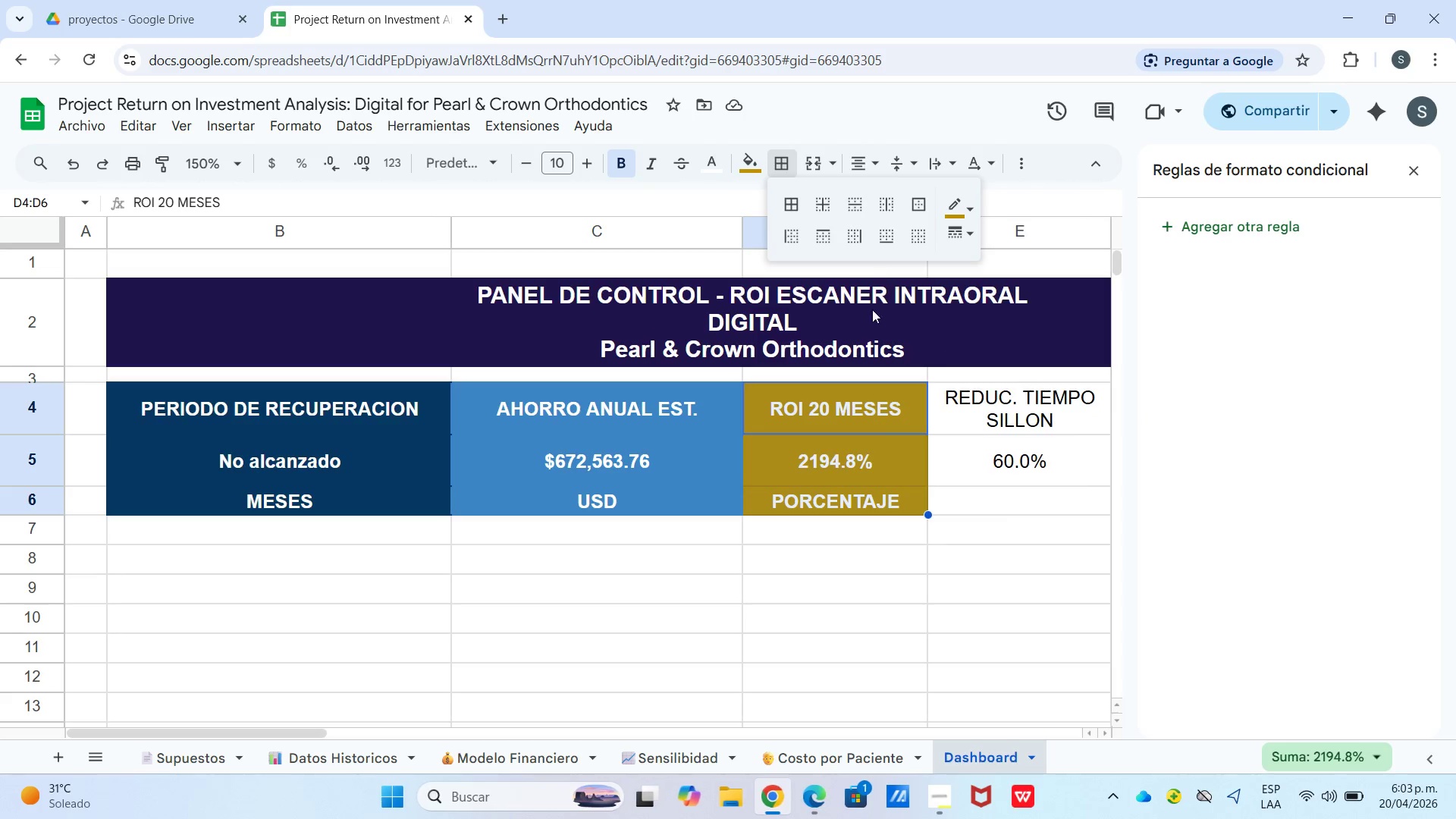 
left_click([798, 208])
 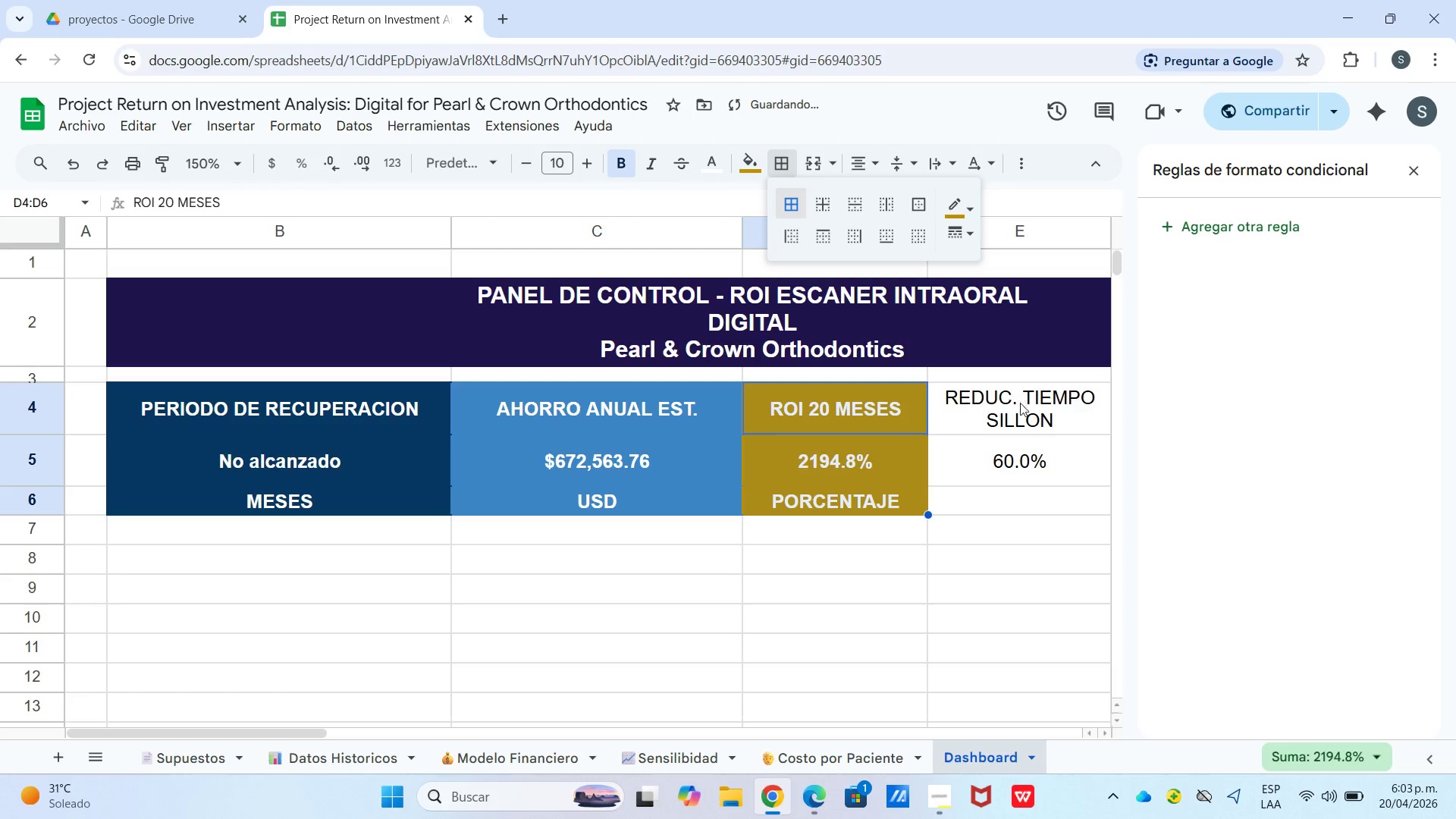 
left_click([1020, 410])
 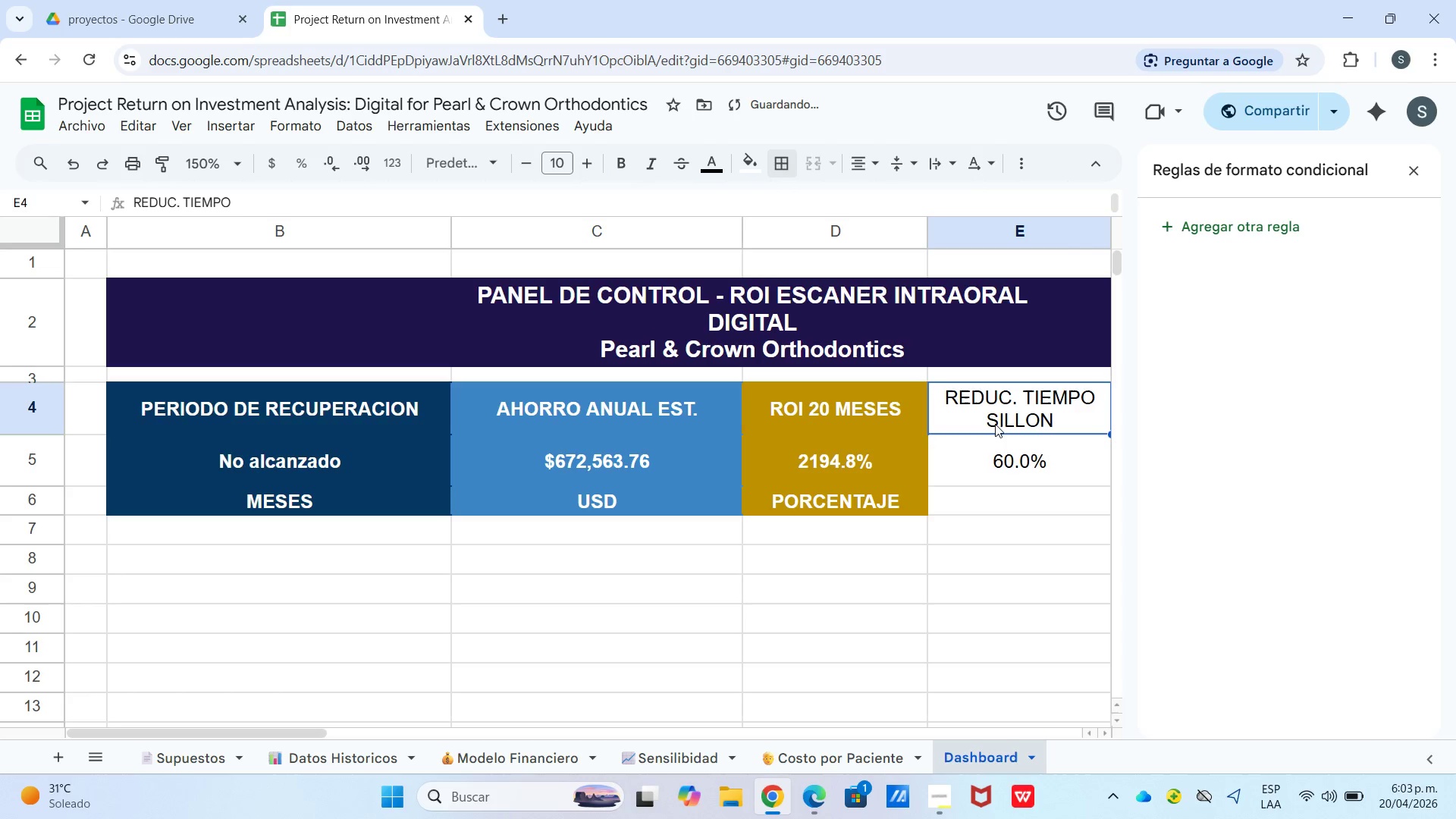 
left_click_drag(start_coordinate=[999, 406], to_coordinate=[1012, 488])
 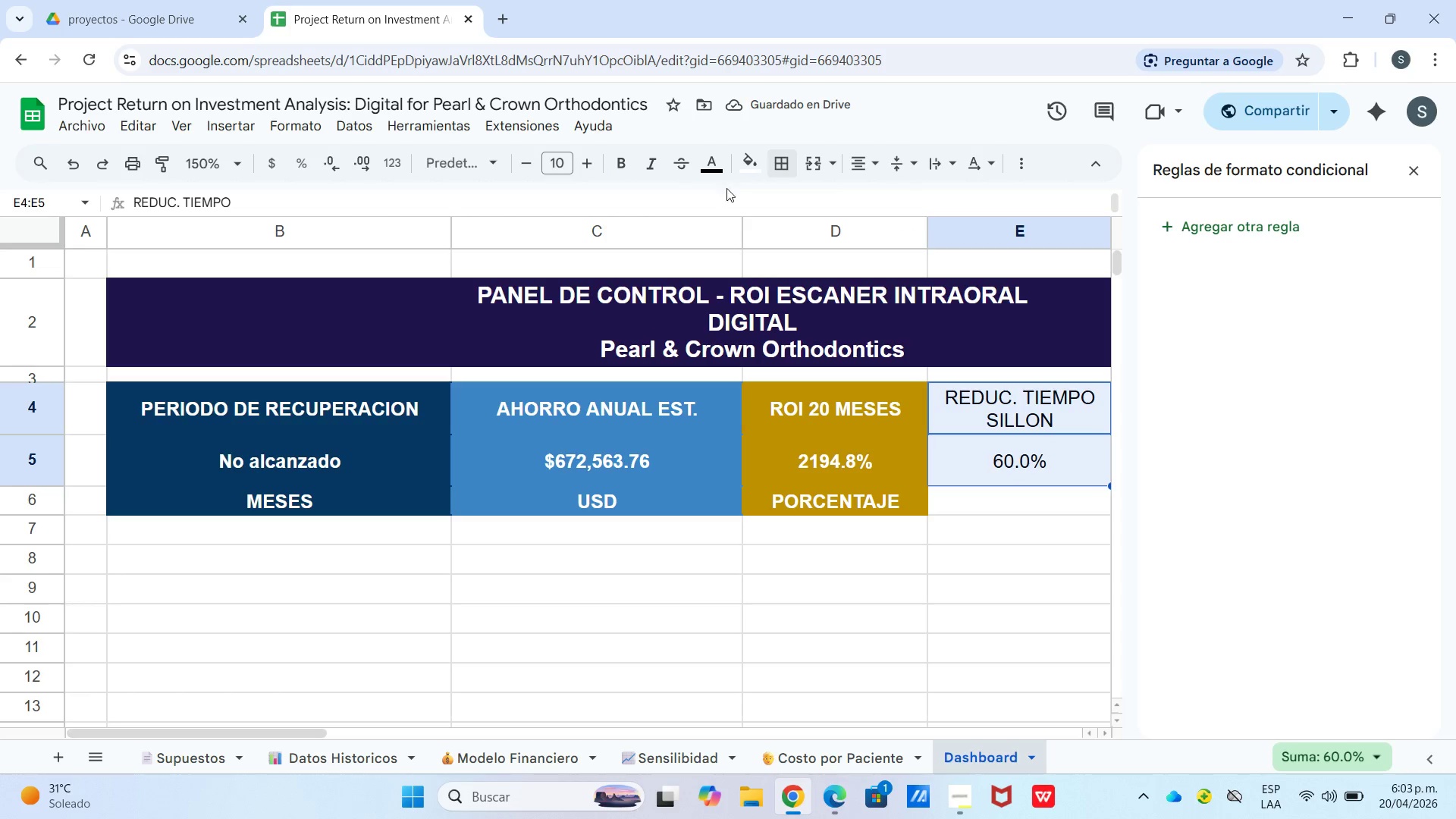 
left_click([760, 171])
 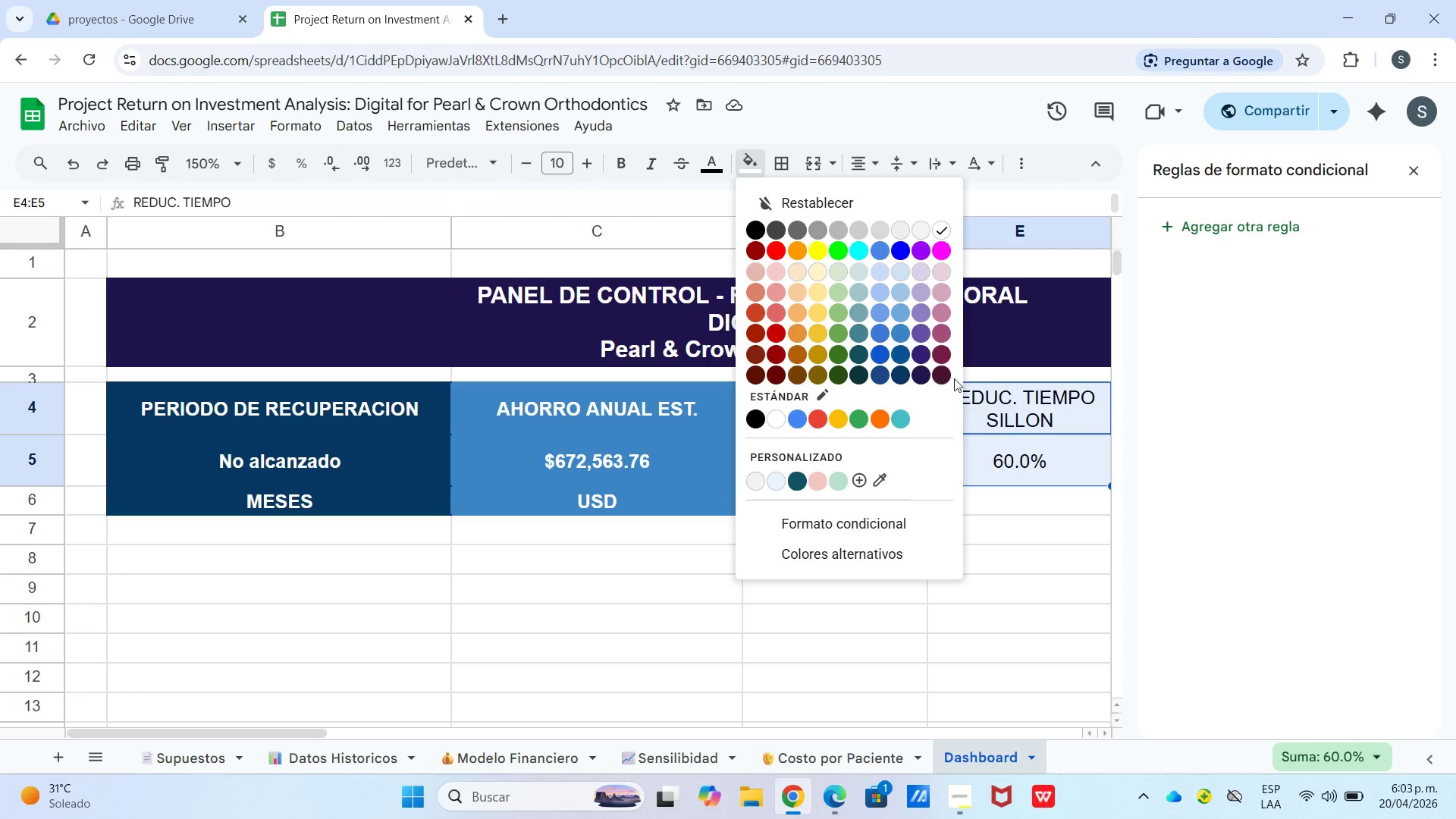 
mouse_move([914, 372])
 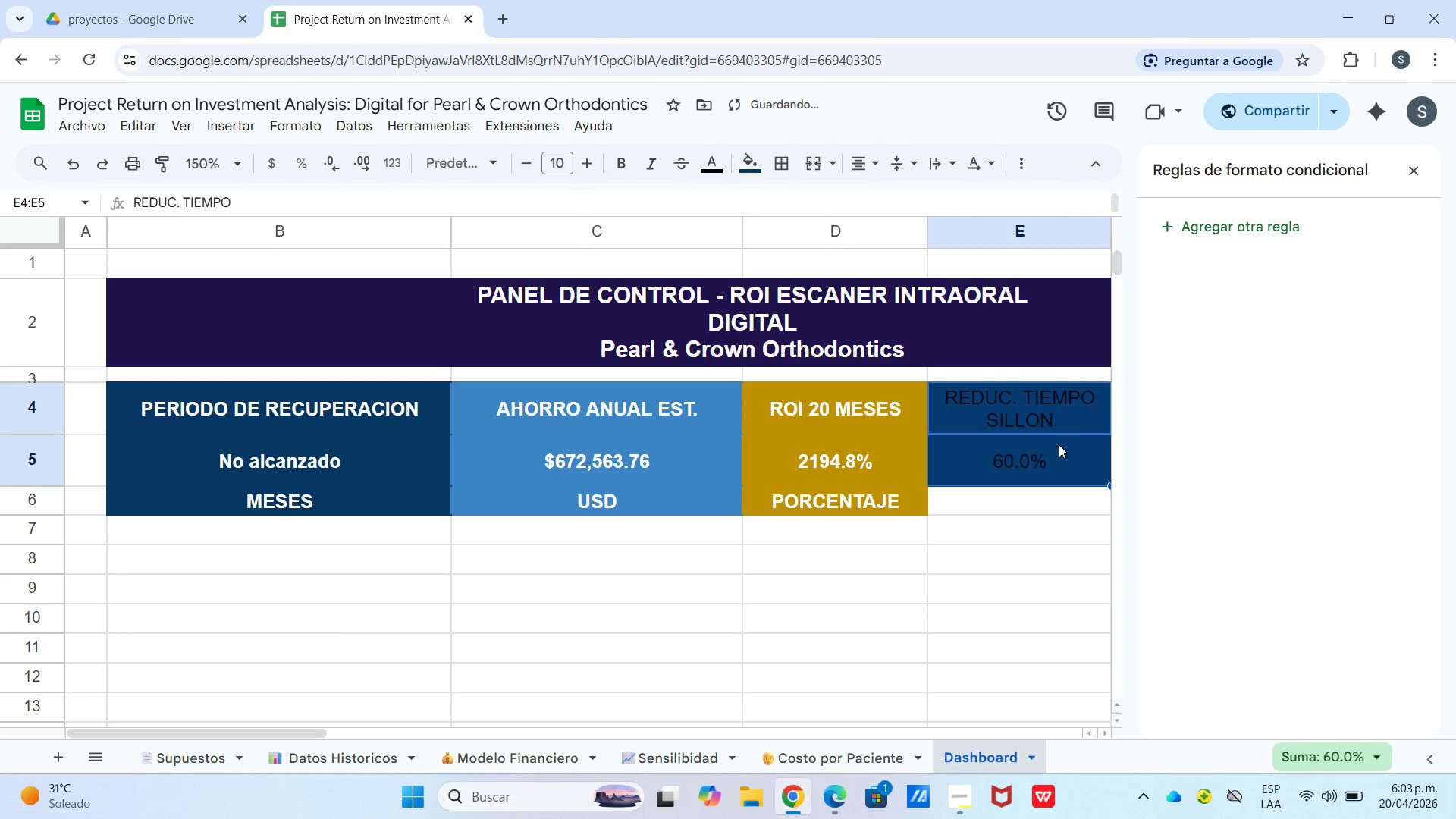 
left_click_drag(start_coordinate=[1059, 444], to_coordinate=[1051, 439])
 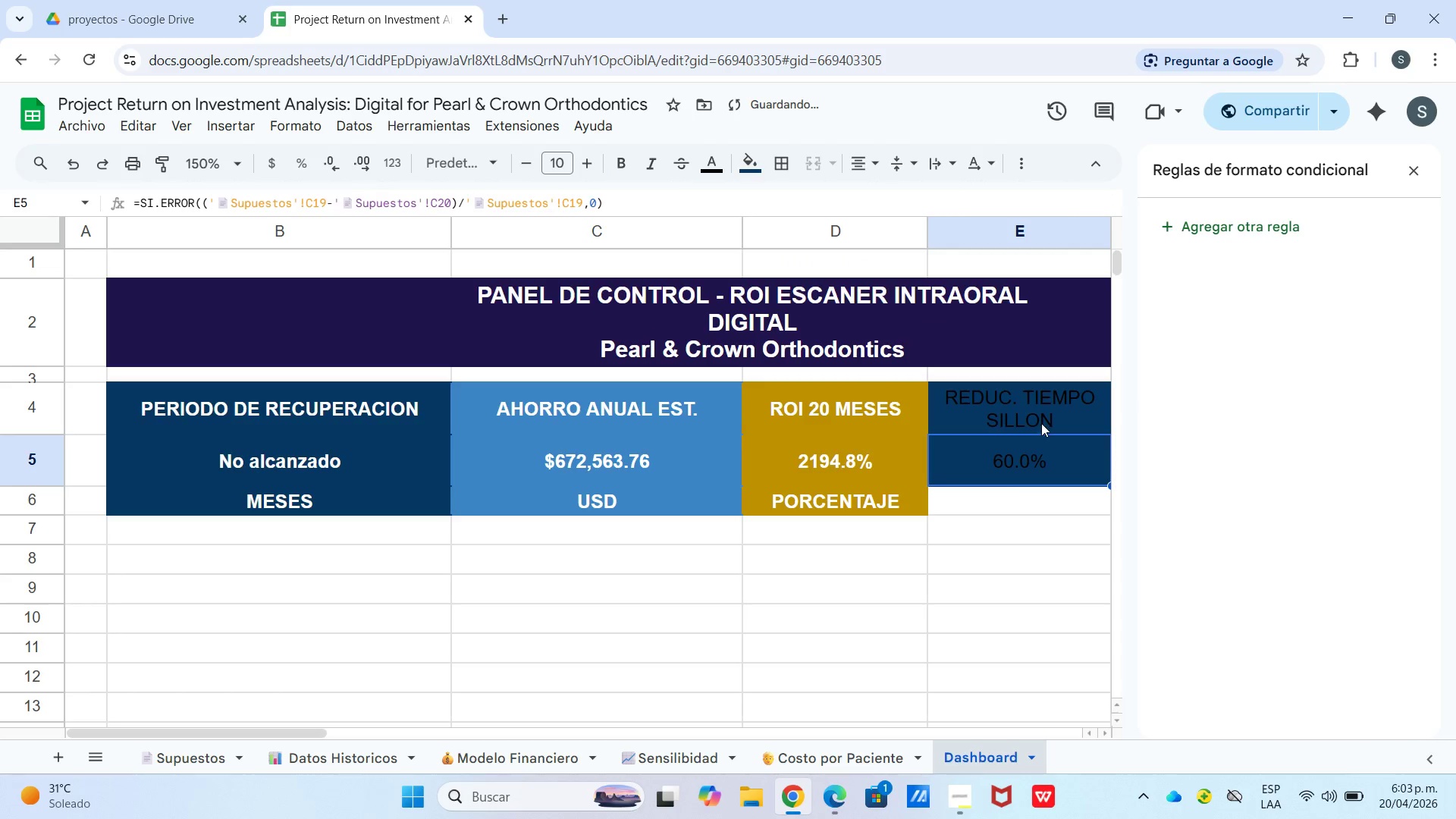 
left_click_drag(start_coordinate=[1041, 423], to_coordinate=[1043, 501])
 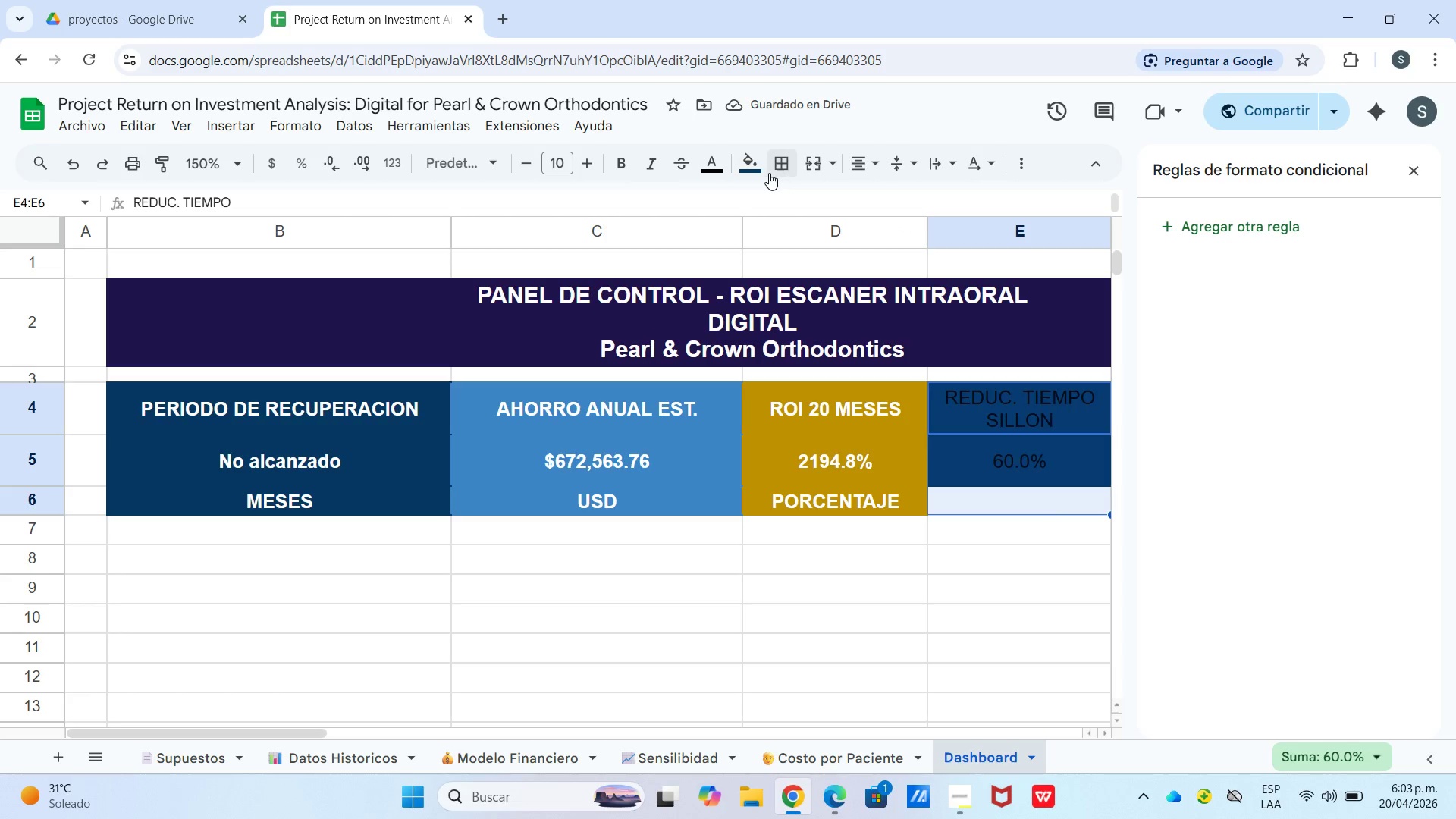 
left_click([759, 171])
 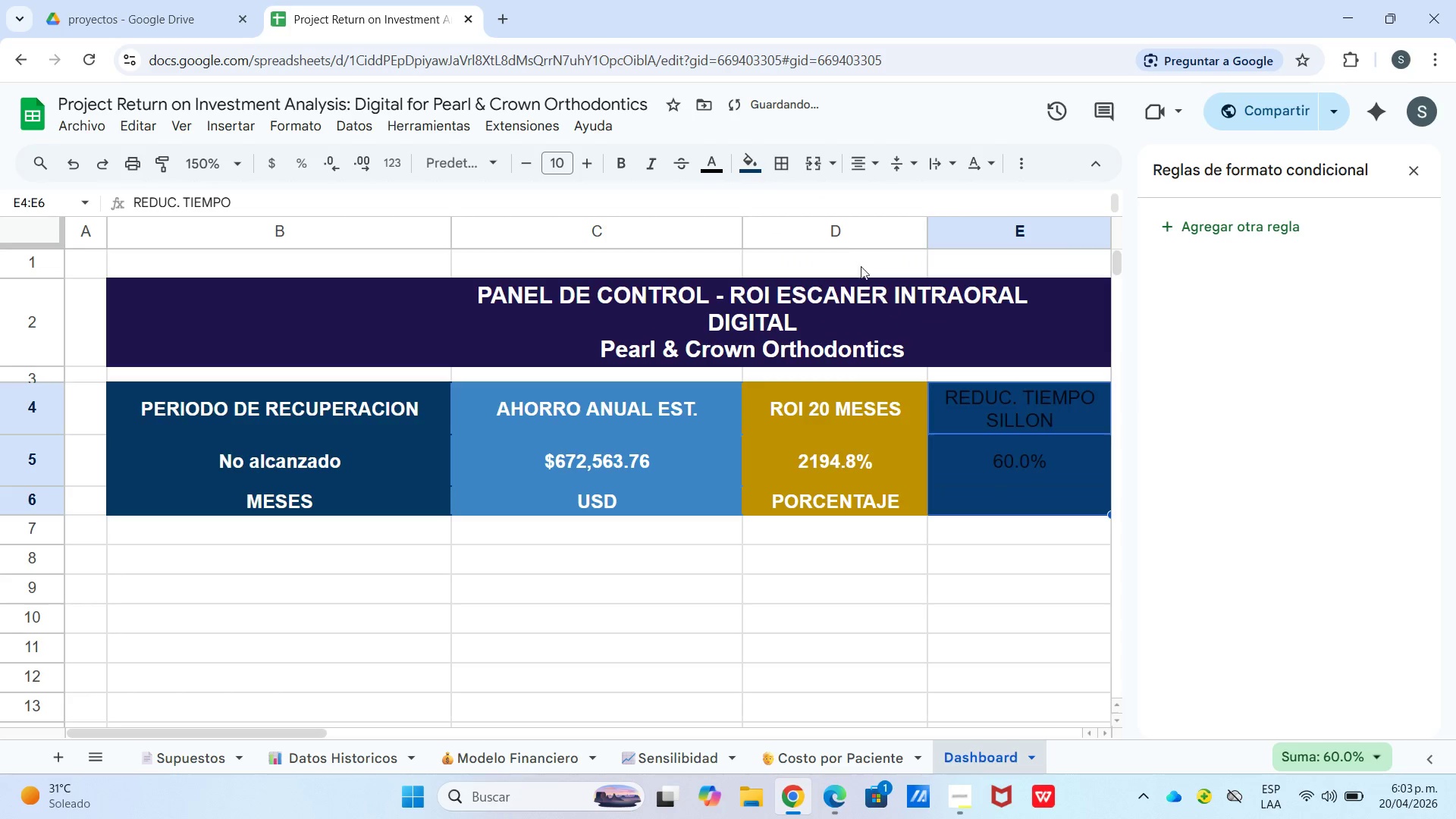 
left_click([698, 160])
 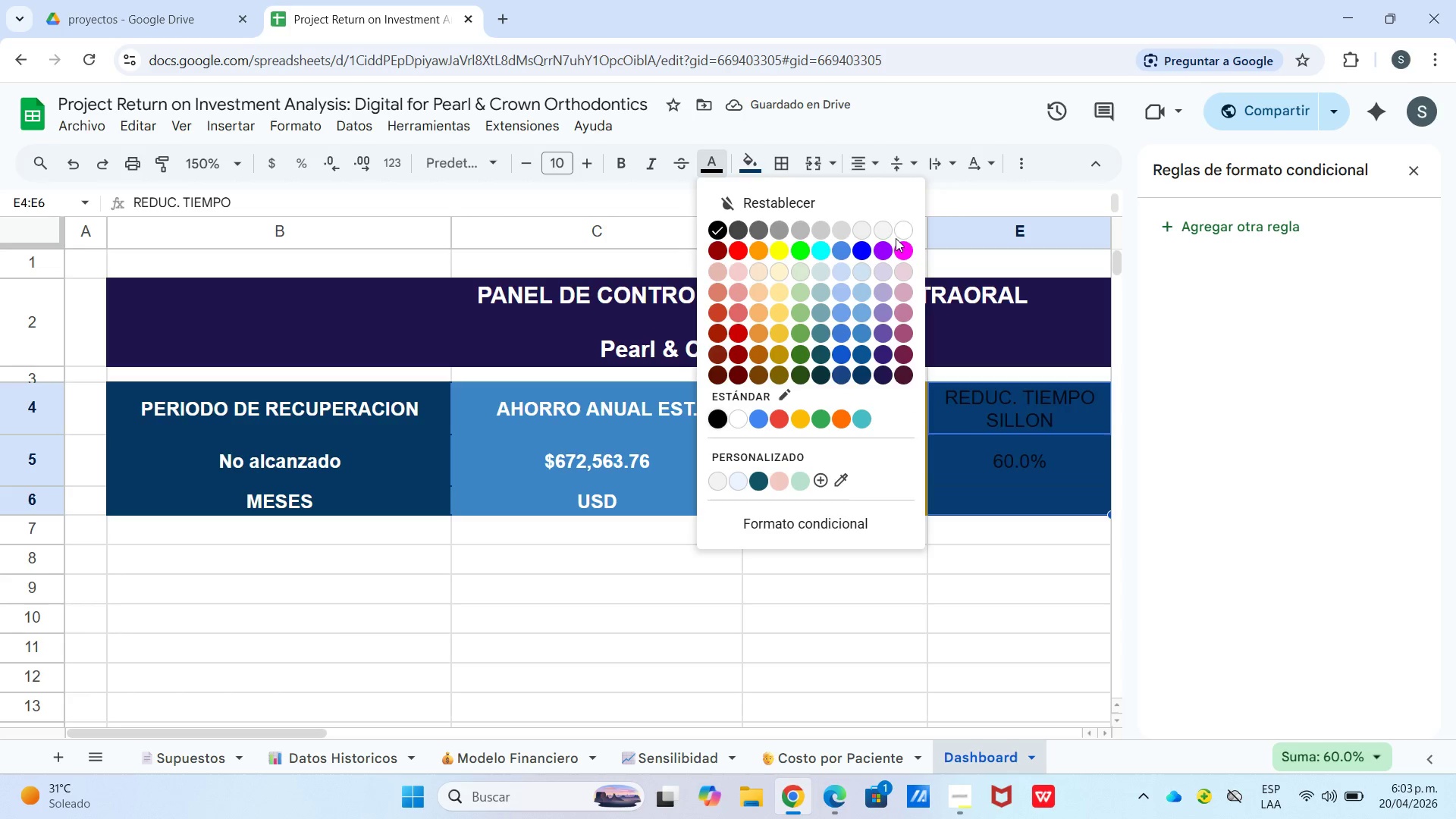 
left_click([904, 233])
 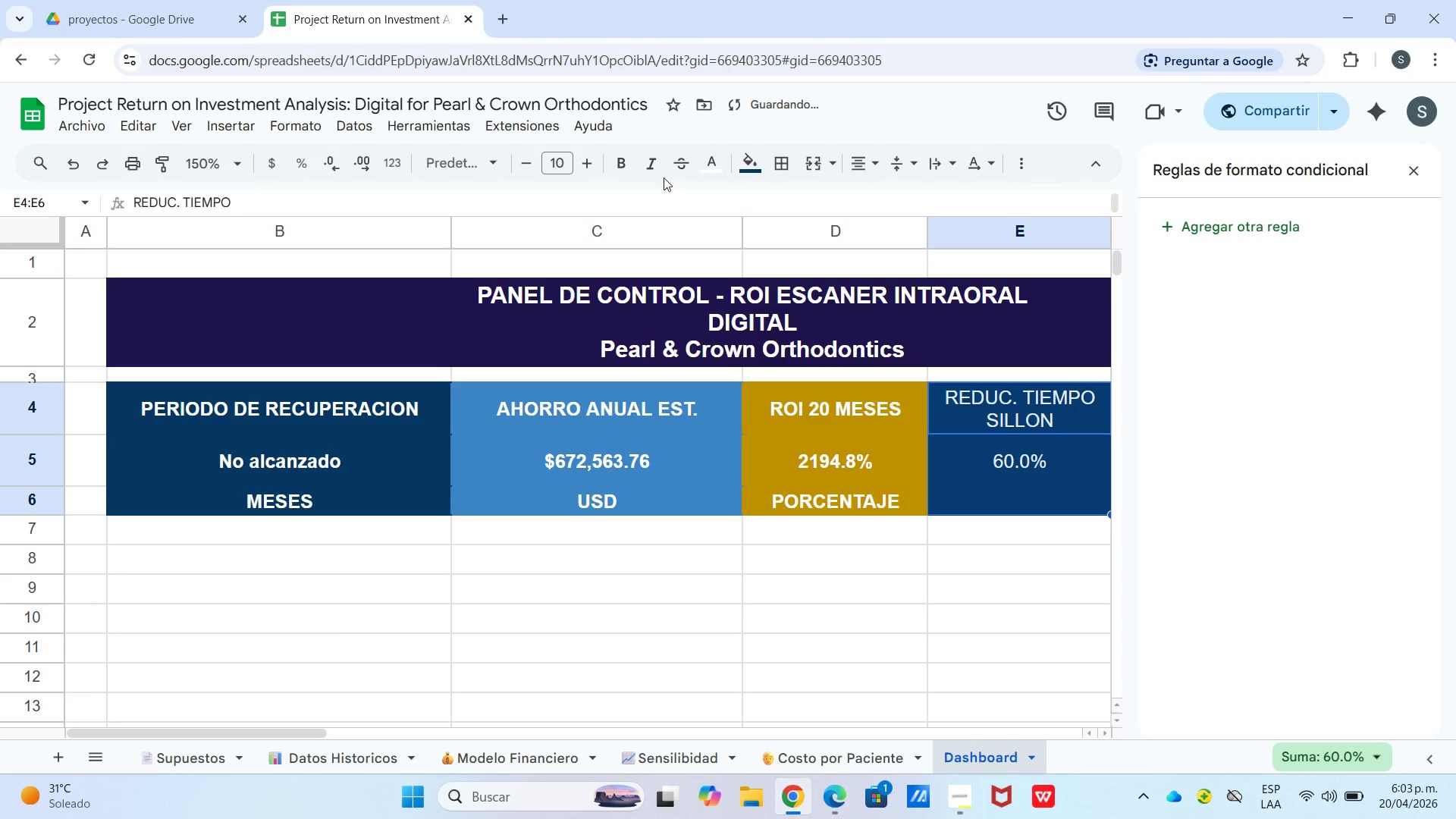 
left_click([622, 170])
 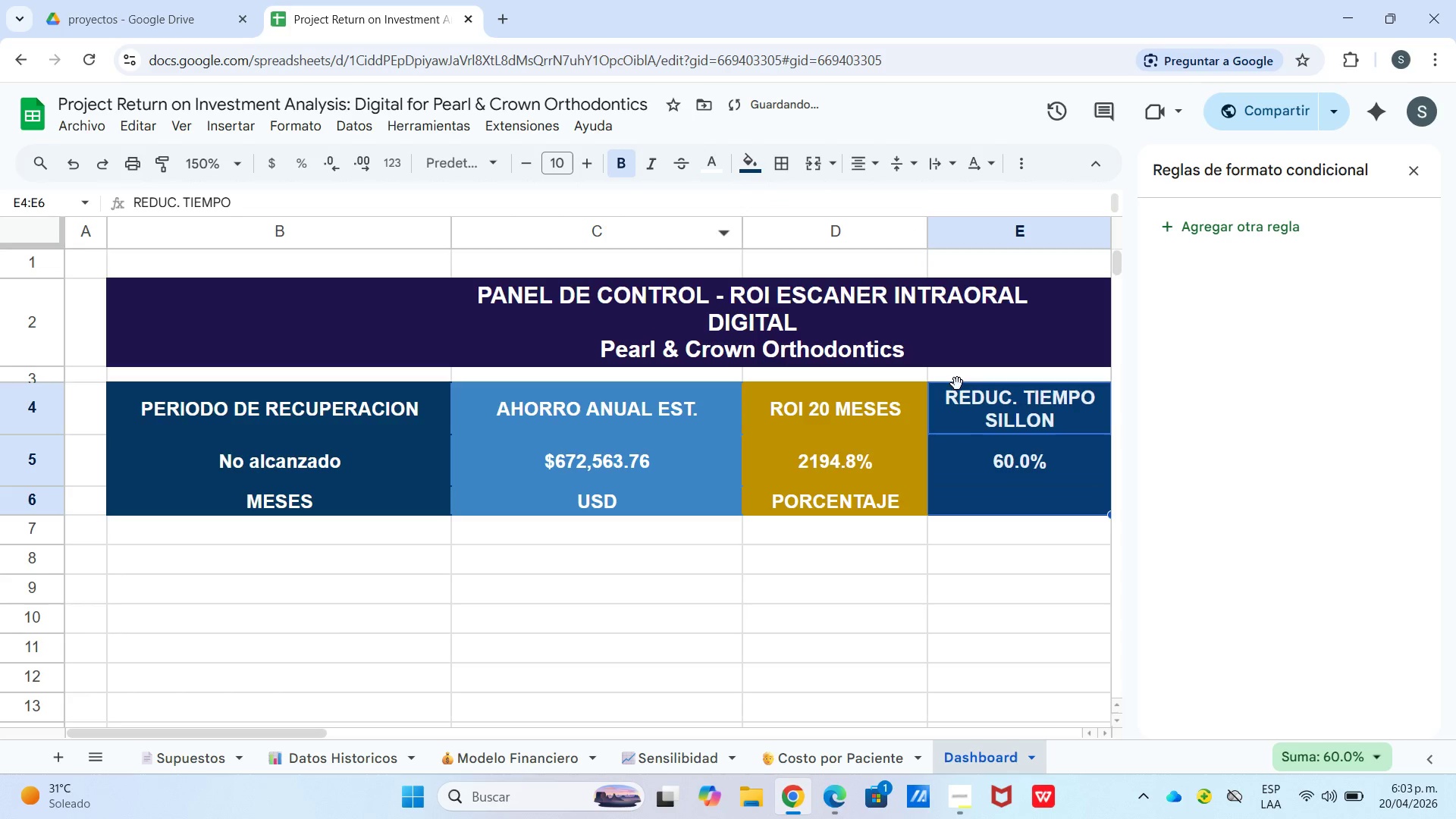 
left_click([1010, 439])
 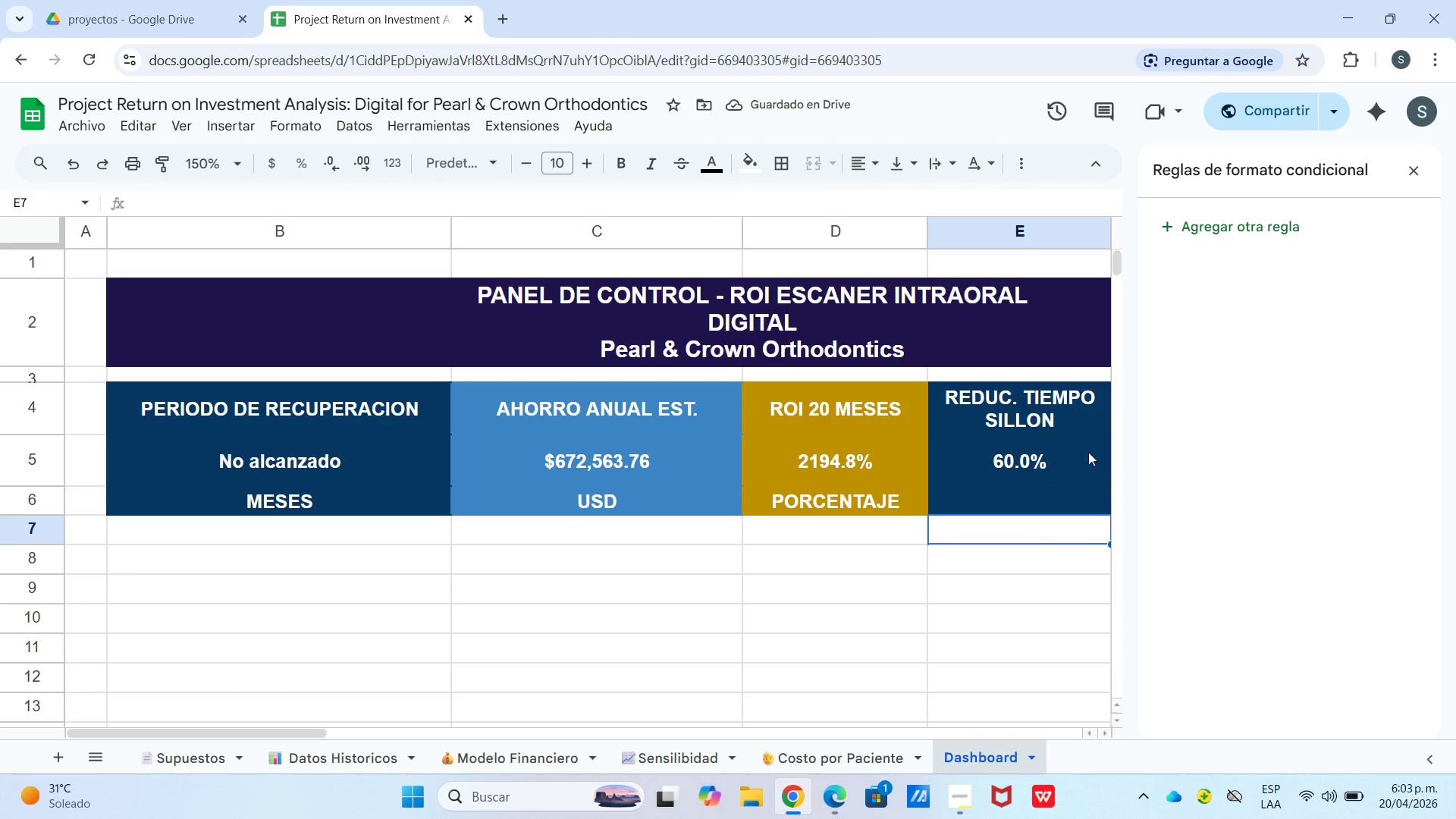 
left_click_drag(start_coordinate=[1032, 403], to_coordinate=[1036, 498])
 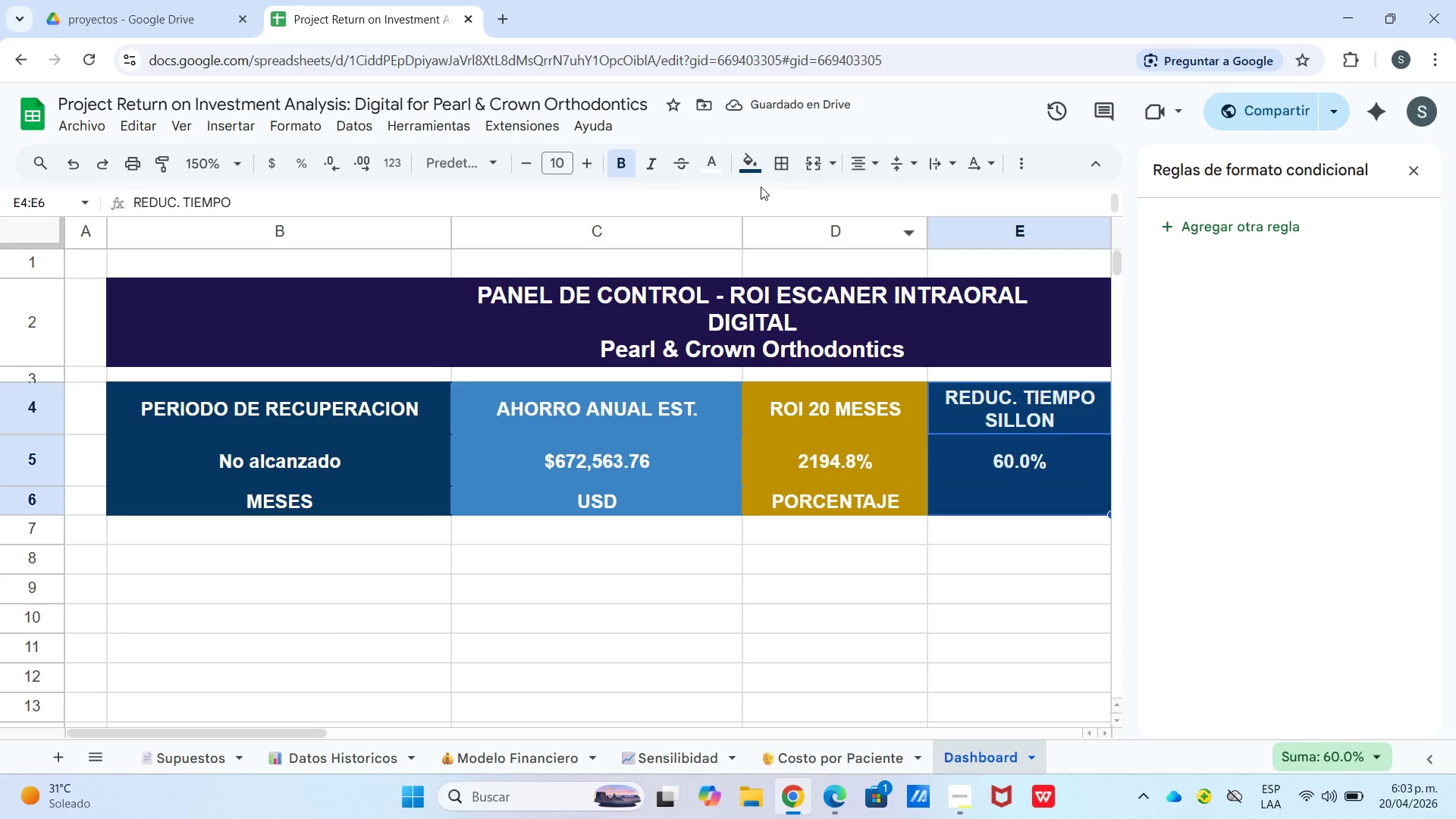 
left_click([755, 179])
 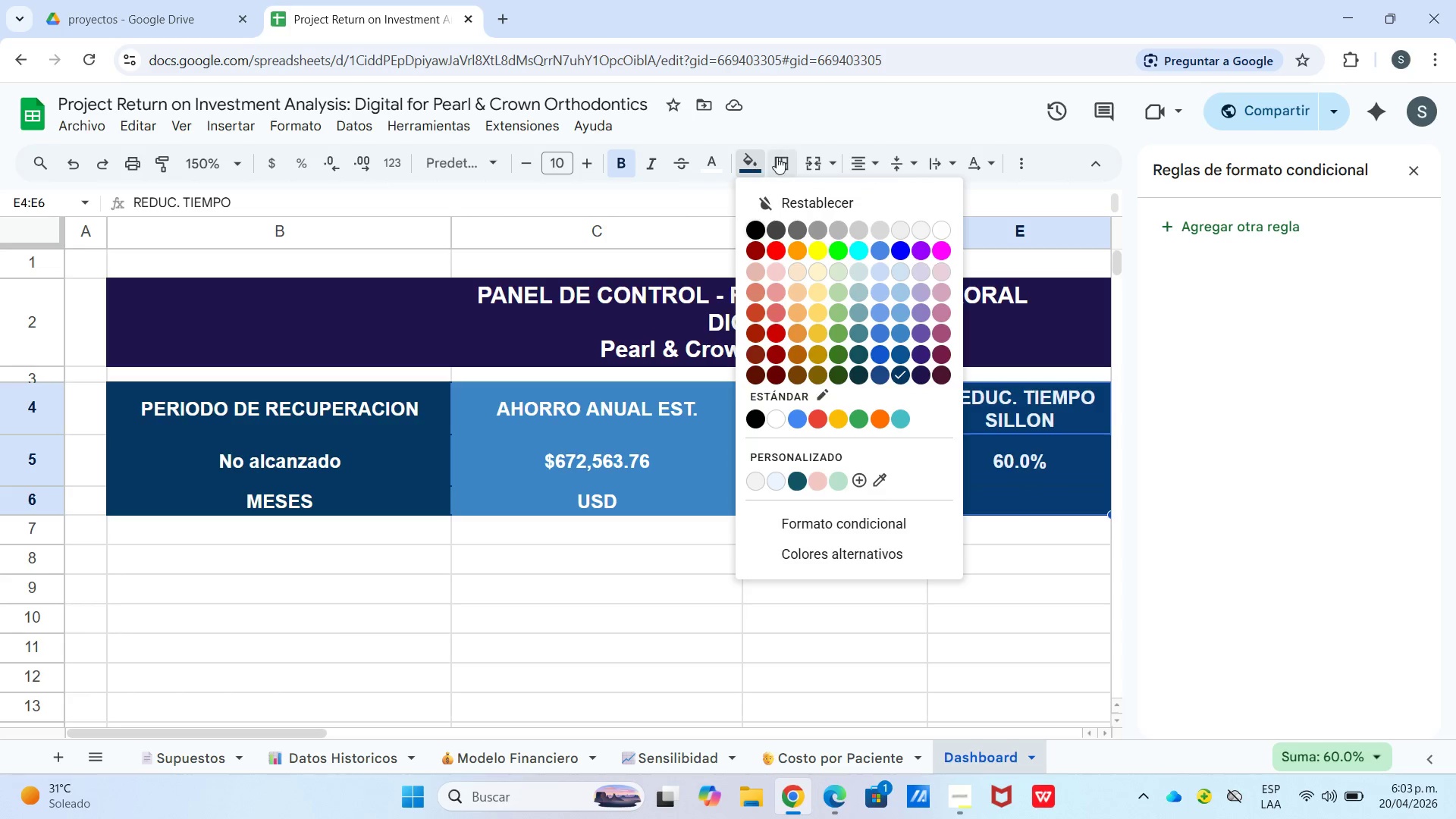 
left_click([783, 155])
 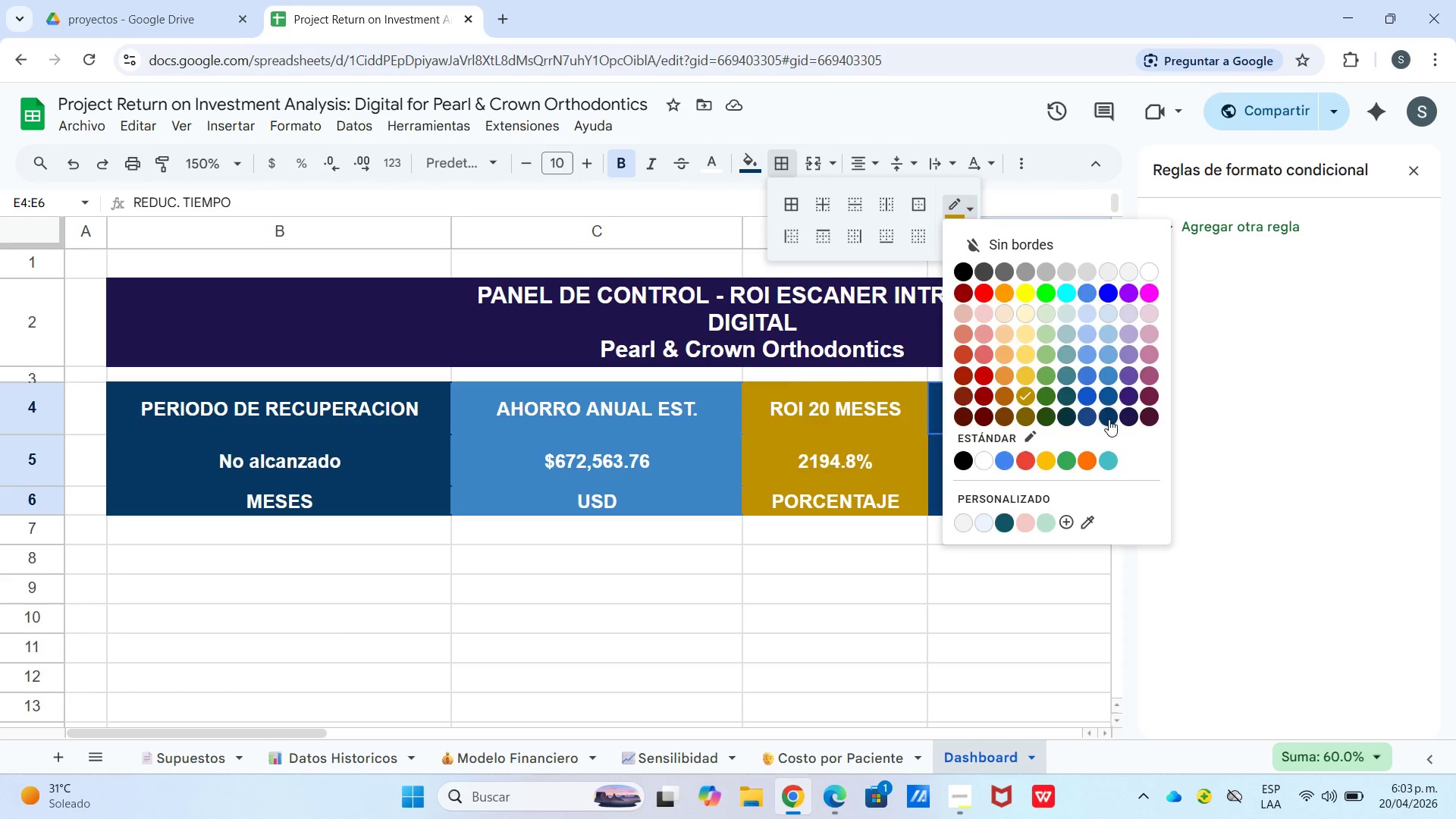 
wait(6.33)
 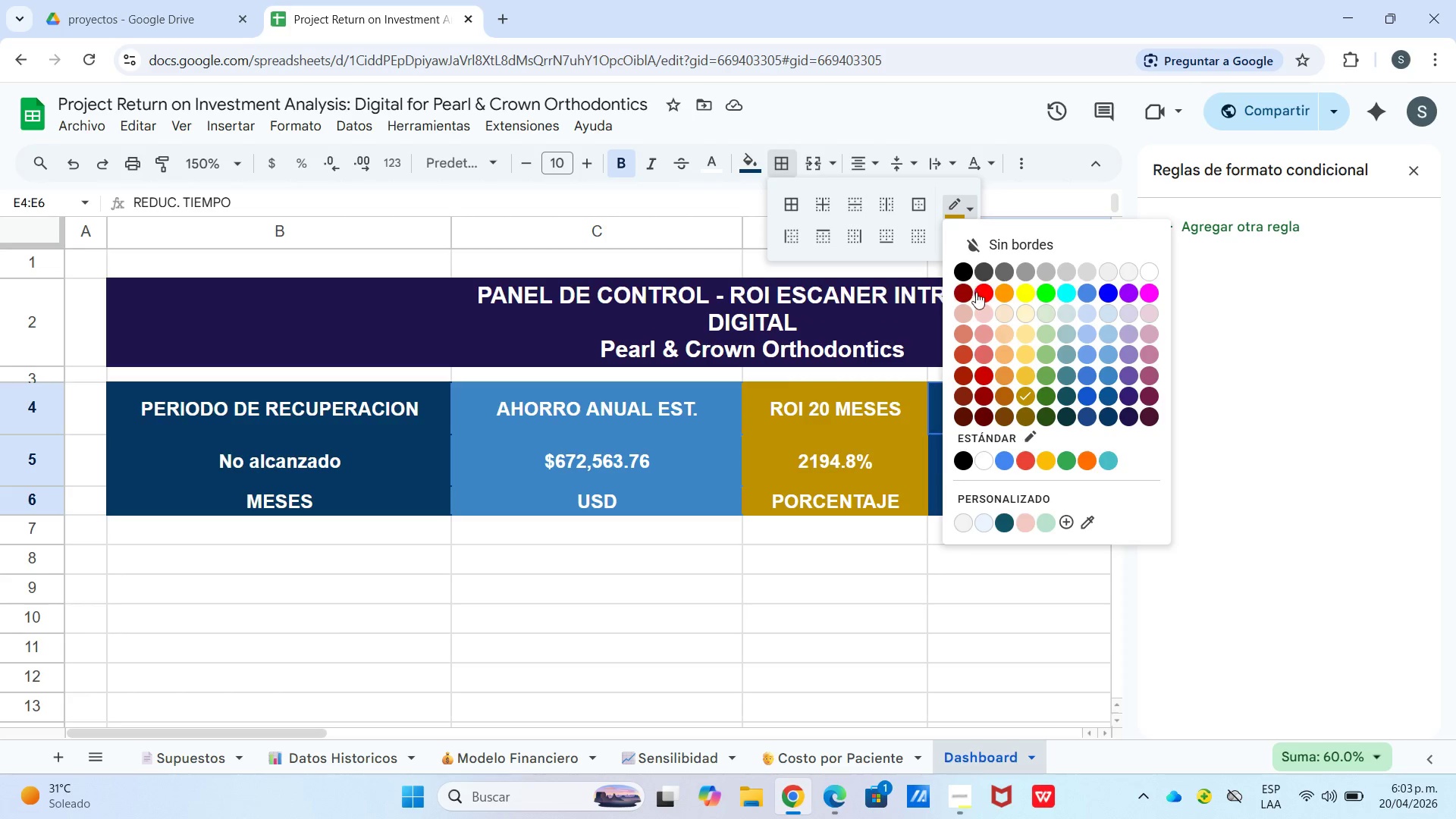 
left_click([799, 204])
 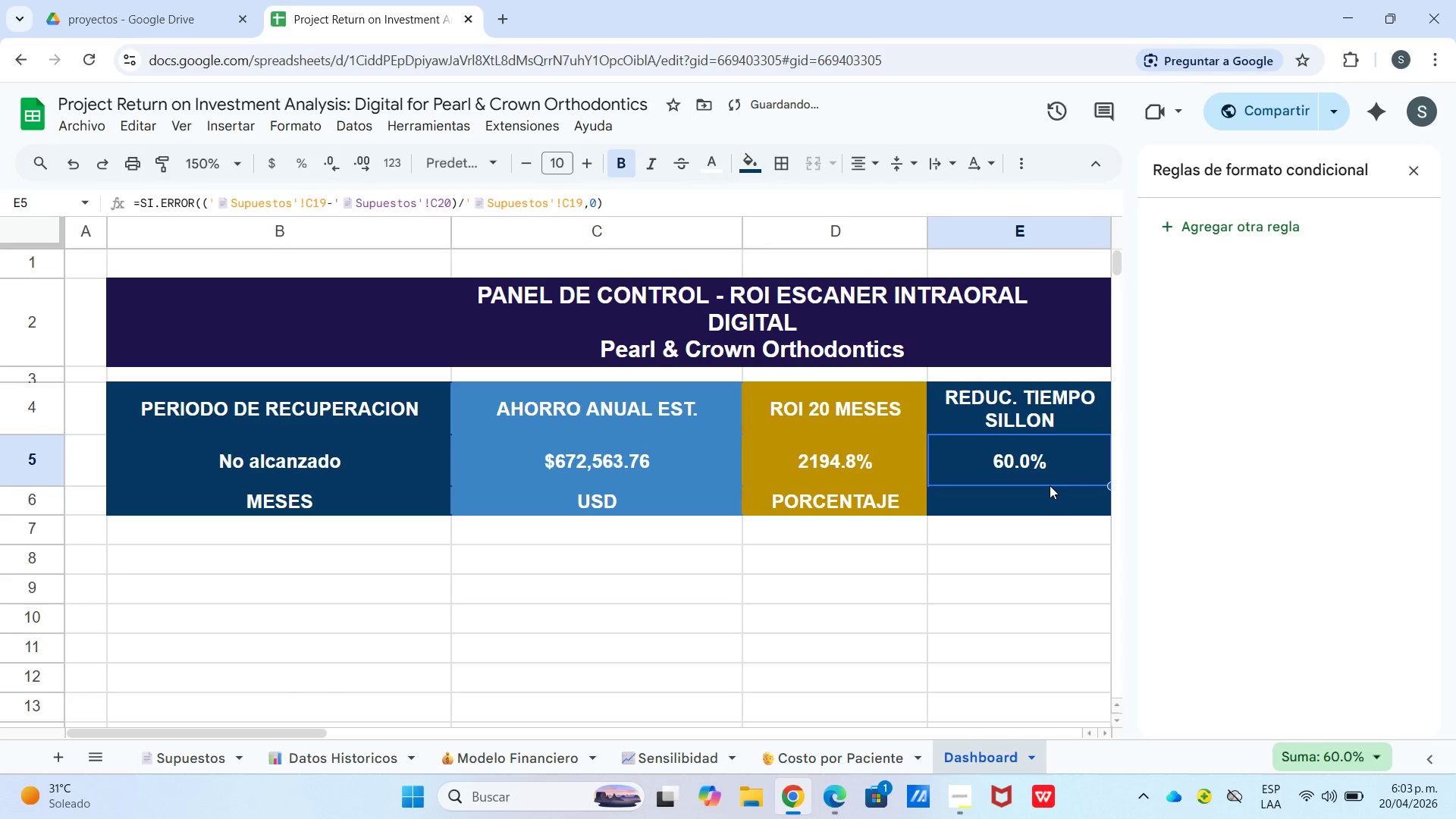 
double_click([1043, 529])
 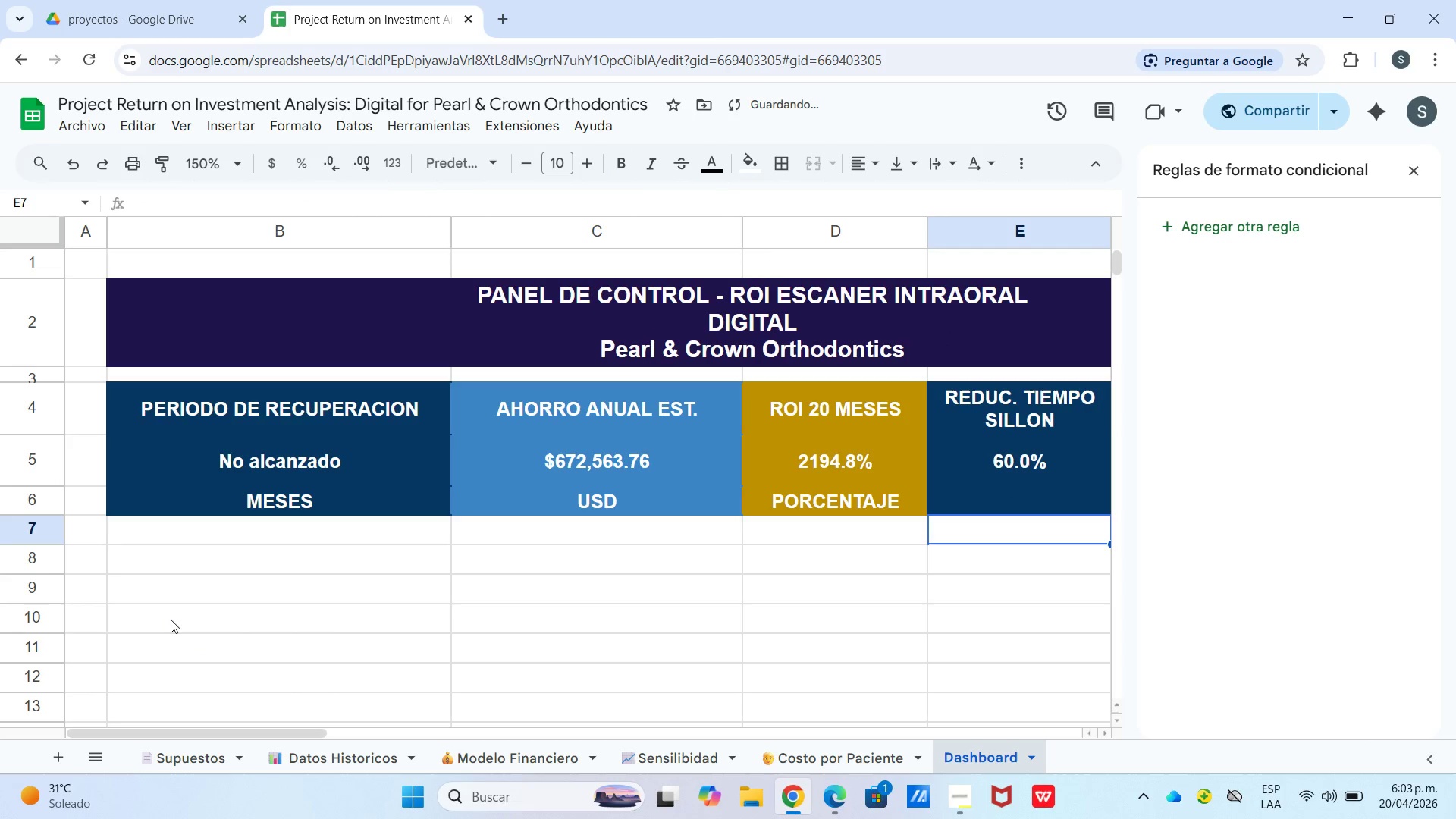 
left_click([105, 569])
 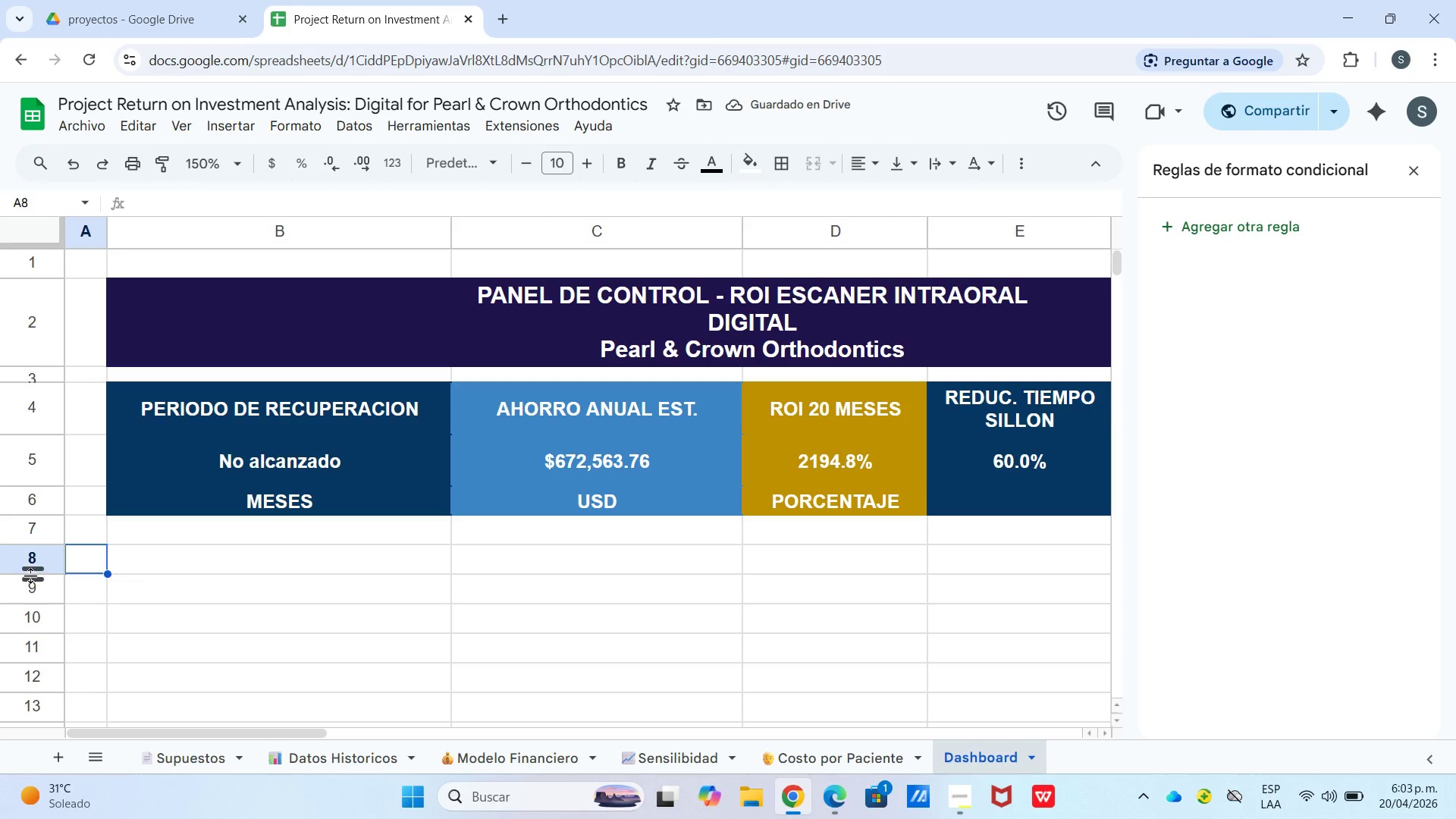 
left_click_drag(start_coordinate=[31, 579], to_coordinate=[33, 563])
 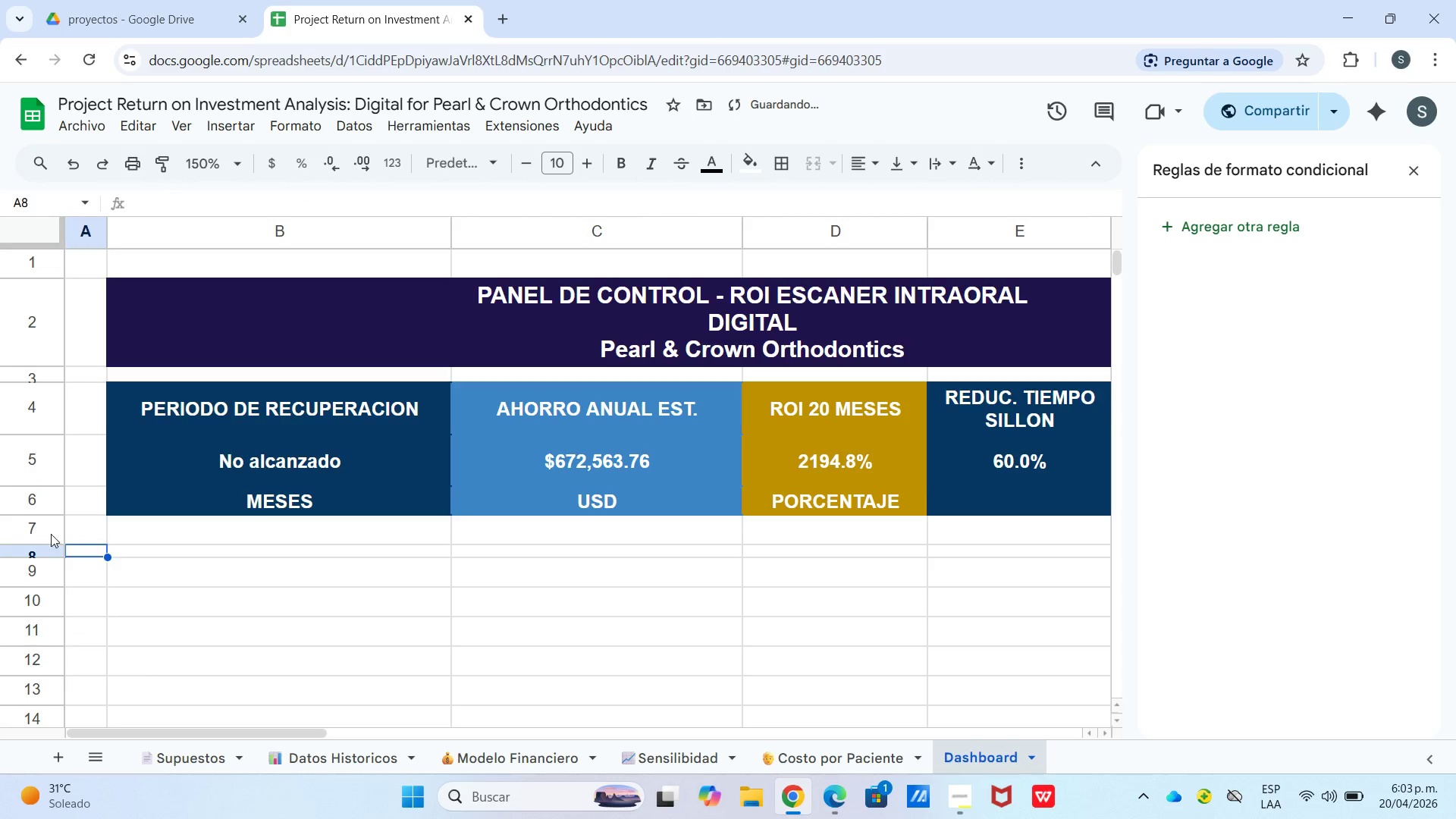 
left_click([36, 529])
 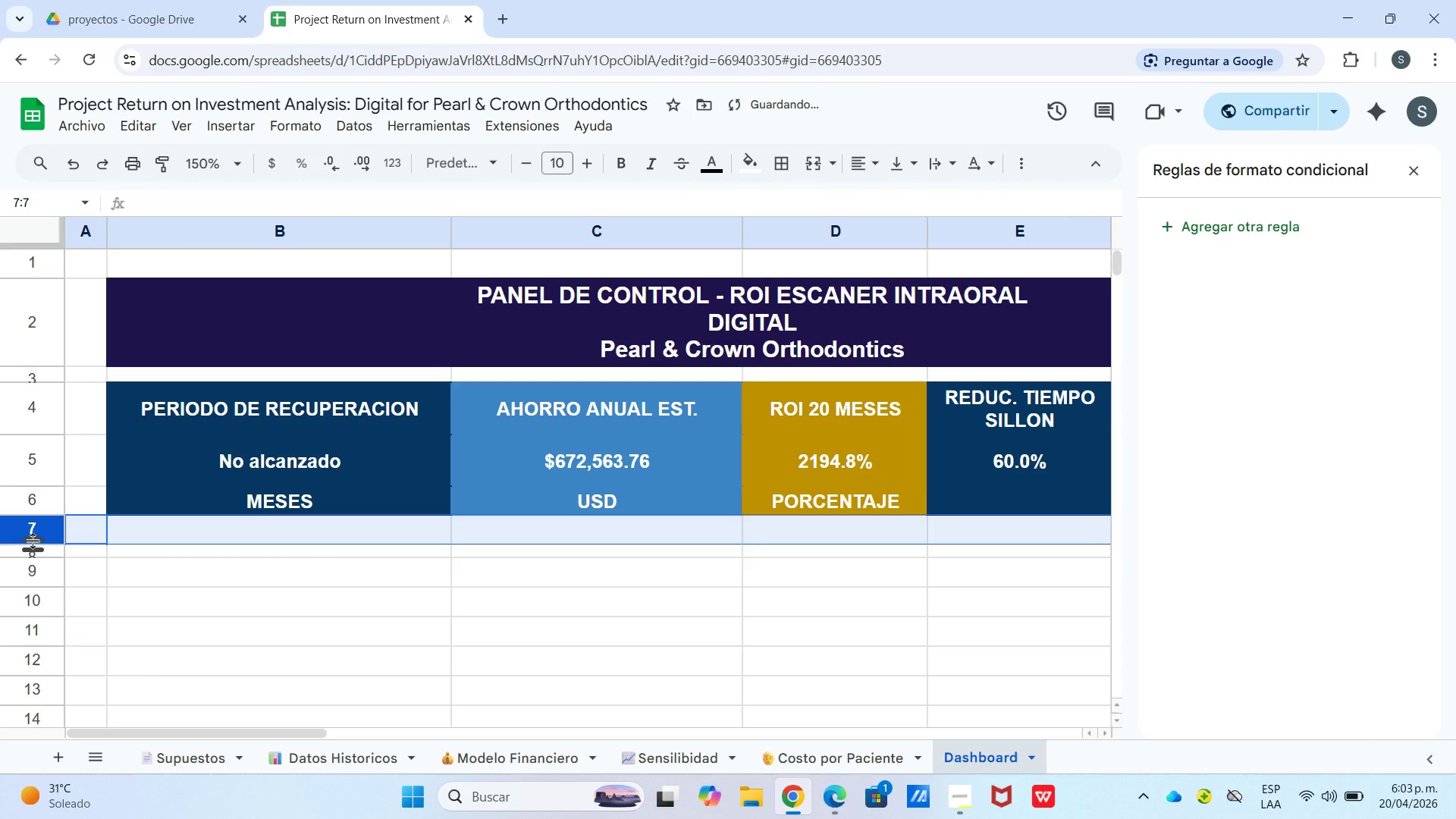 
left_click_drag(start_coordinate=[33, 541], to_coordinate=[37, 532])
 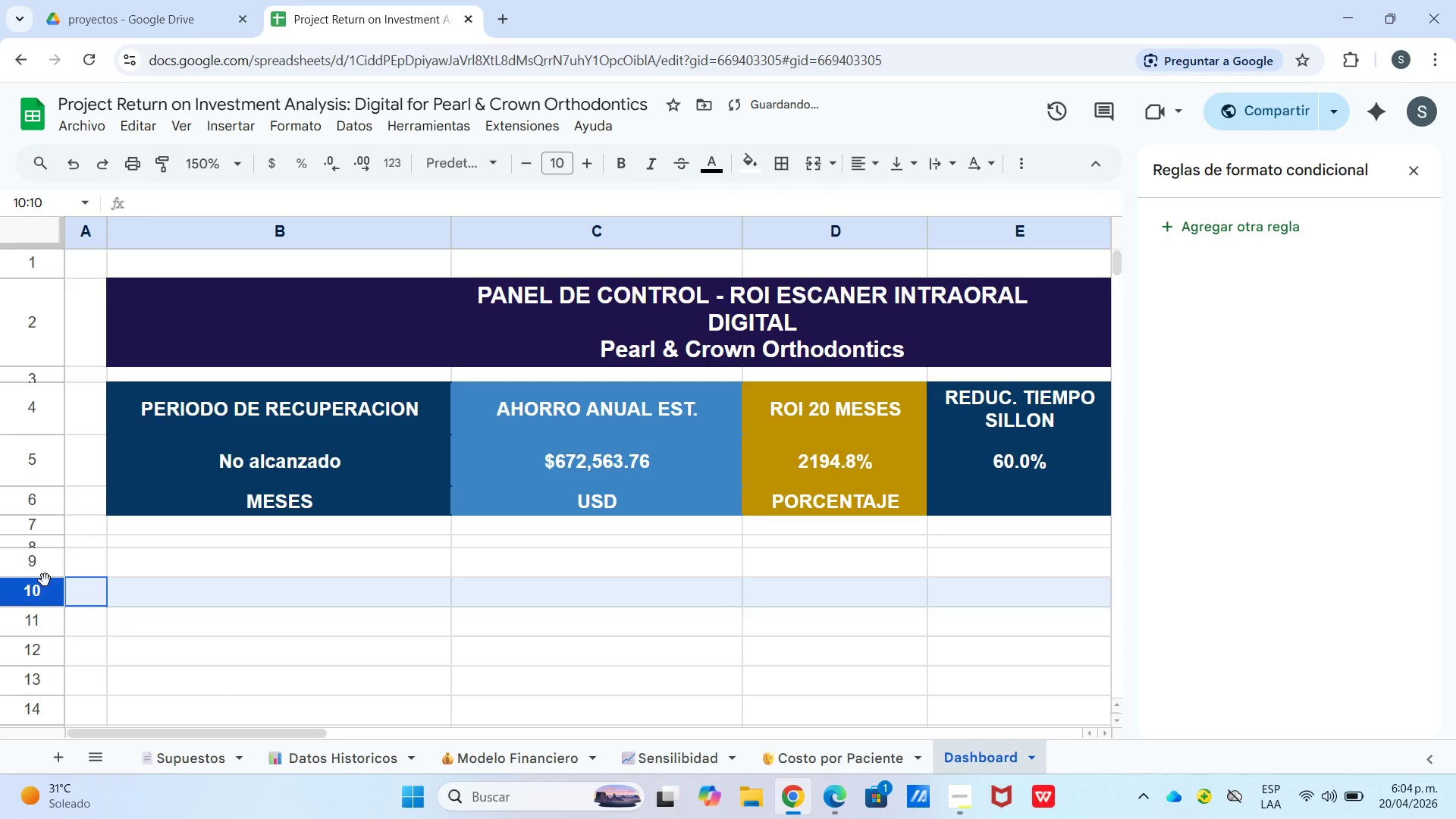 
left_click([42, 563])
 